 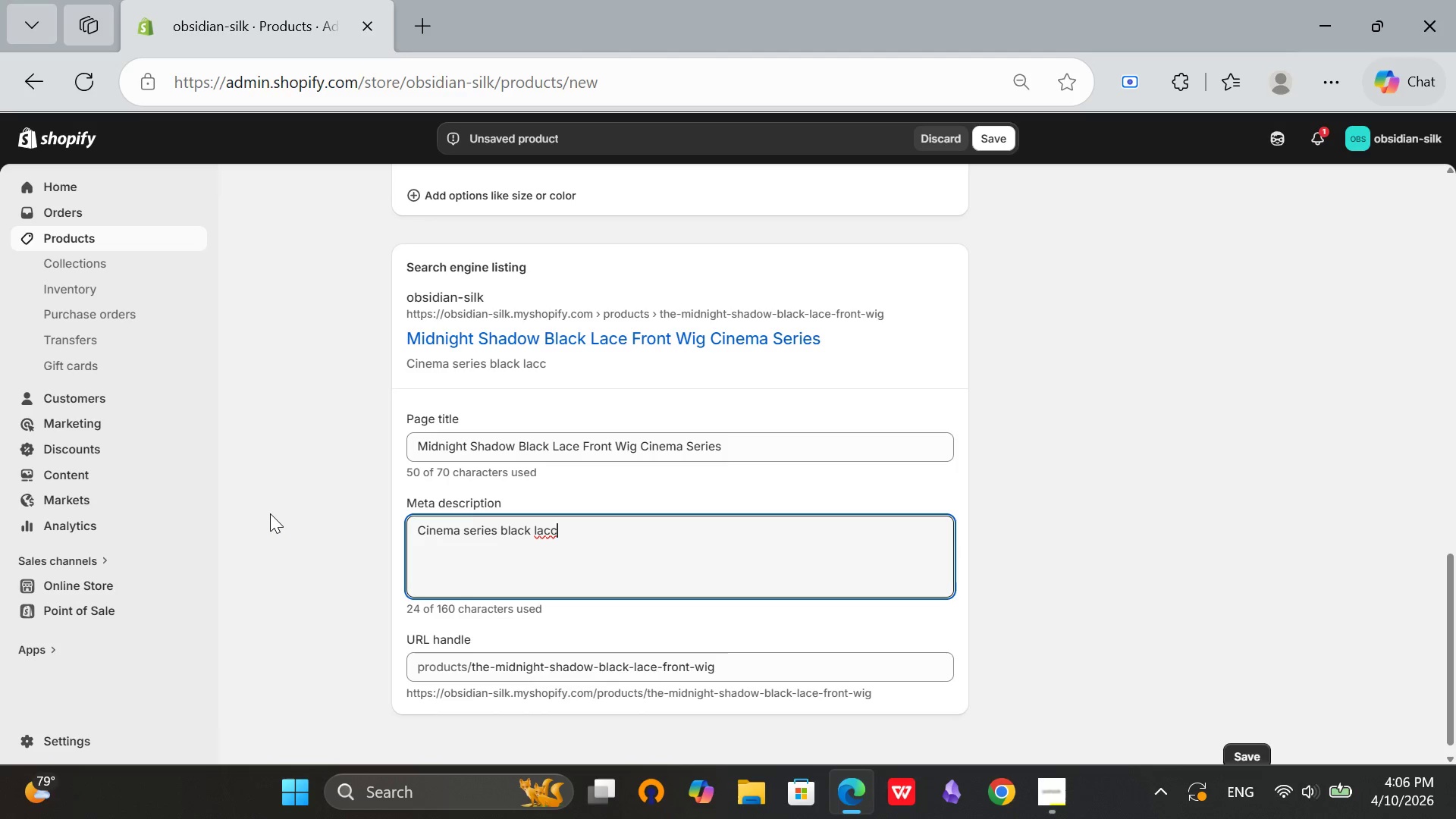 
key(Alt+Control+AltLeft)
 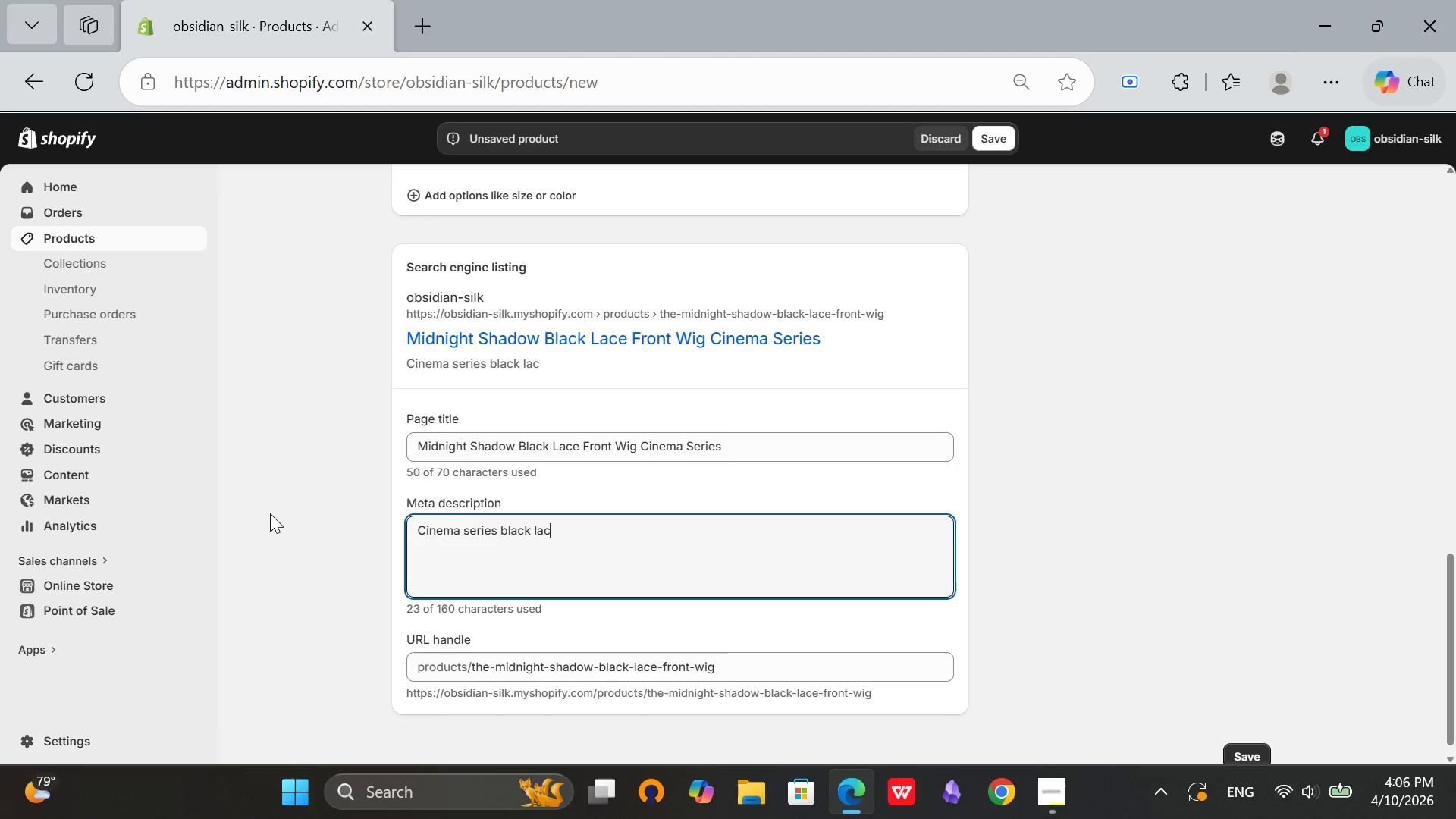 
key(Control+ControlLeft)
 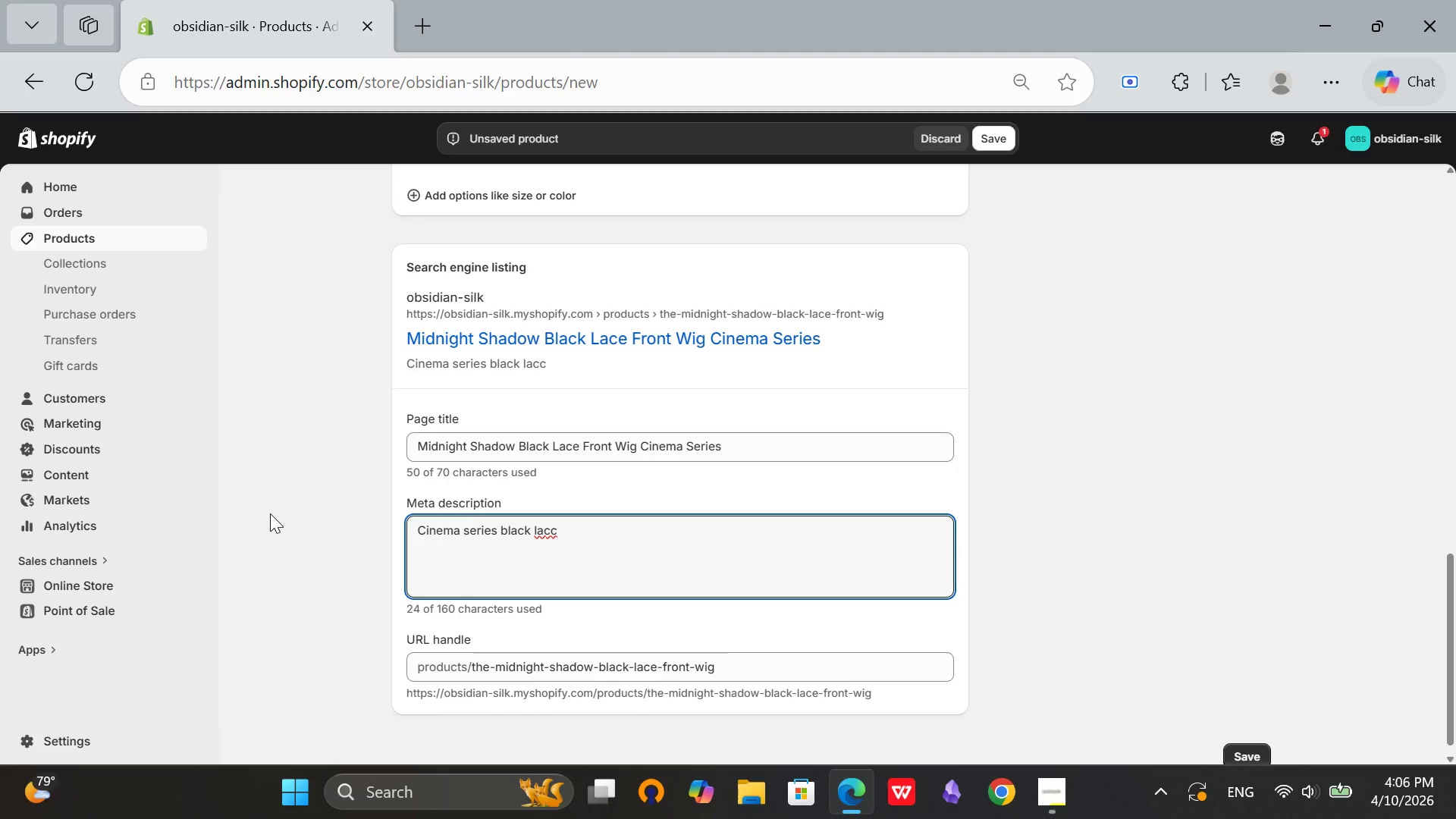 
key(Alt+Control+F14)
 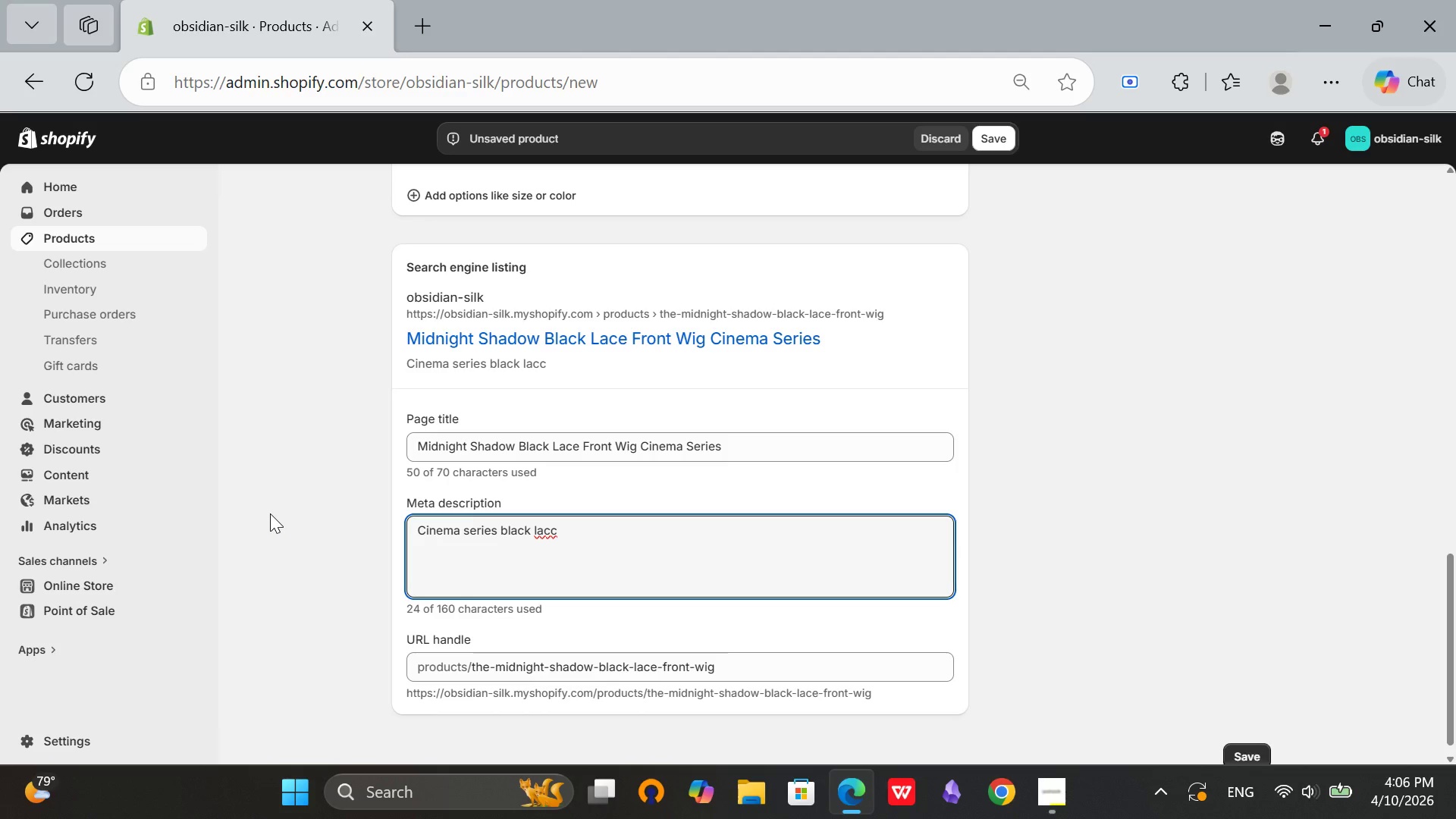 
key(Backspace)
type(e front wig for film-quality period productions. Cambodian hair. Matte finish. Luxury hair.)
 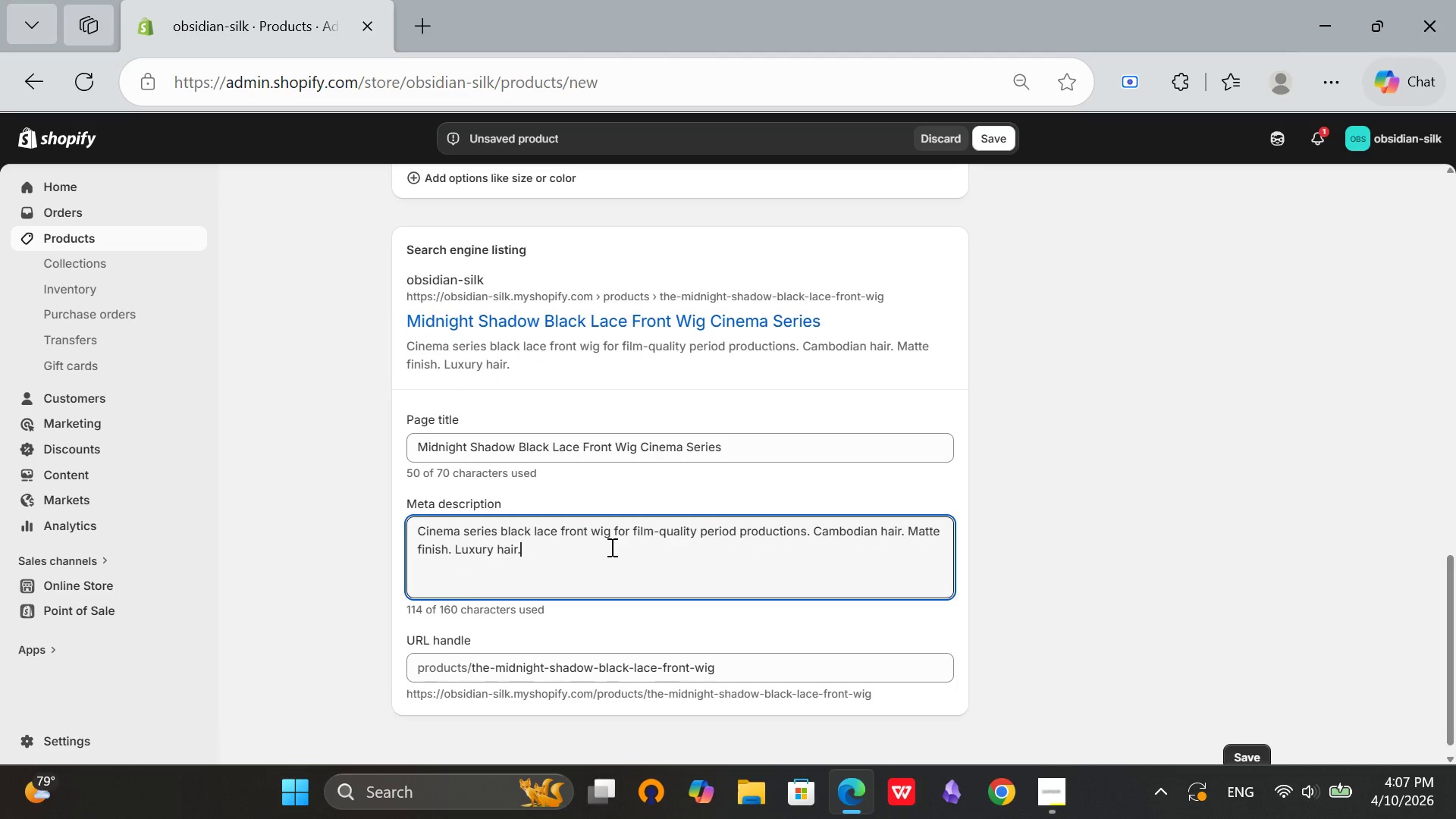 
scroll: coordinate [610, 562], scroll_direction: up, amount: 9.0
 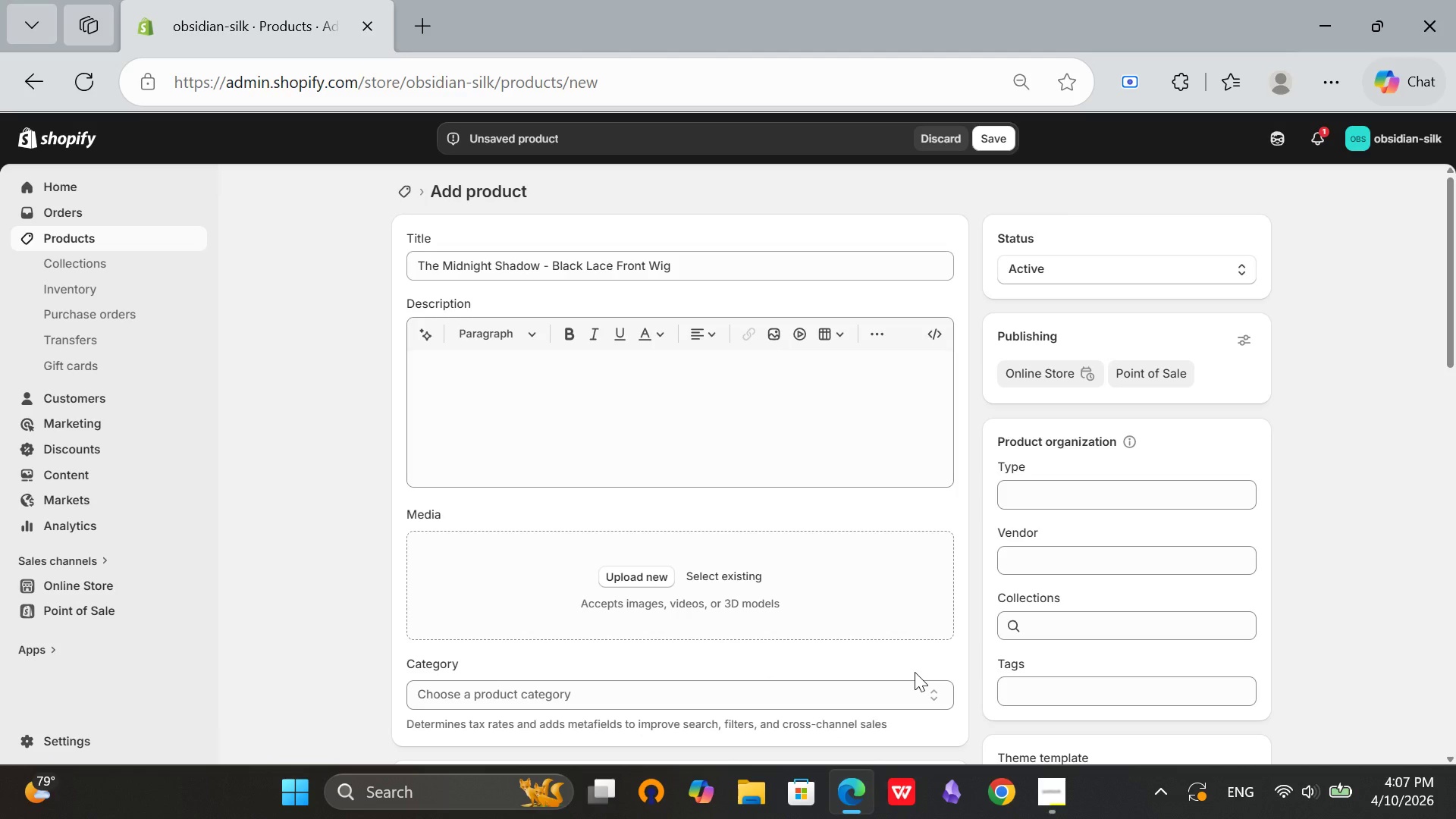 
left_click([1065, 698])
 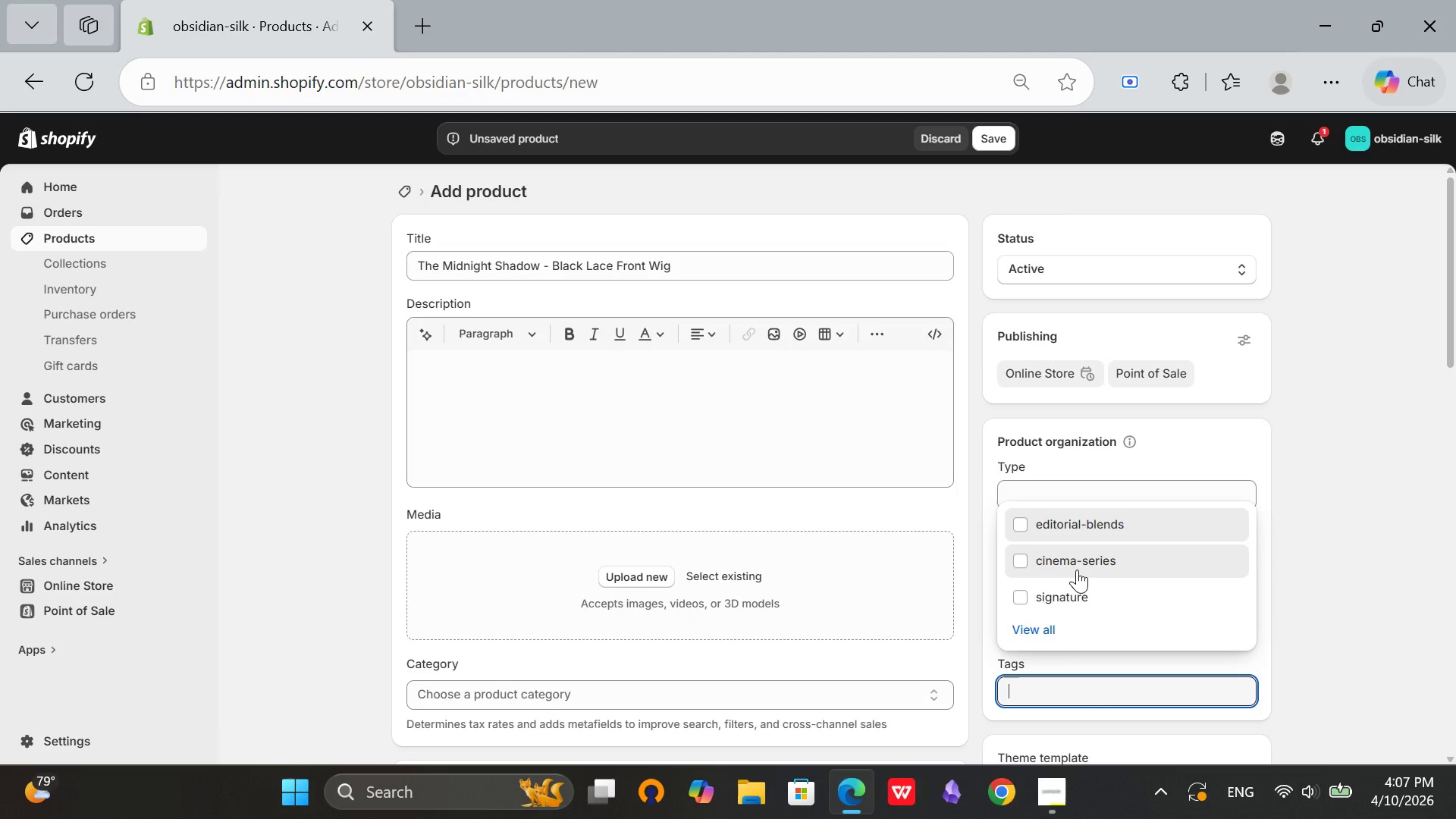 
left_click([1077, 570])
 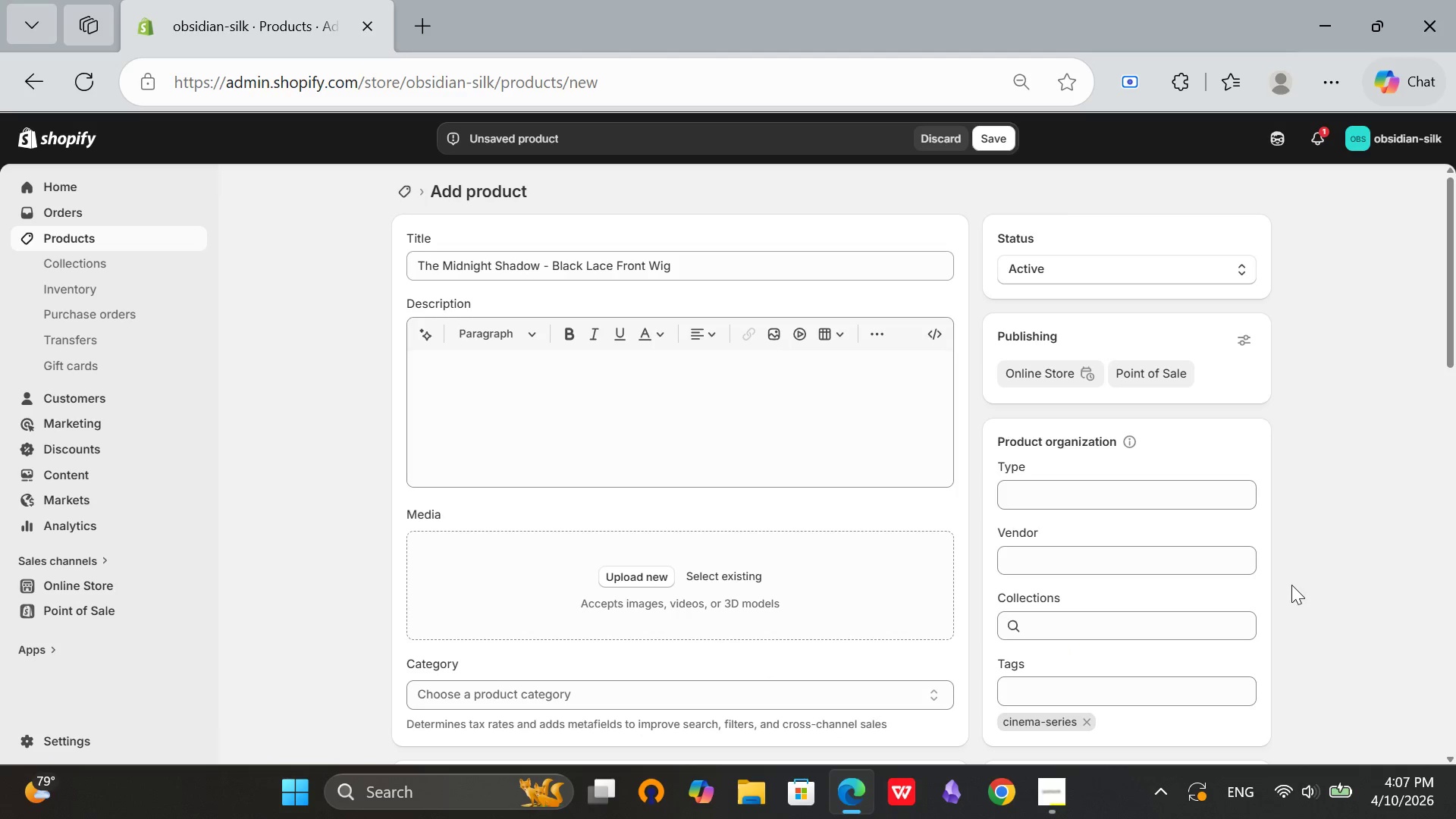 
left_click([1291, 585])
 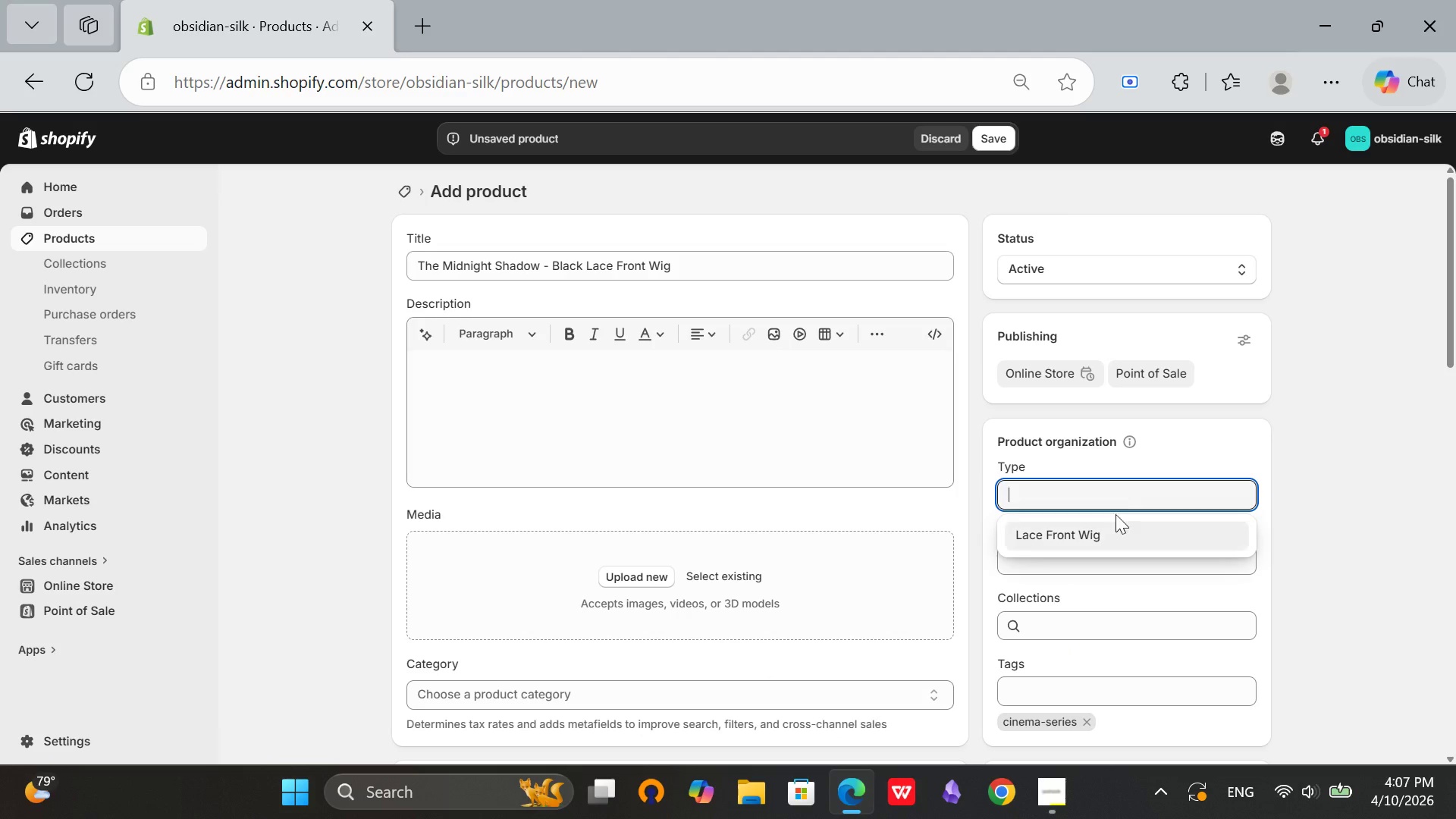 
left_click([1119, 506])
 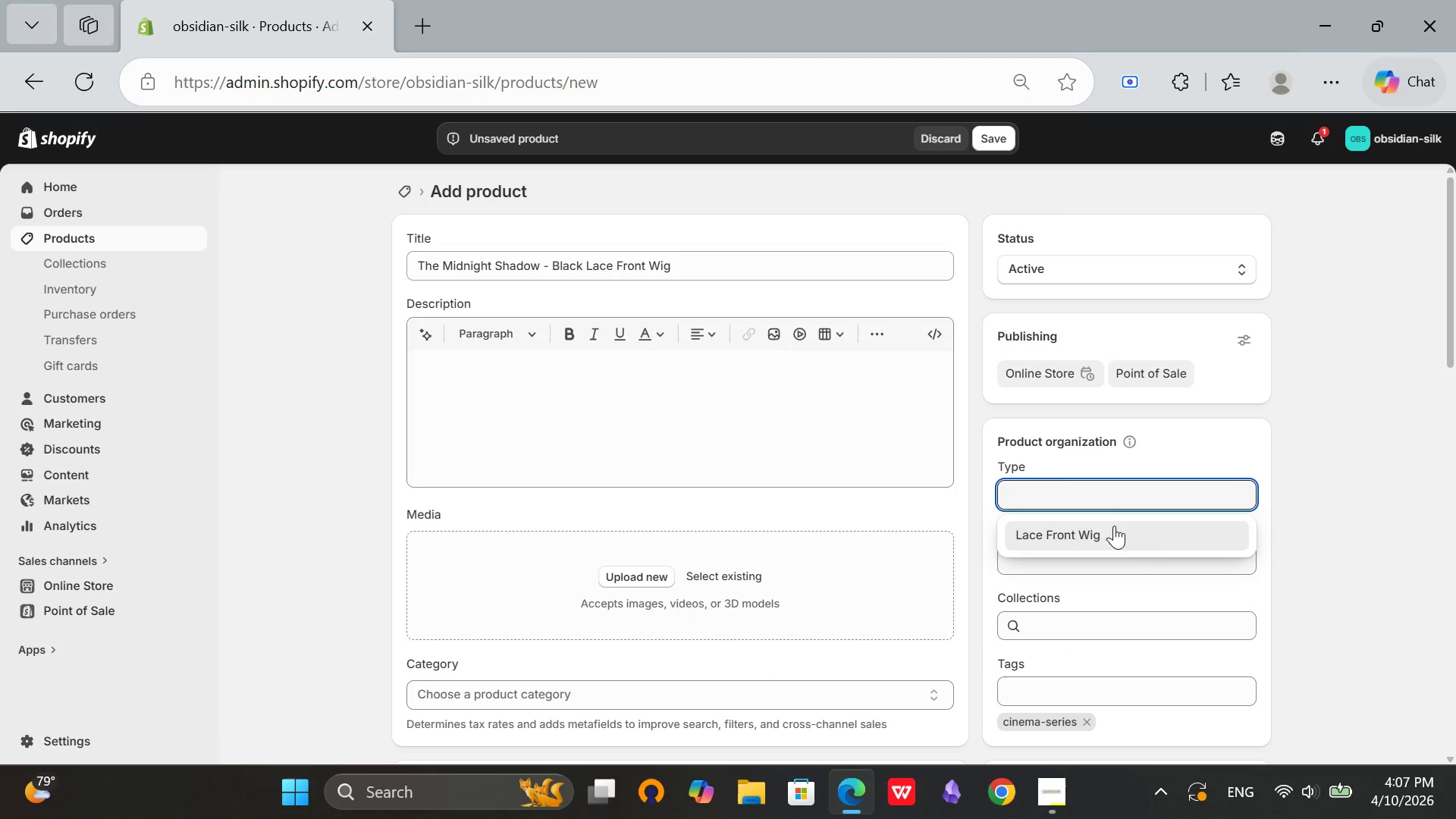 
left_click([1114, 526])
 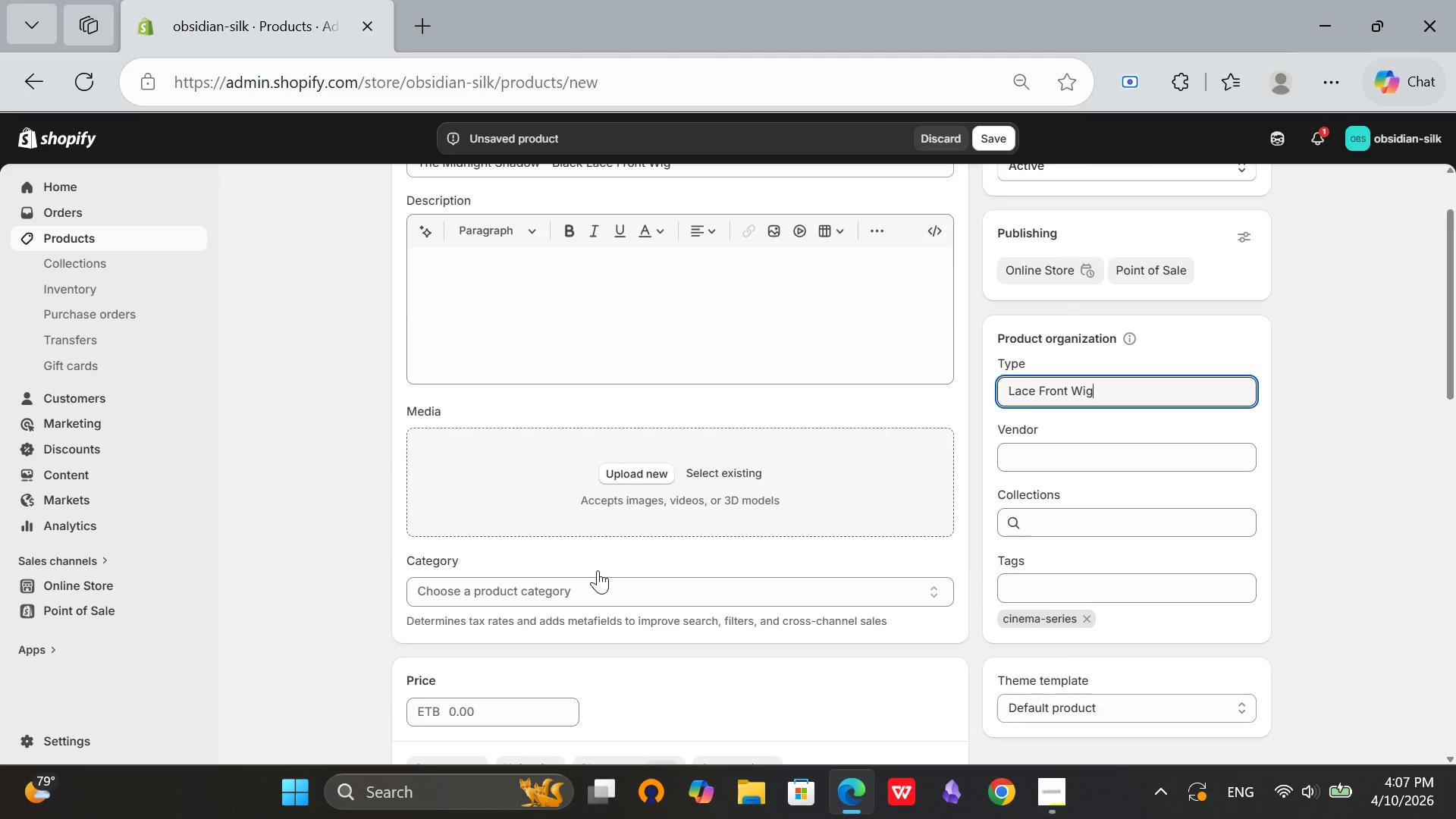 
scroll: coordinate [598, 570], scroll_direction: down, amount: 2.0
 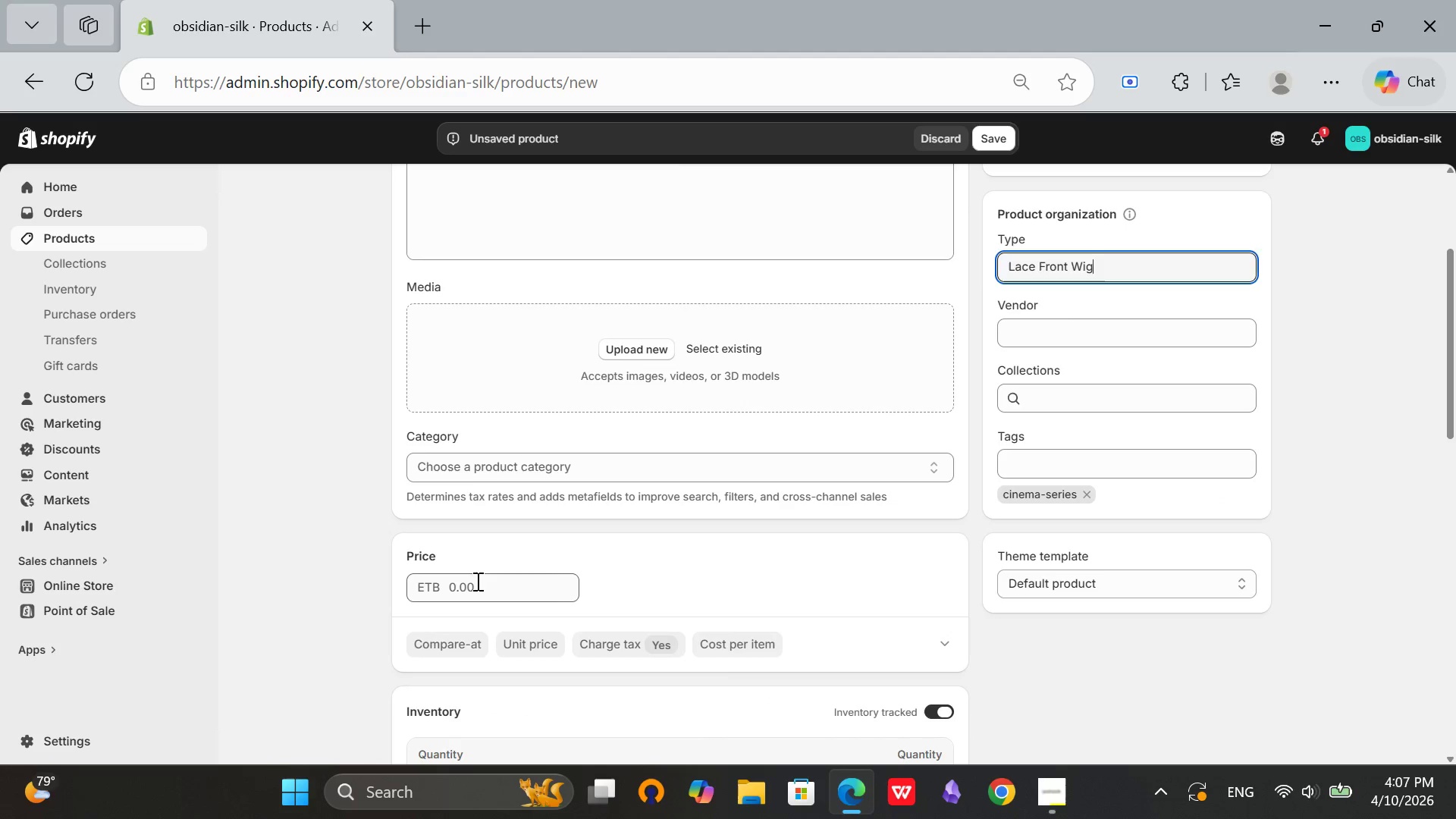 
left_click([476, 581])
 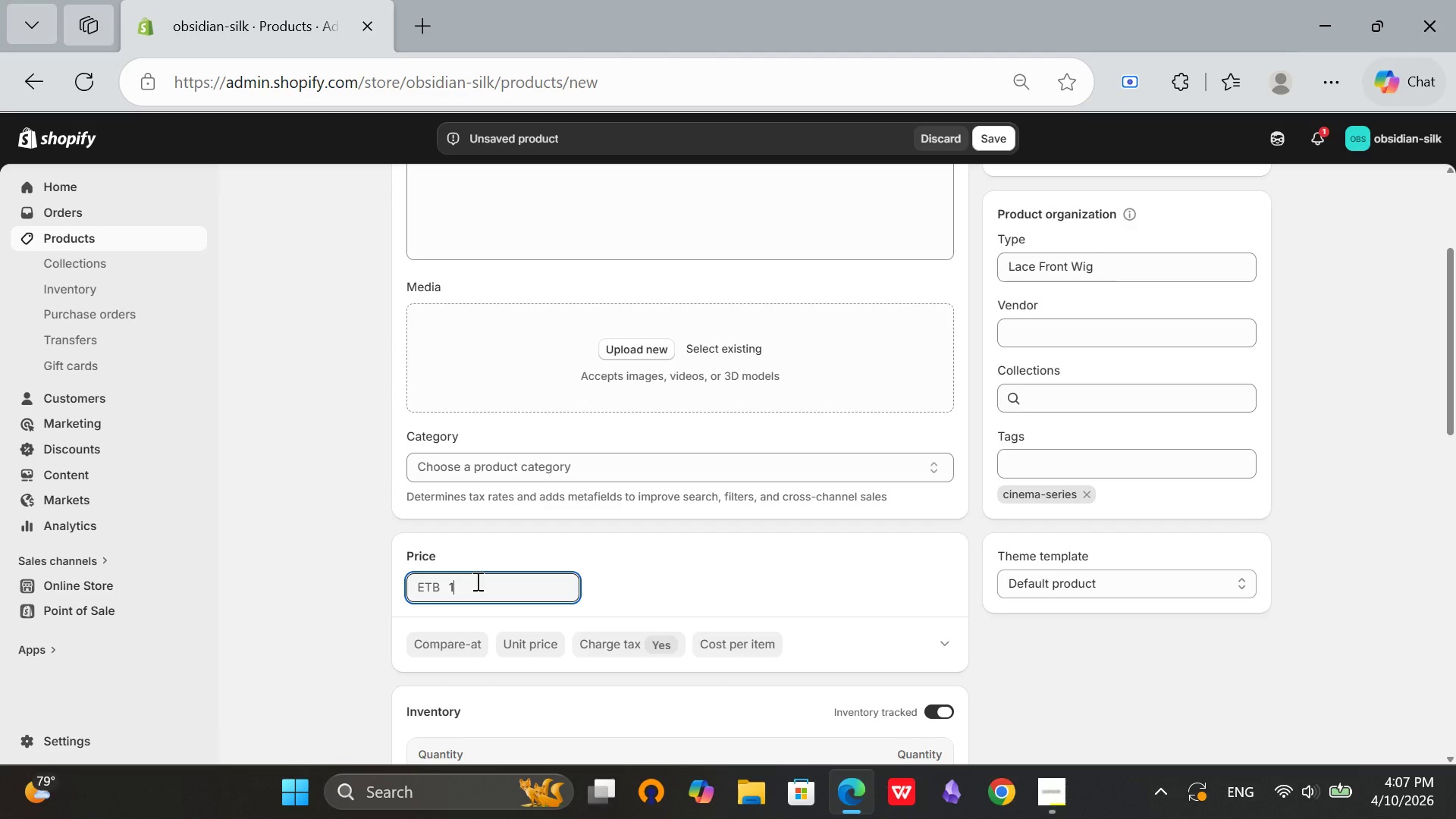 
type(125)
 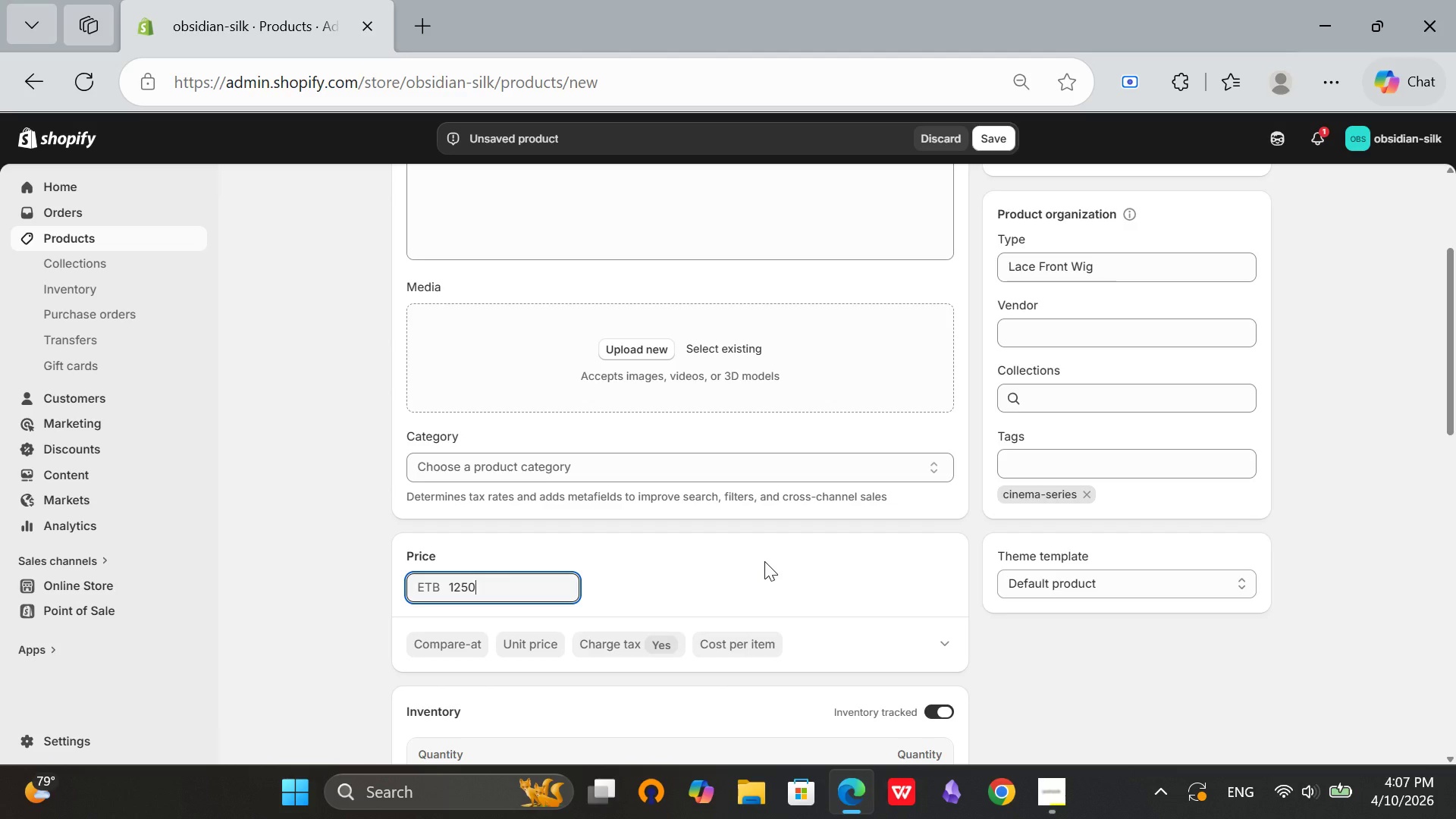 
key(0)
 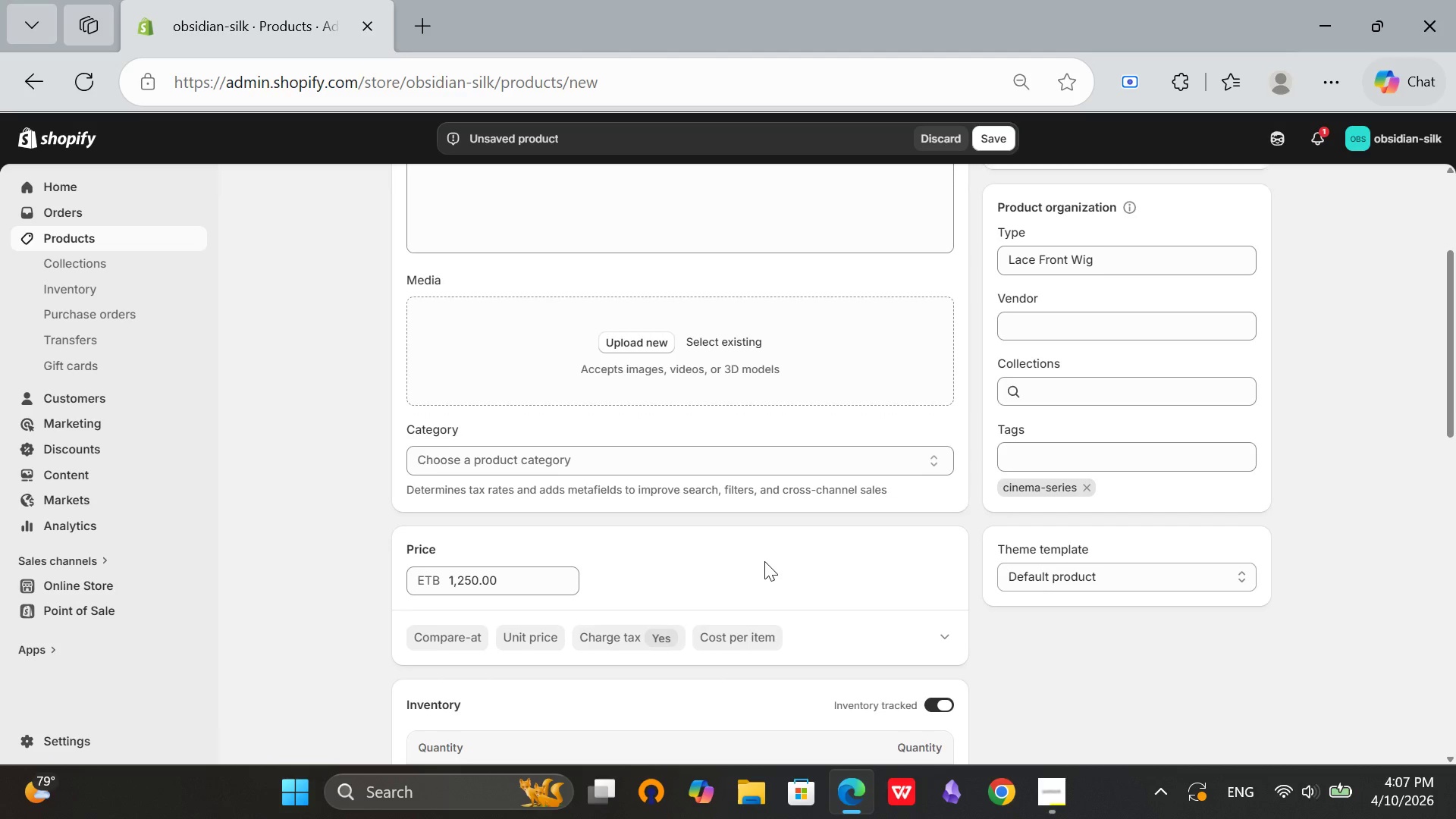 
left_click([764, 561])
 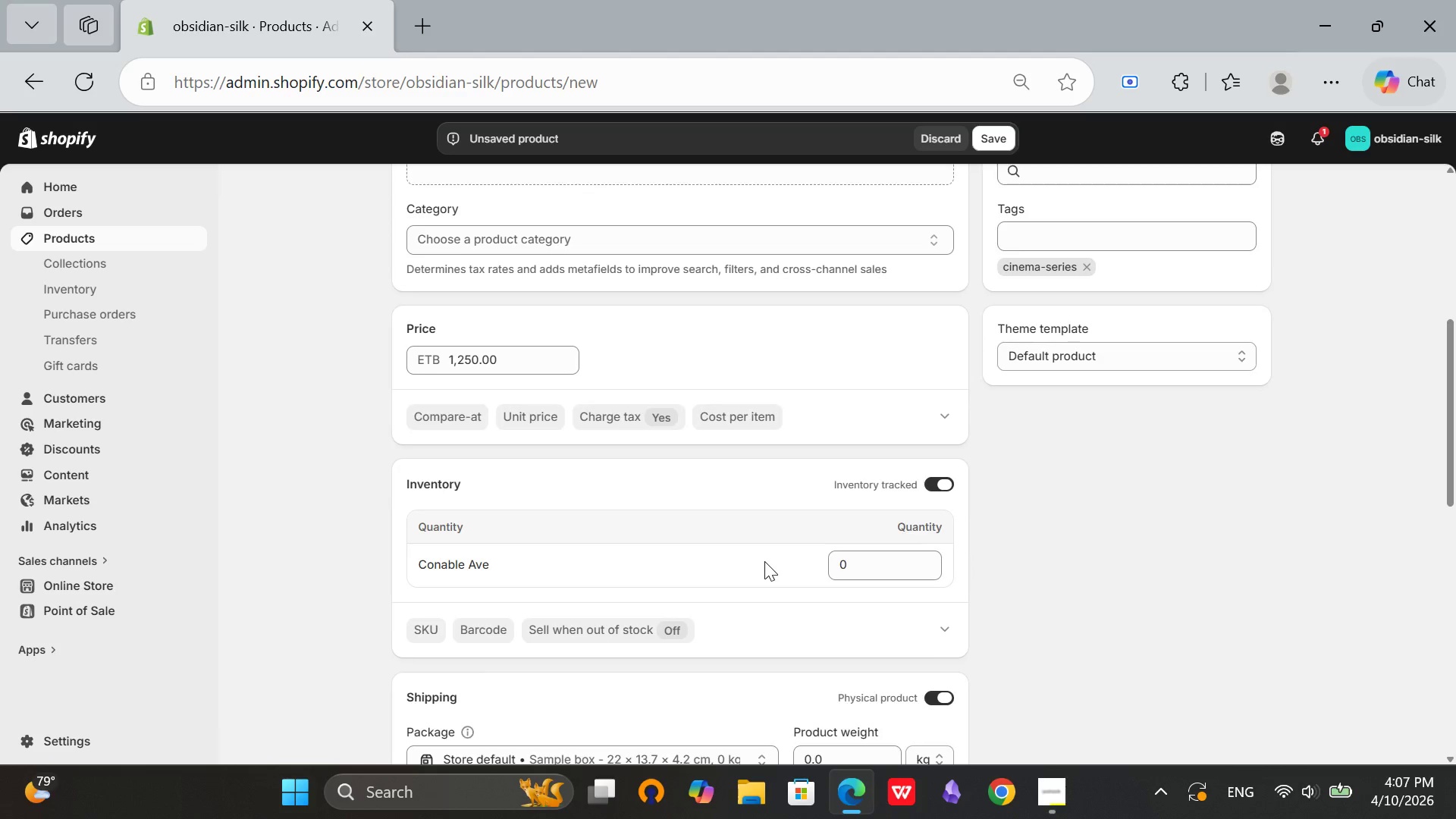 
scroll: coordinate [764, 561], scroll_direction: down, amount: 3.0
 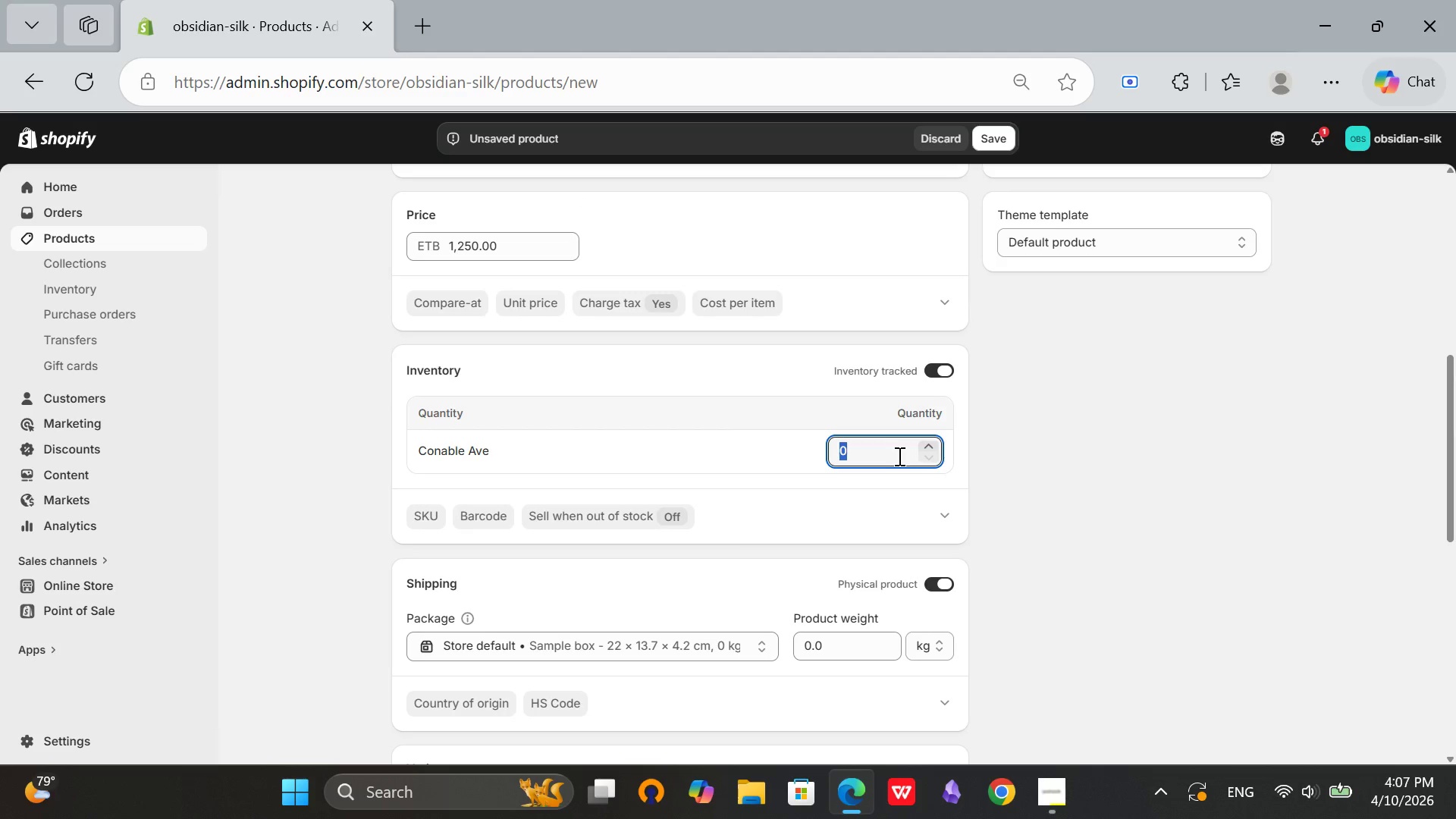 
left_click([898, 456])
 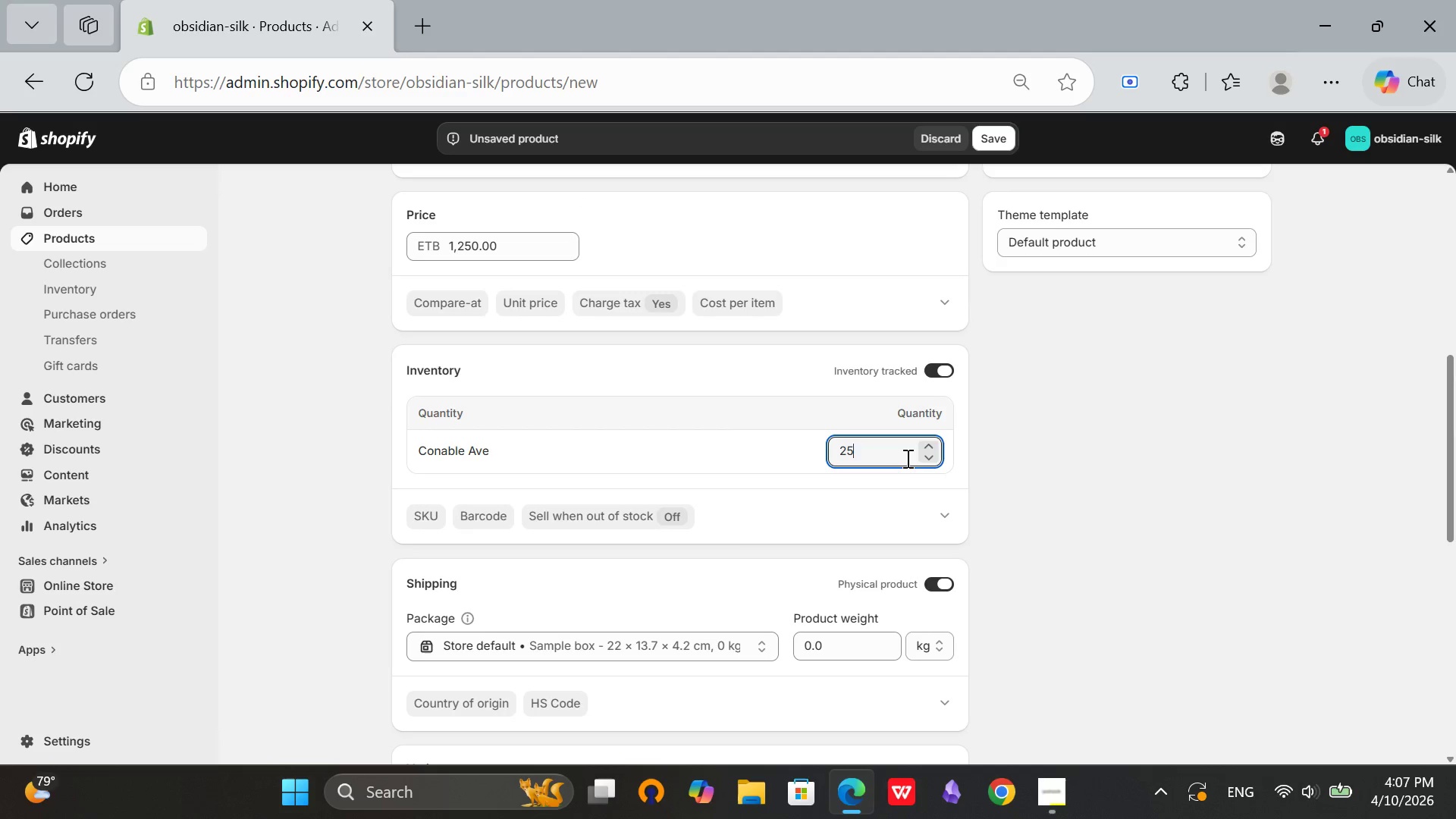 
key(2)
 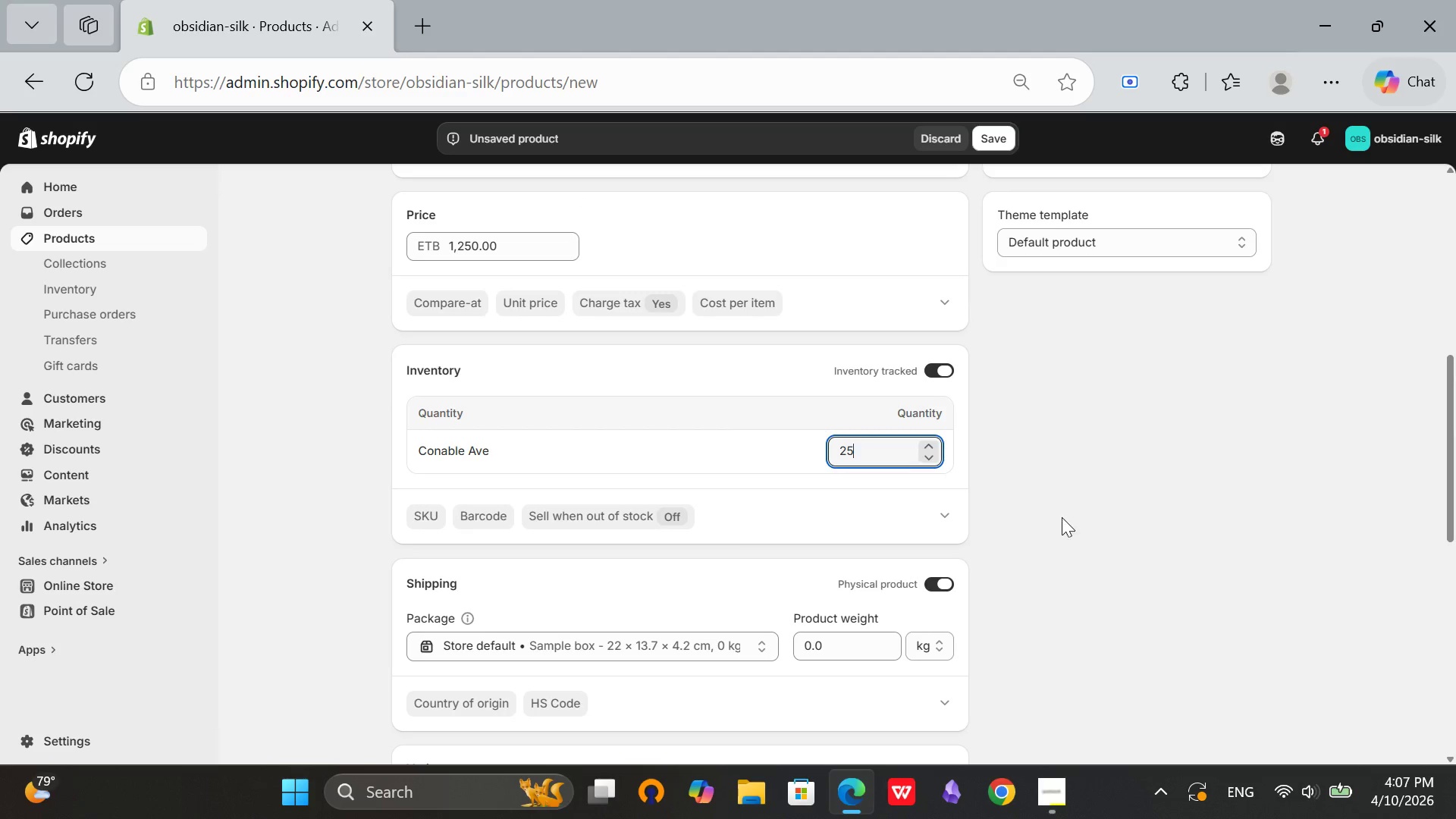 
key(5)
 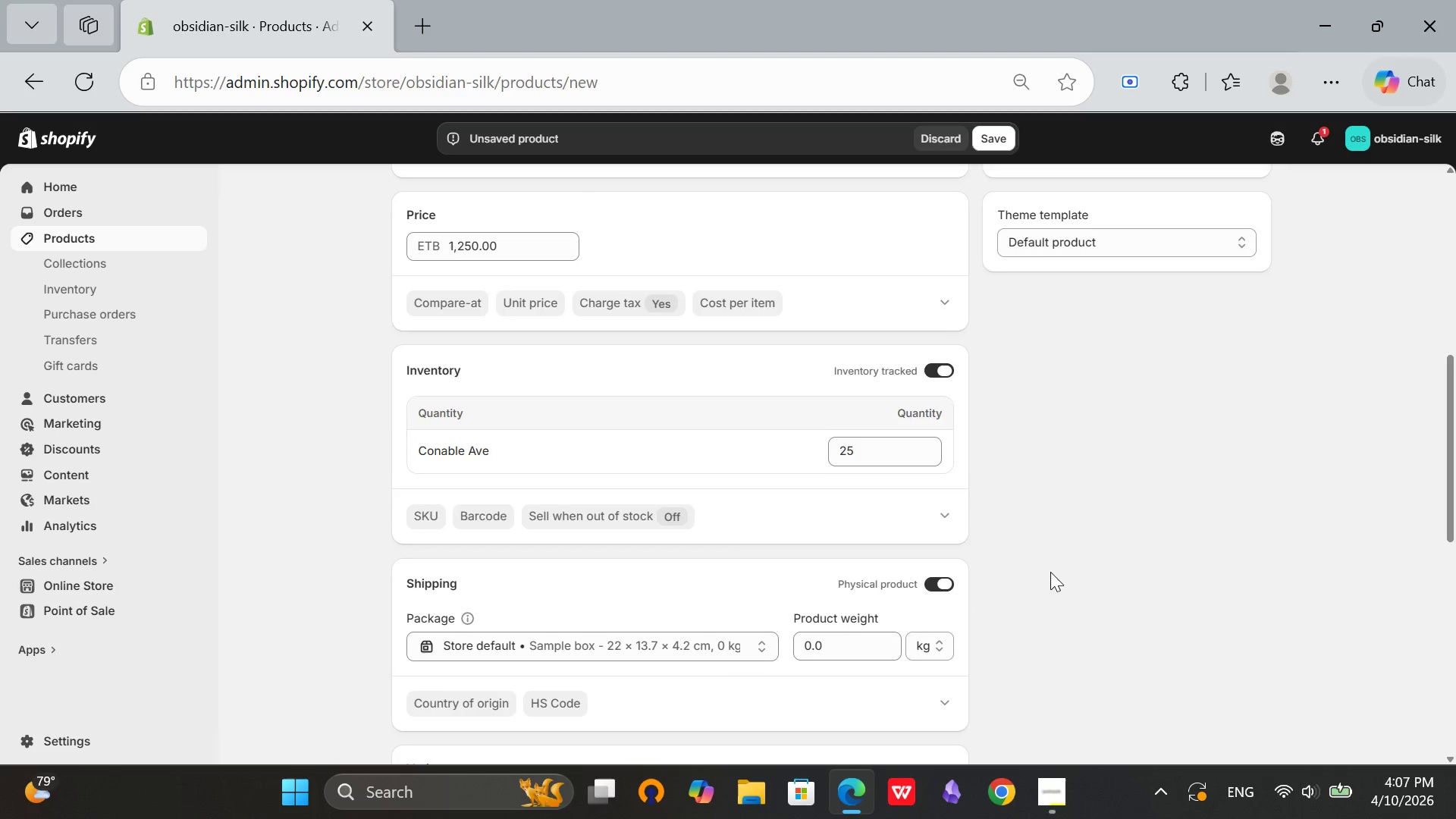 
left_click([1063, 517])
 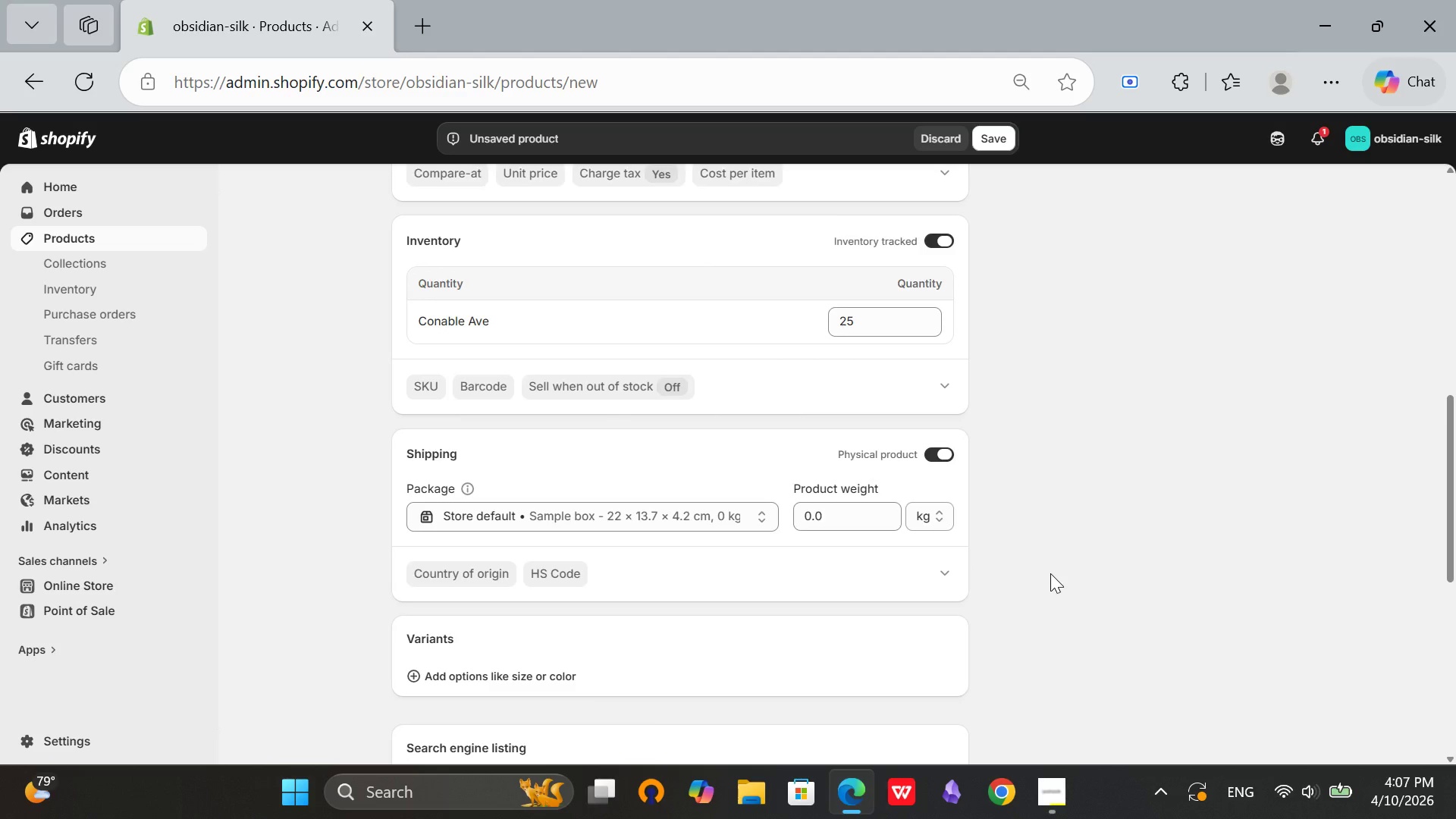 
scroll: coordinate [1050, 573], scroll_direction: down, amount: 2.0
 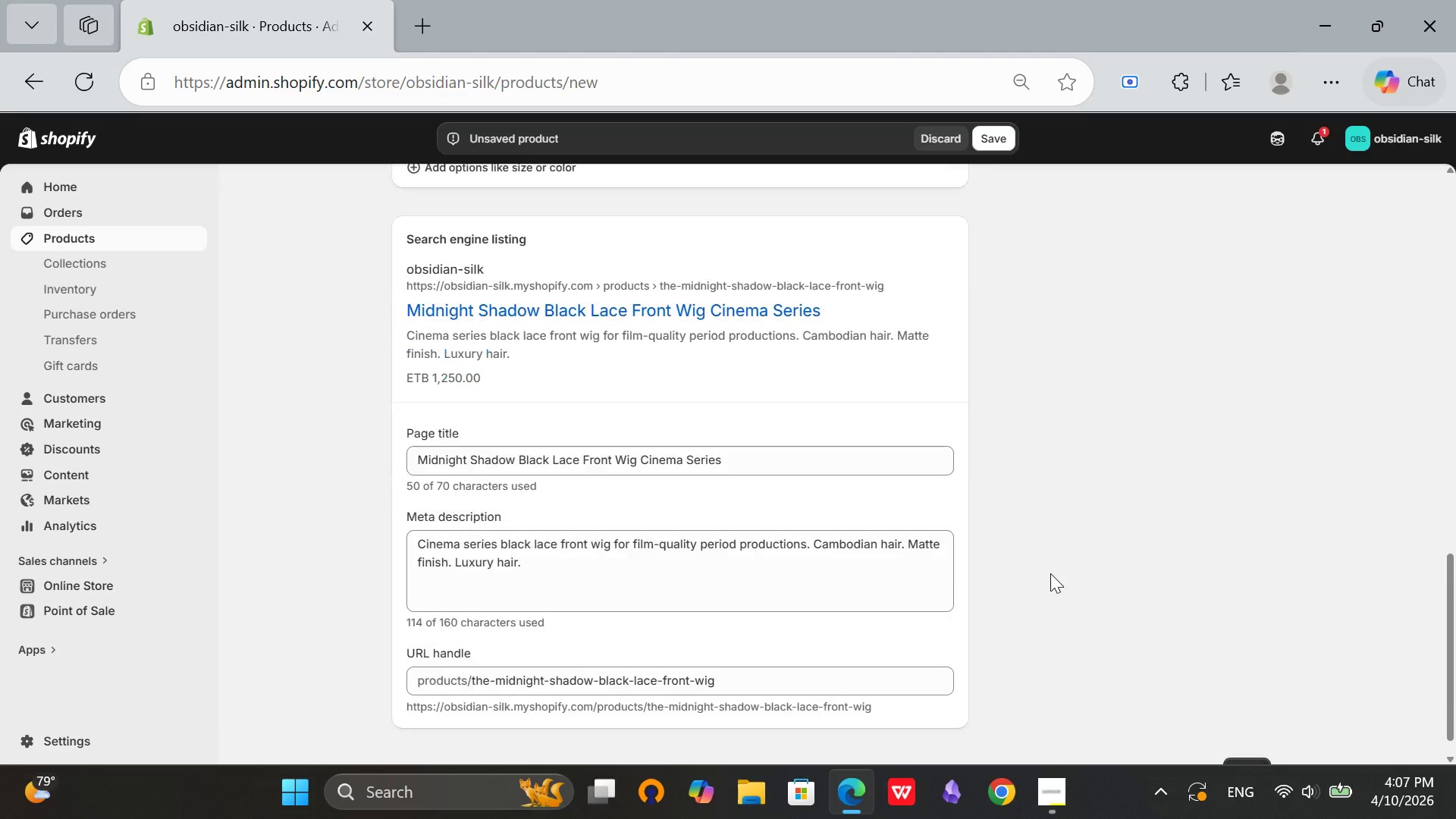 
scroll: coordinate [1050, 573], scroll_direction: up, amount: 1.0
 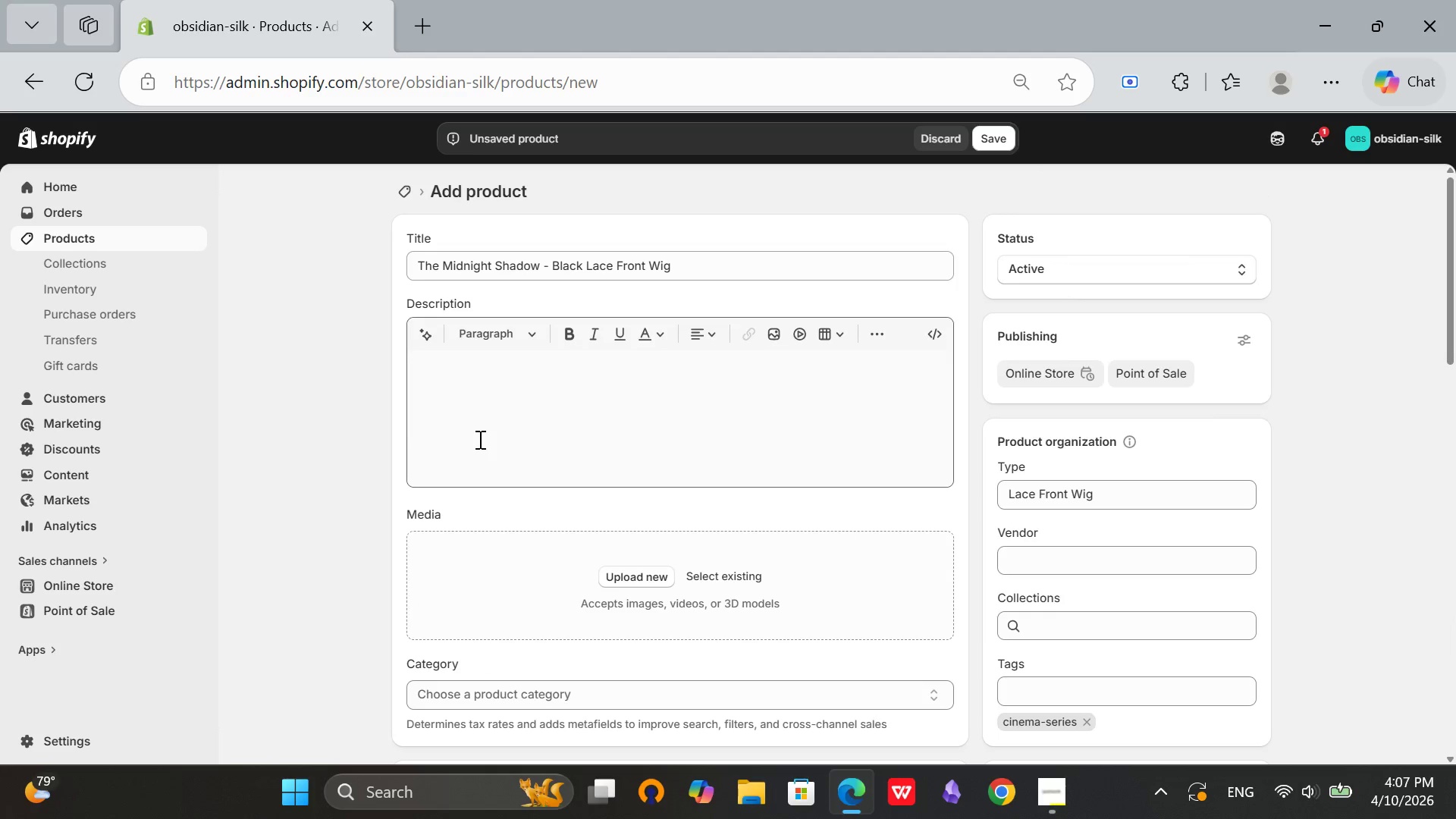 
left_click([488, 428])
 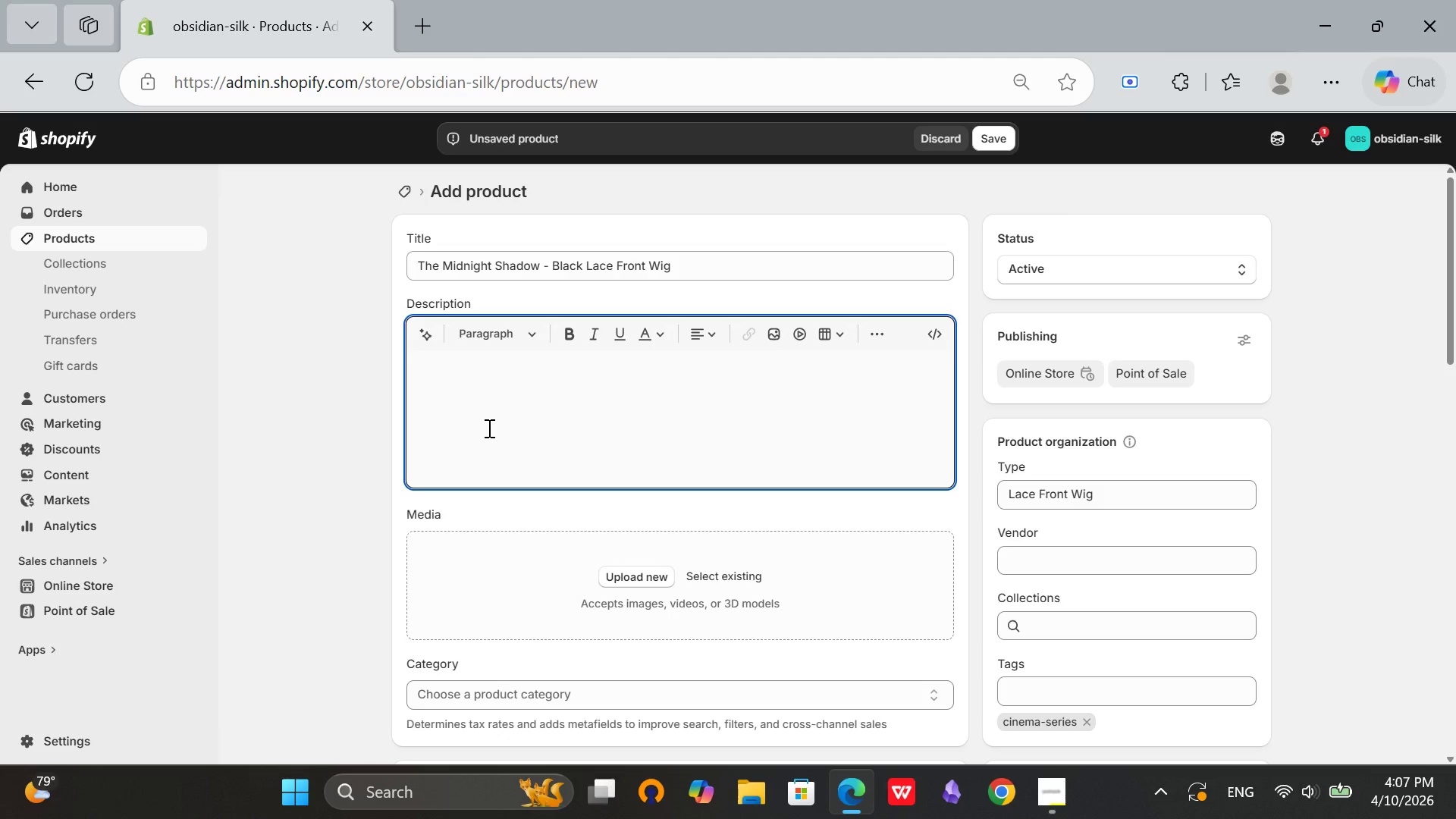 
type(True black. No shine. The Midnight Shadow is designed for period films and dark scenes where refkection is )
key(Backspace)
key(Backspace)
type(lection is )
 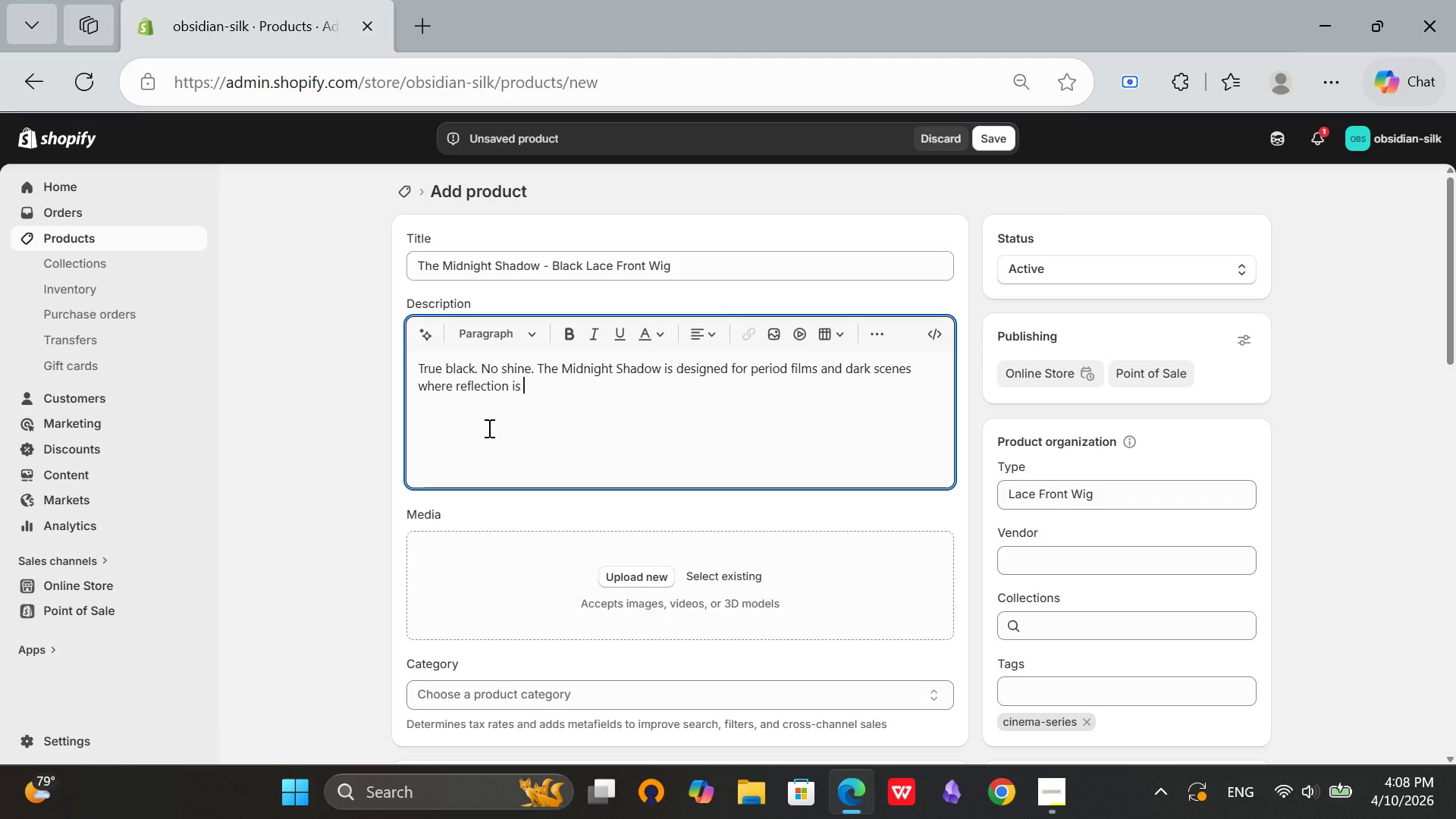 
type(unacceptable.)
 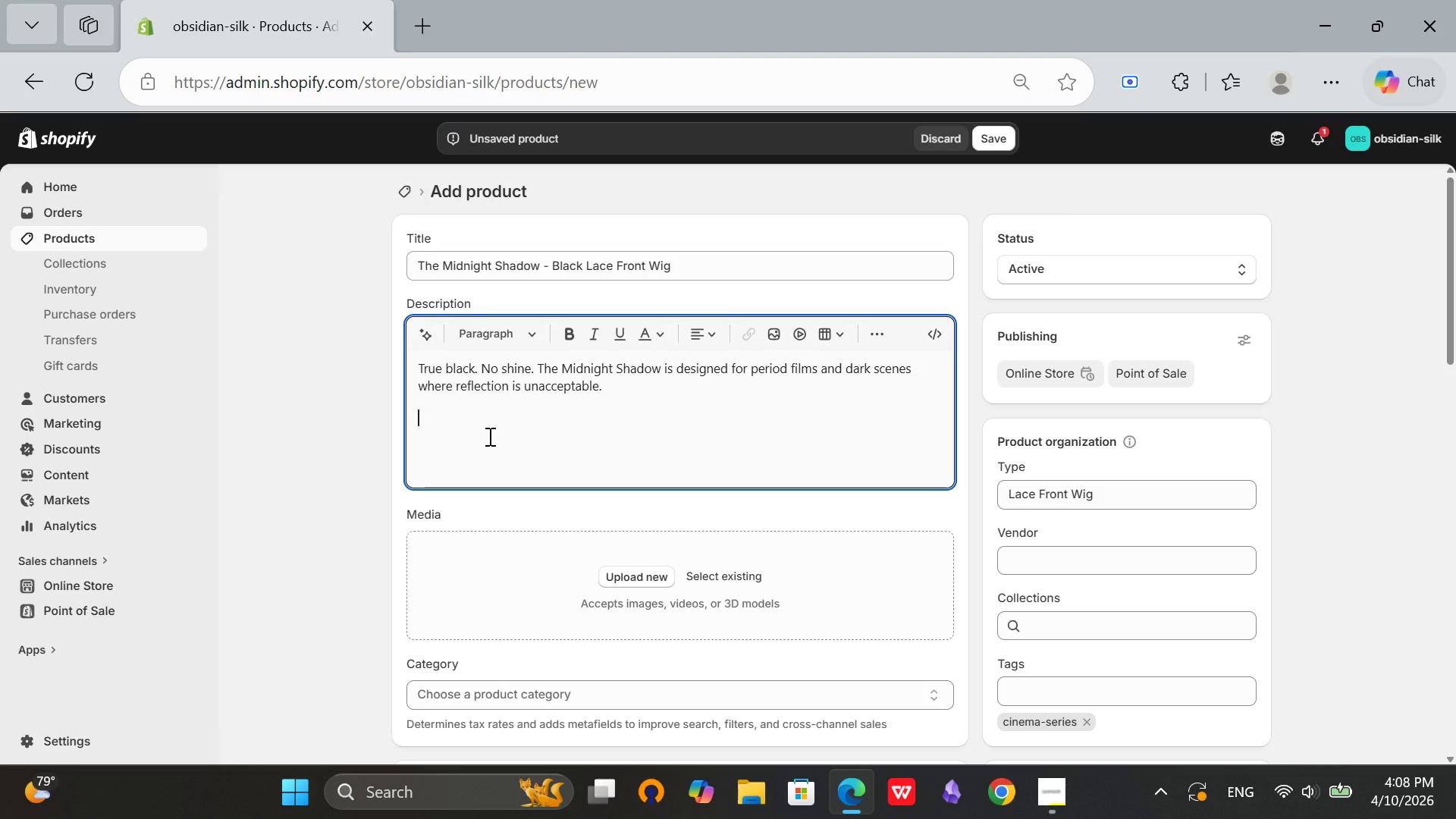 
key(Enter)
 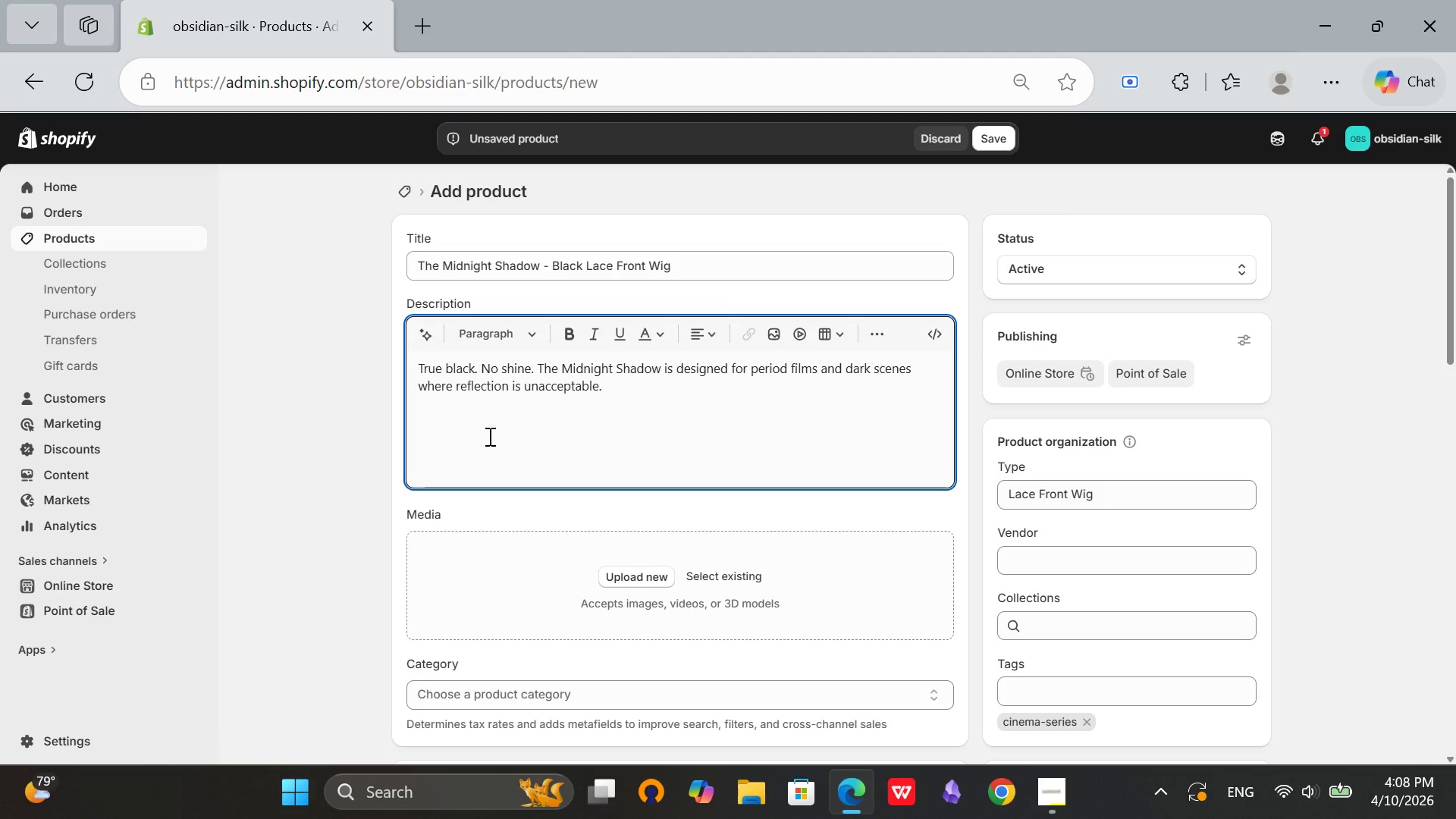 
type(Technical Specs:)
 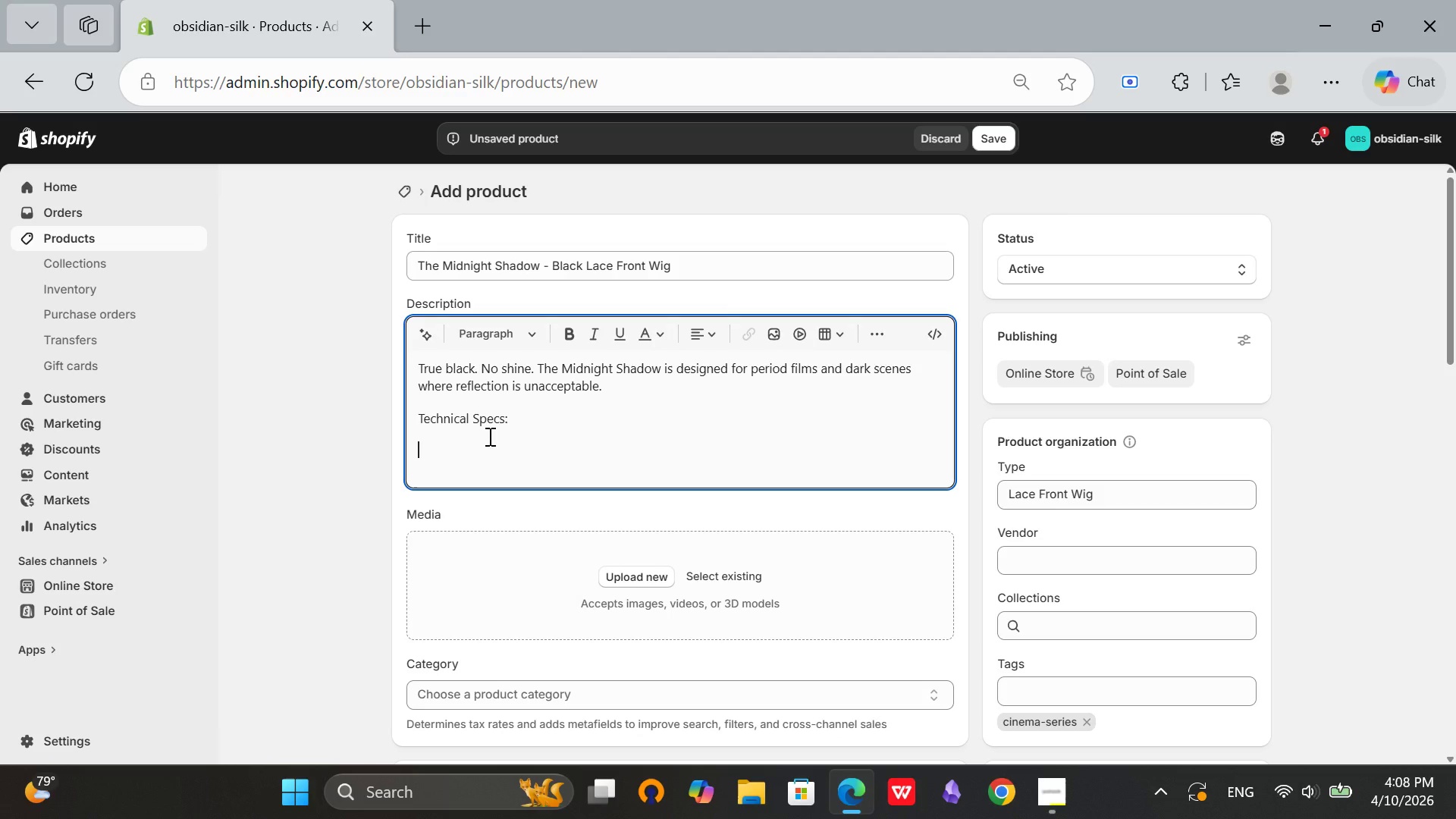 
key(Enter)
 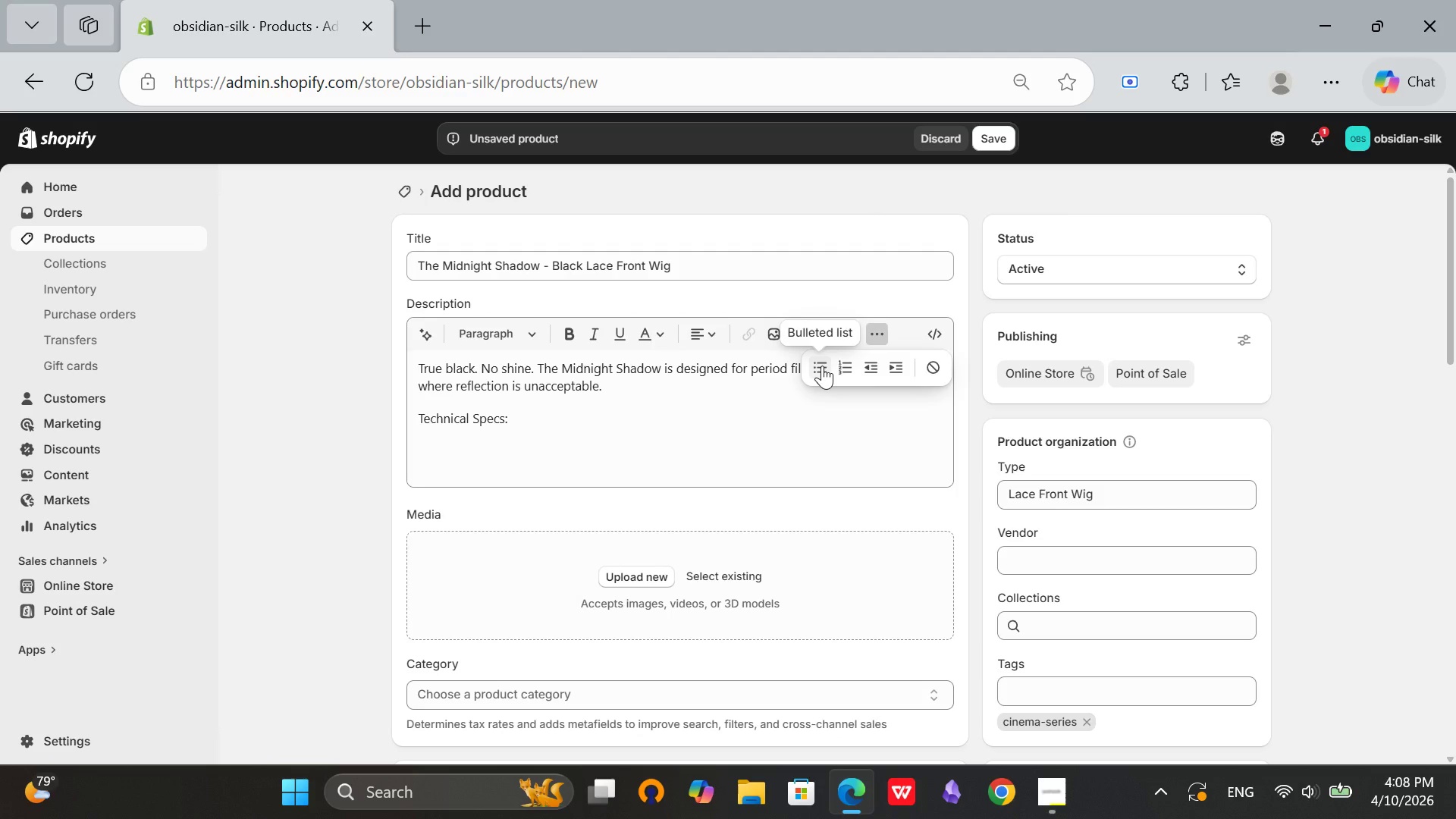 
left_click([822, 366])
 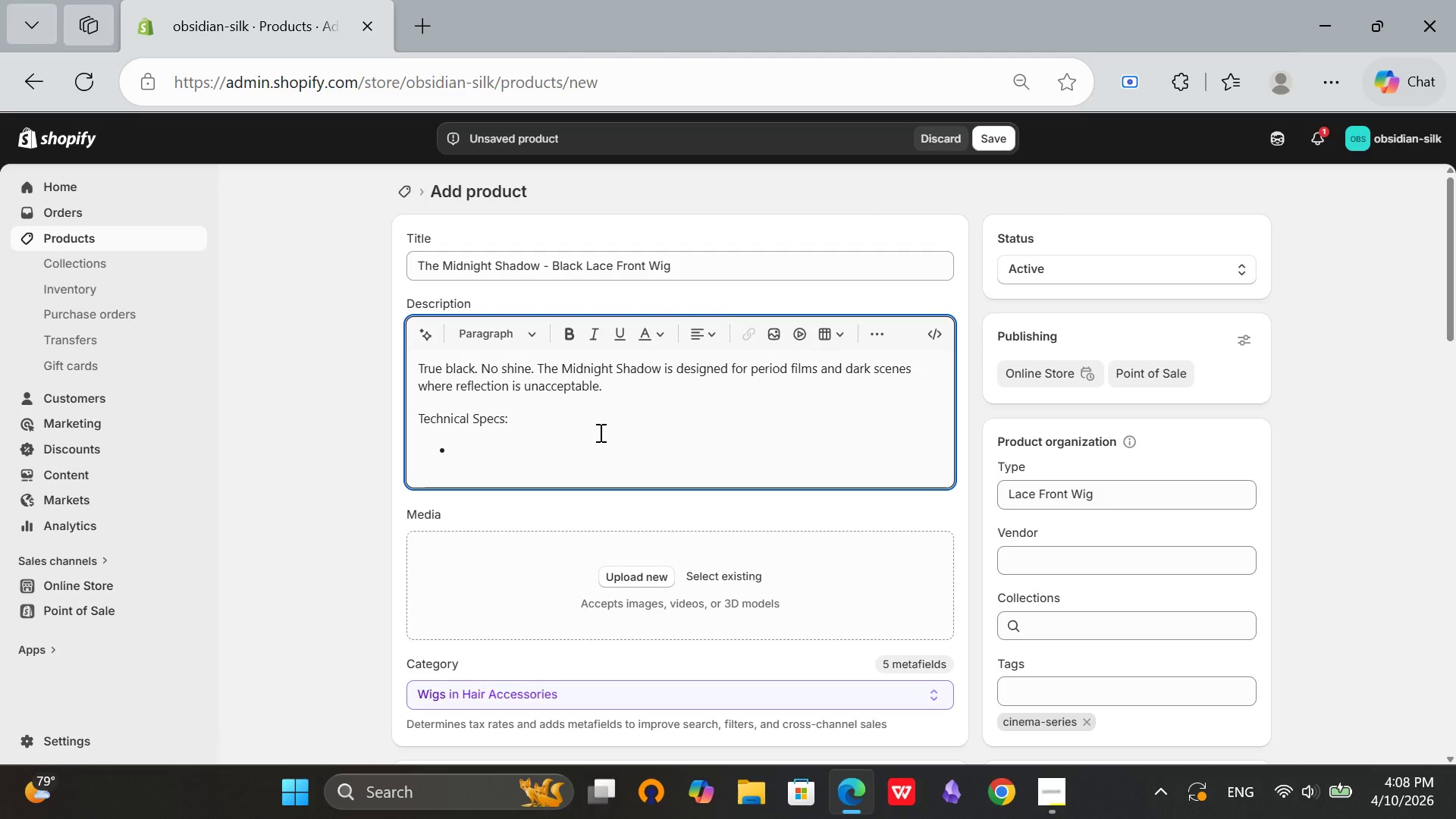 
type(HAIR )
key(Backspace)
key(Backspace)
key(Backspace)
key(Backspace)
 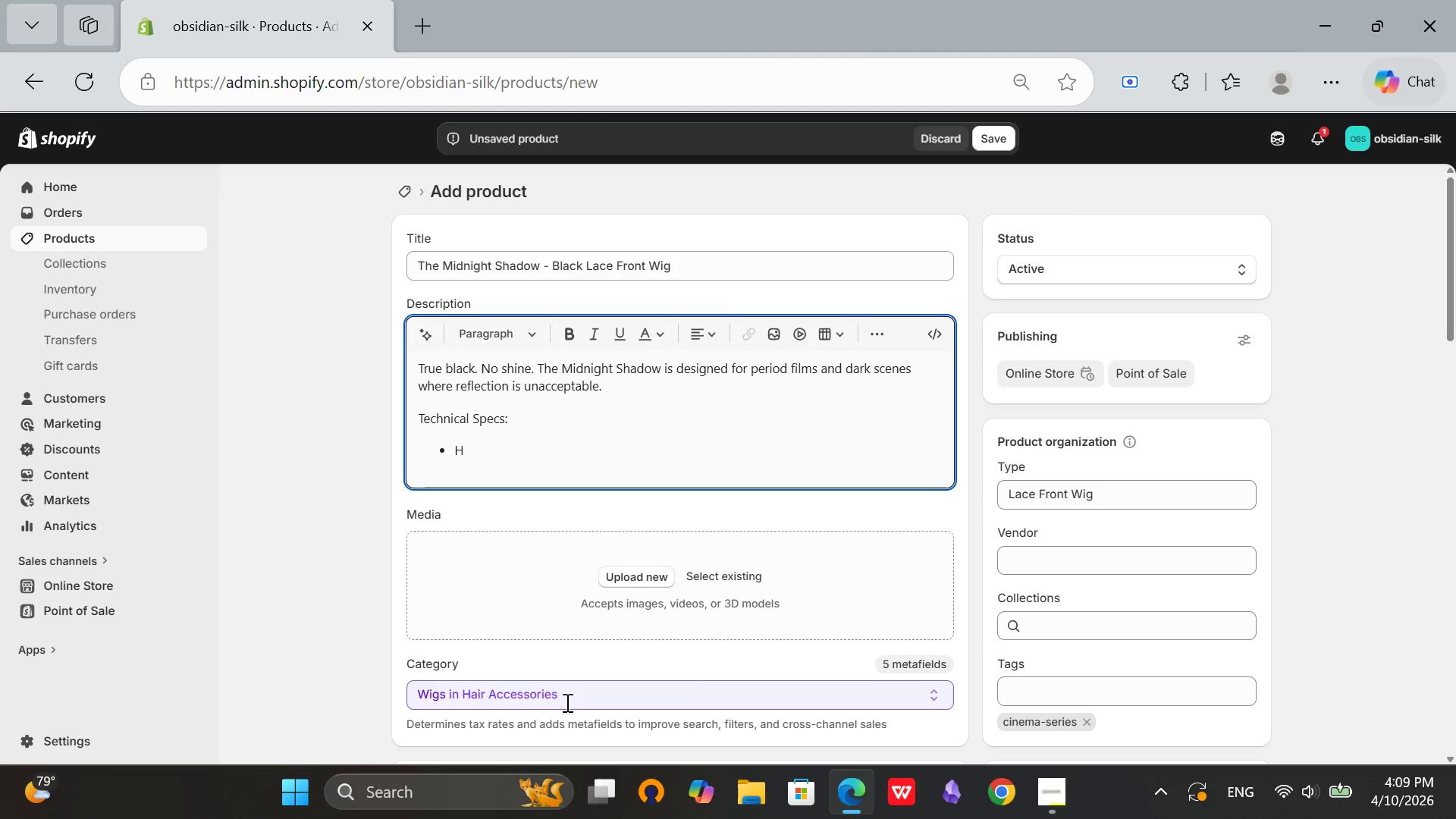 
left_click([566, 702])
 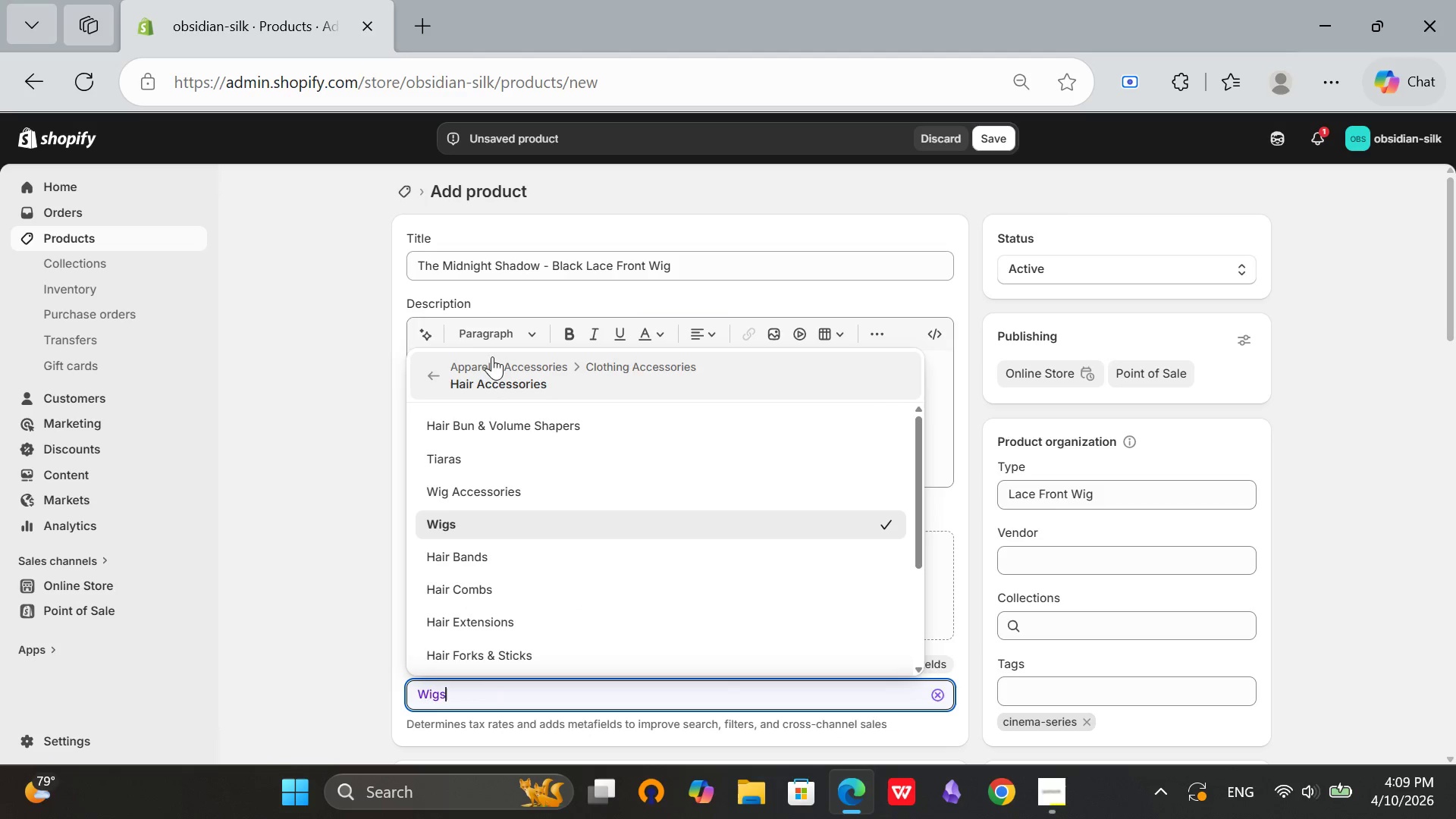 
mouse_move([439, 381])
 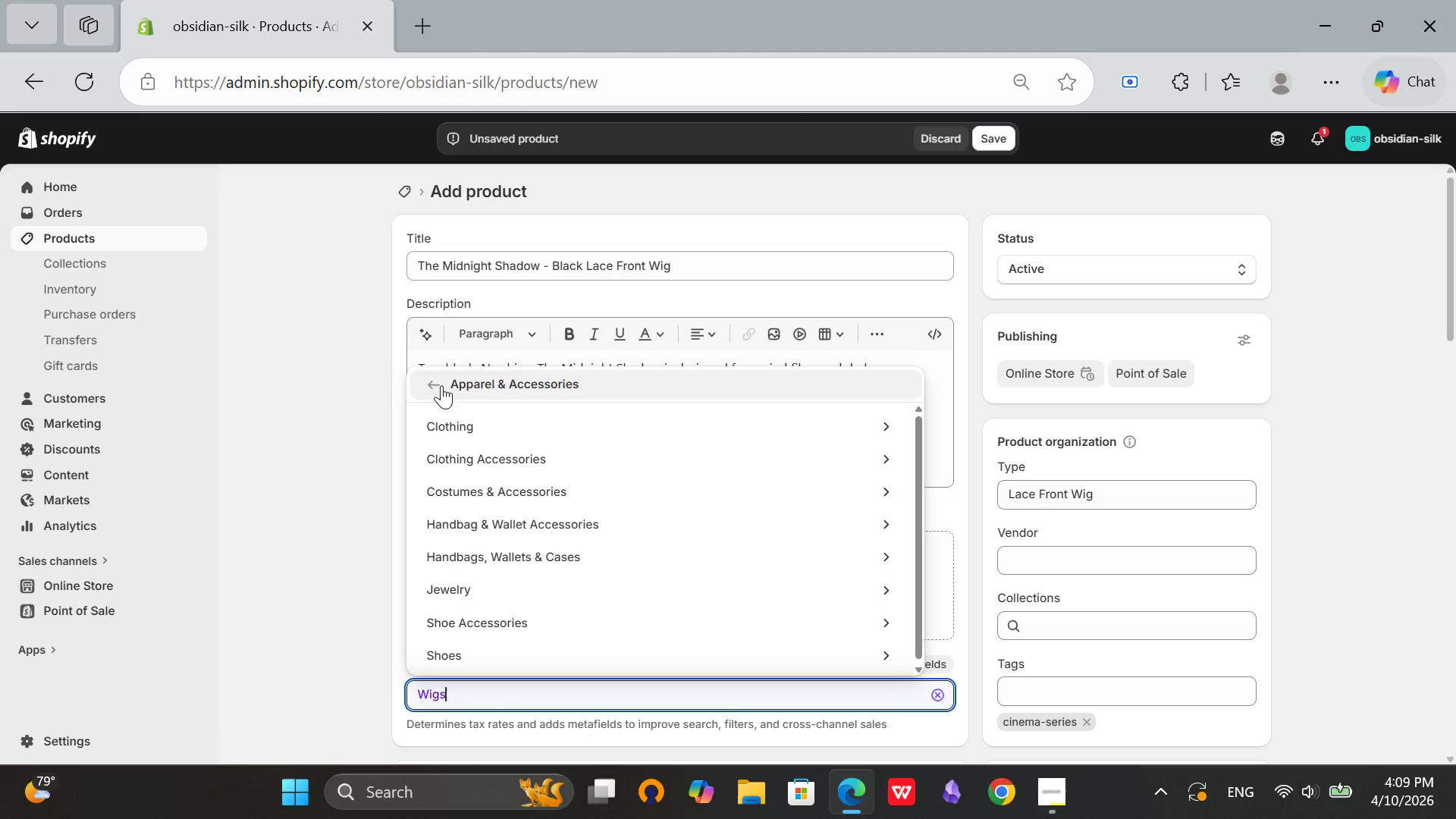 
left_click([433, 372])
 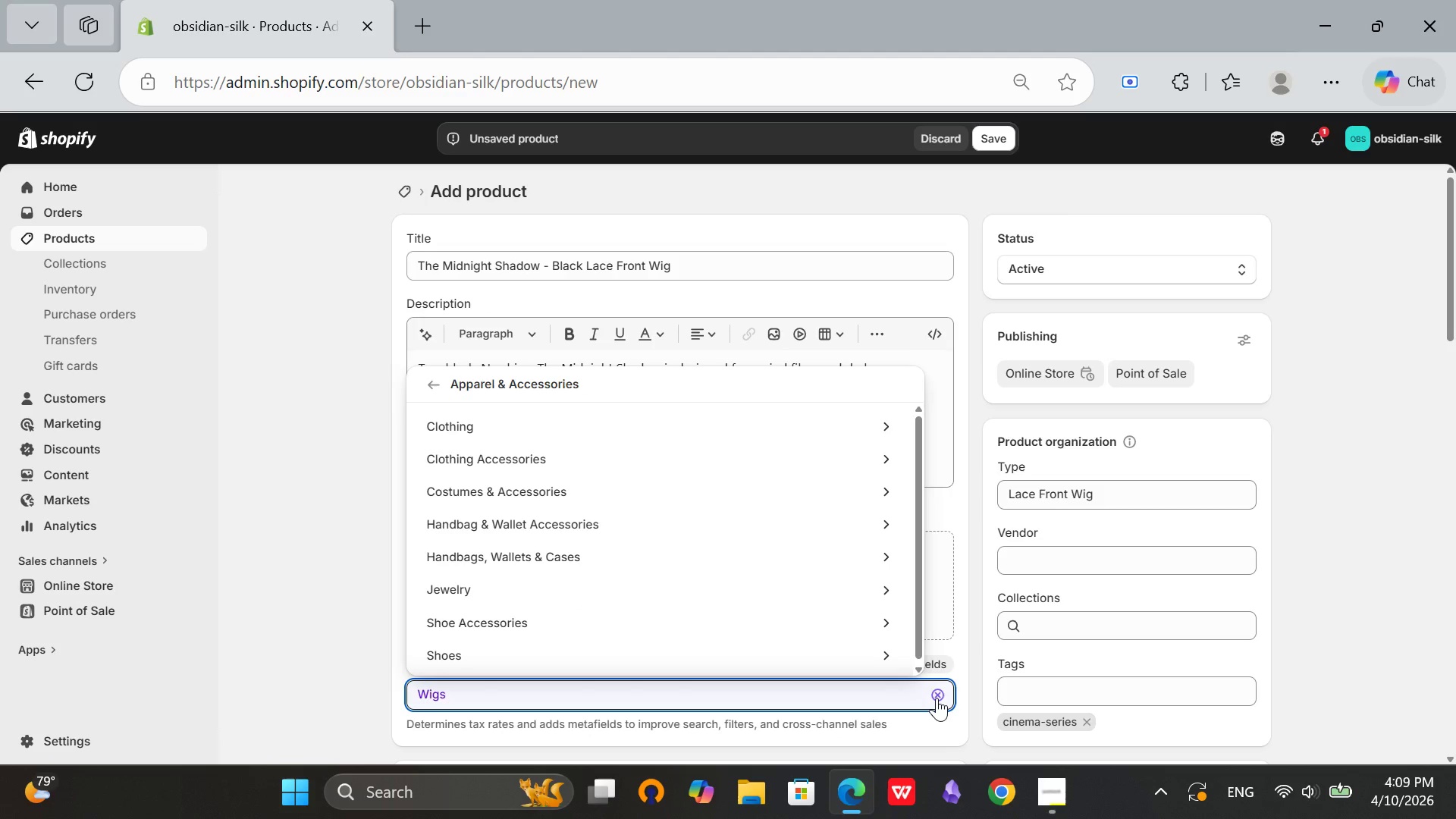 
left_click([937, 698])
 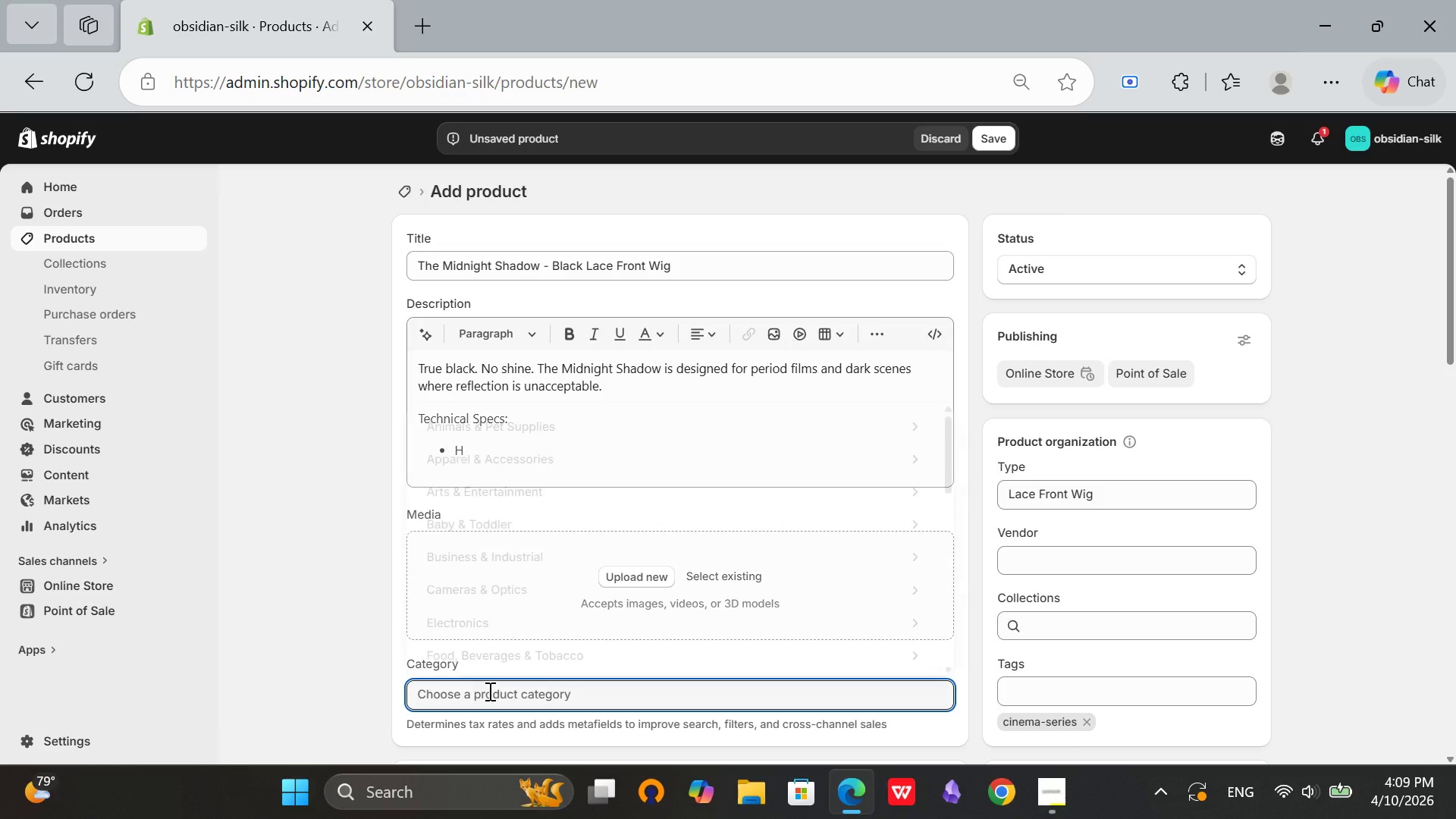 
left_click([488, 691])
 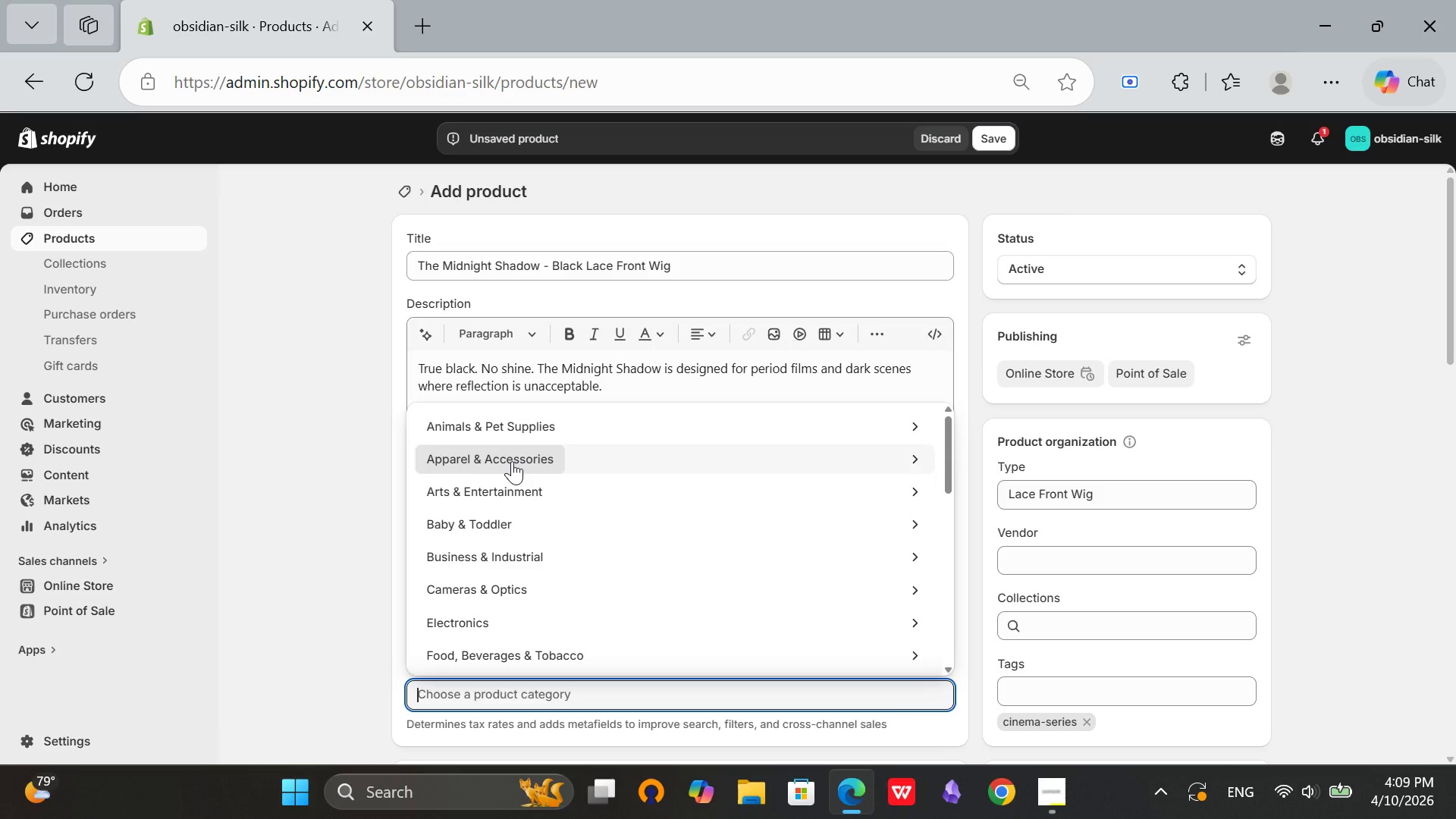 
left_click([512, 461])
 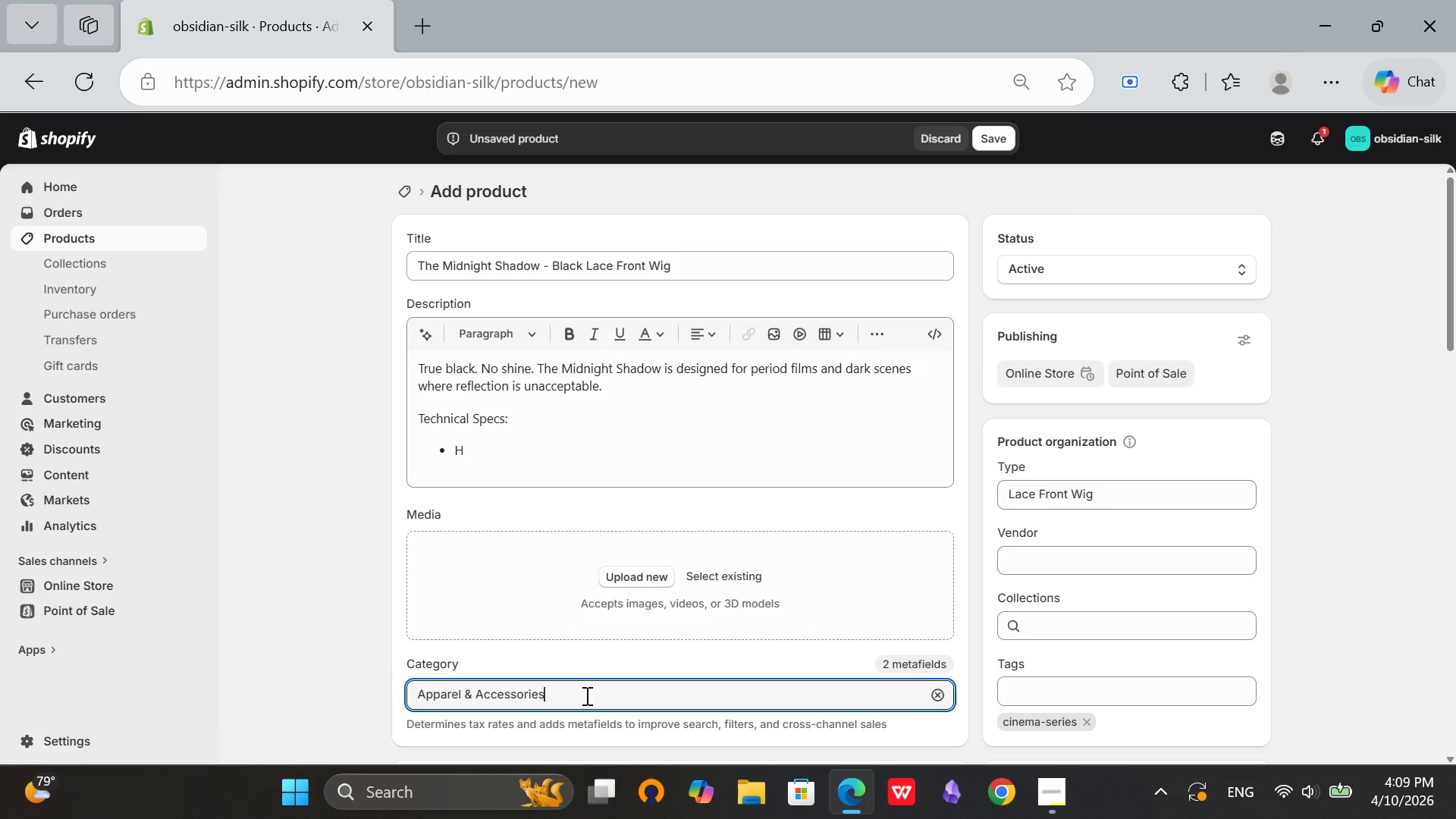 
left_click([585, 695])
 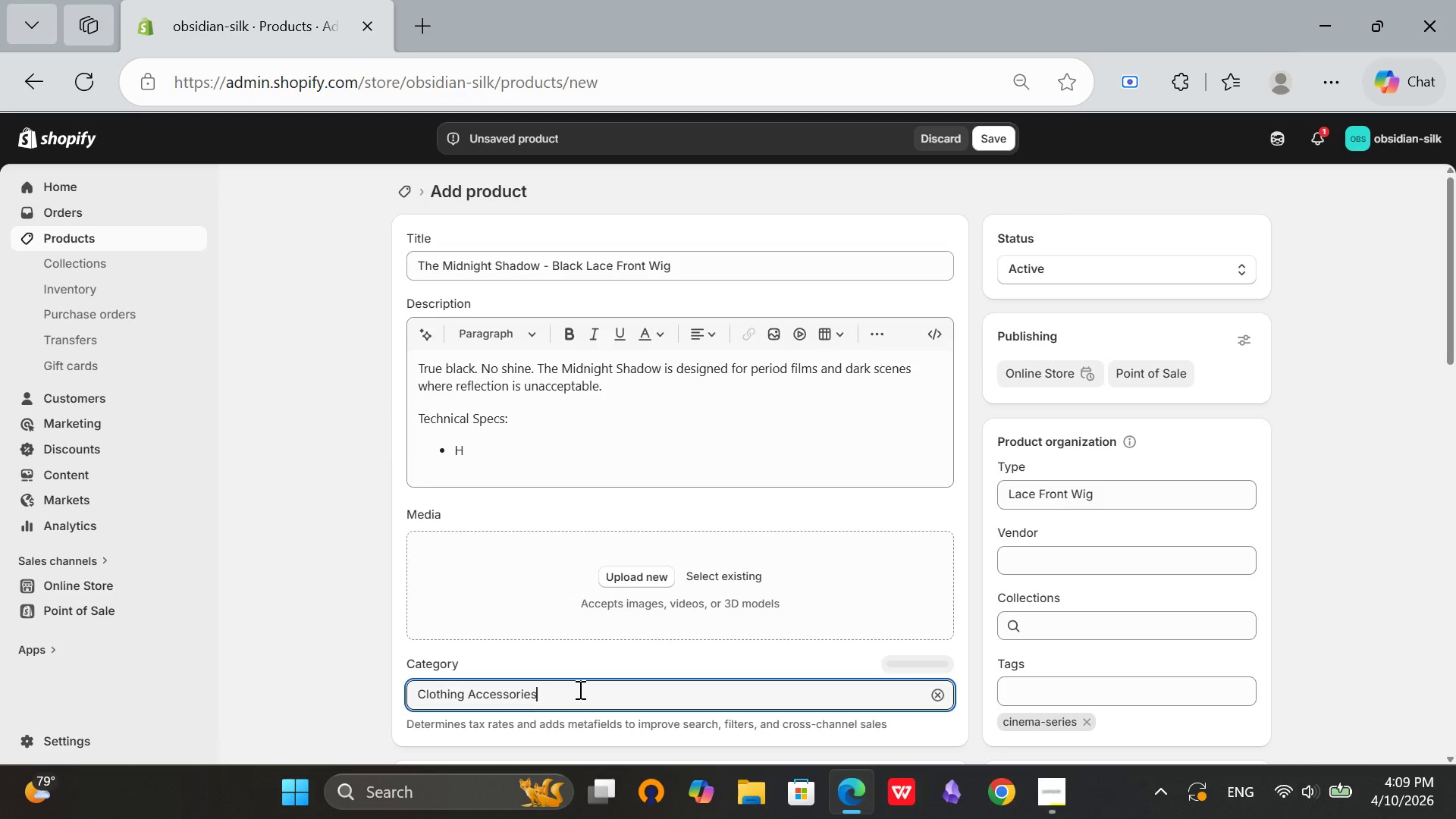 
left_click([579, 689])
 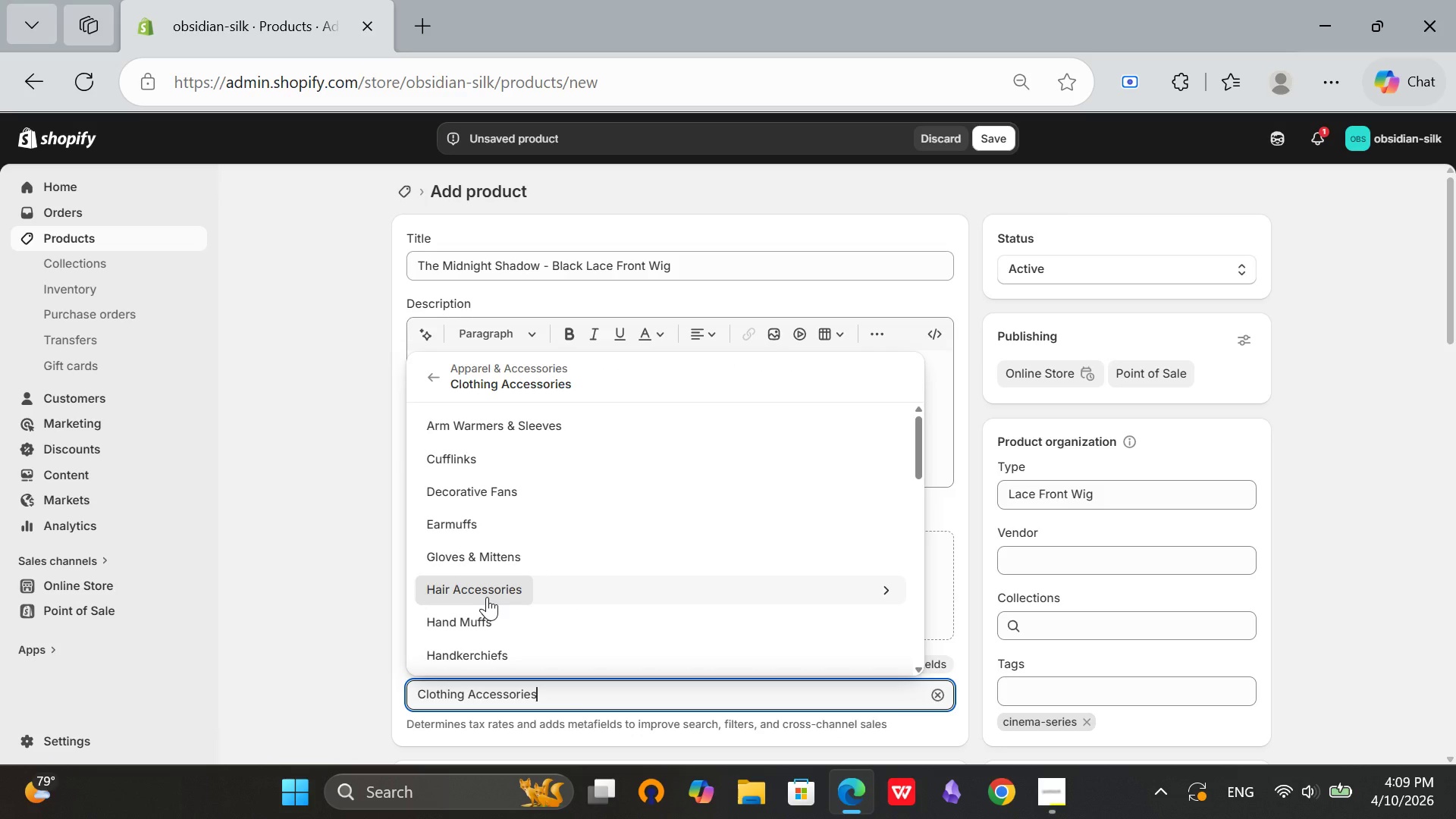 
left_click([486, 595])
 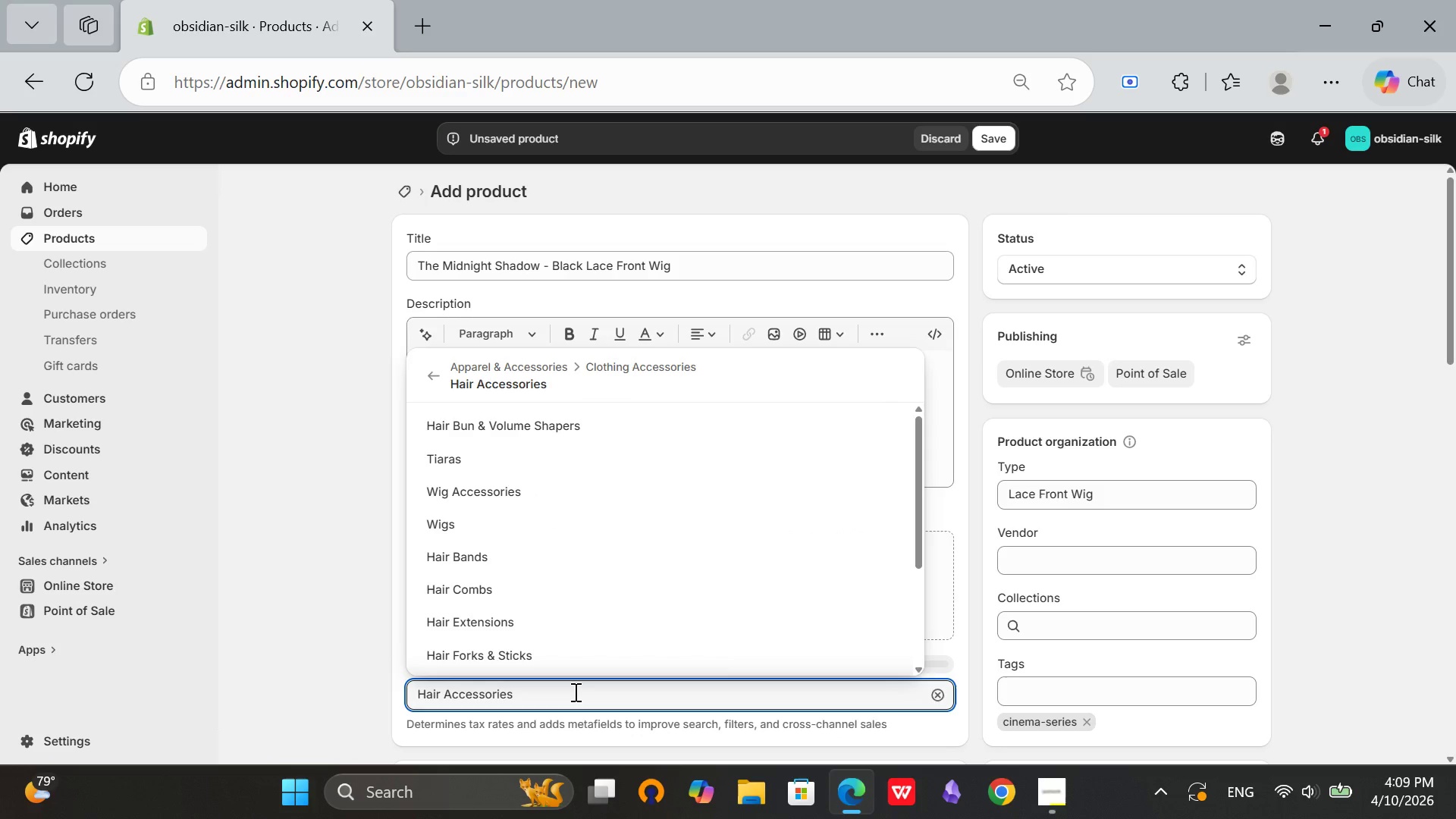 
left_click([574, 692])
 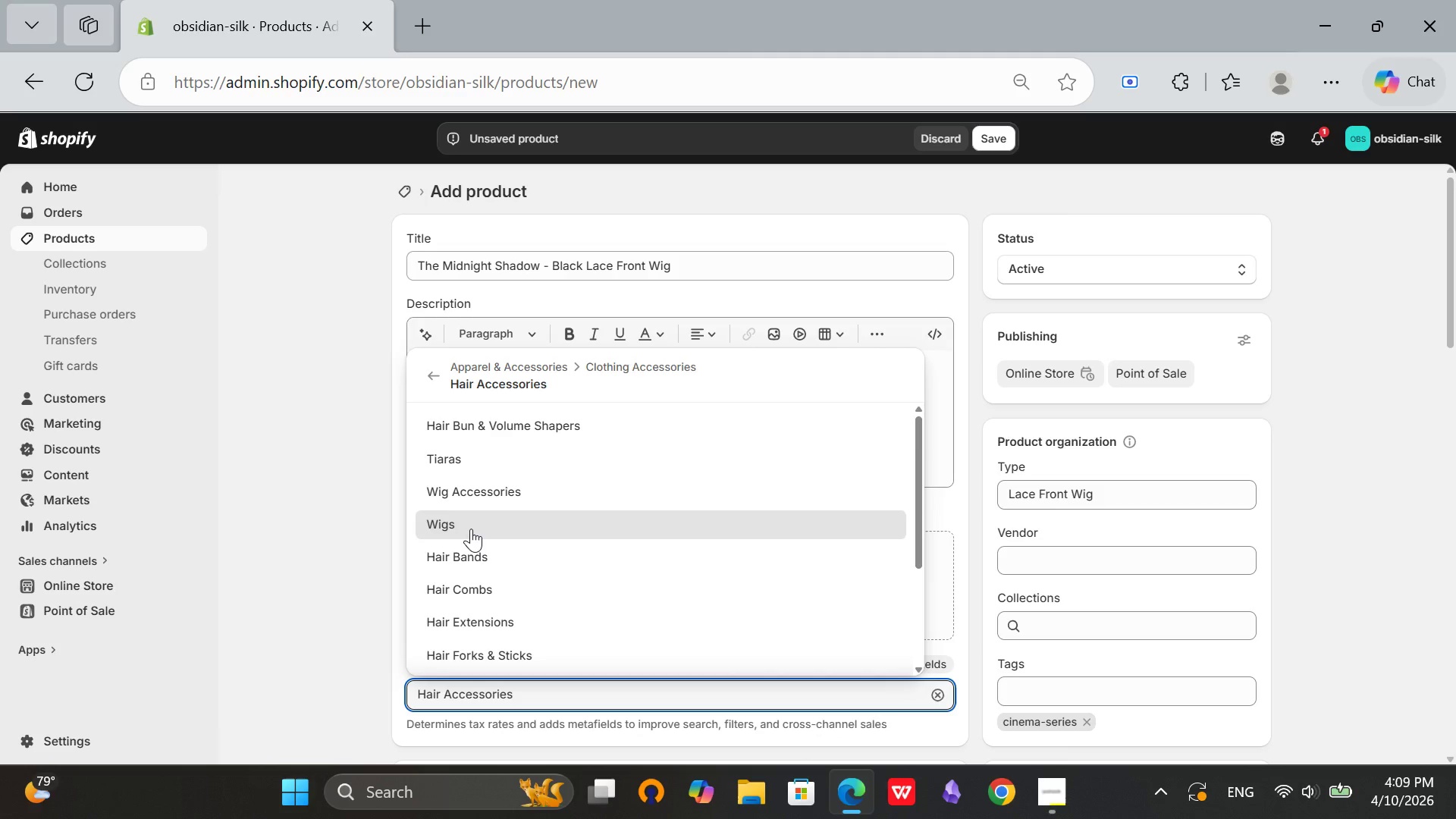 
left_click([471, 529])
 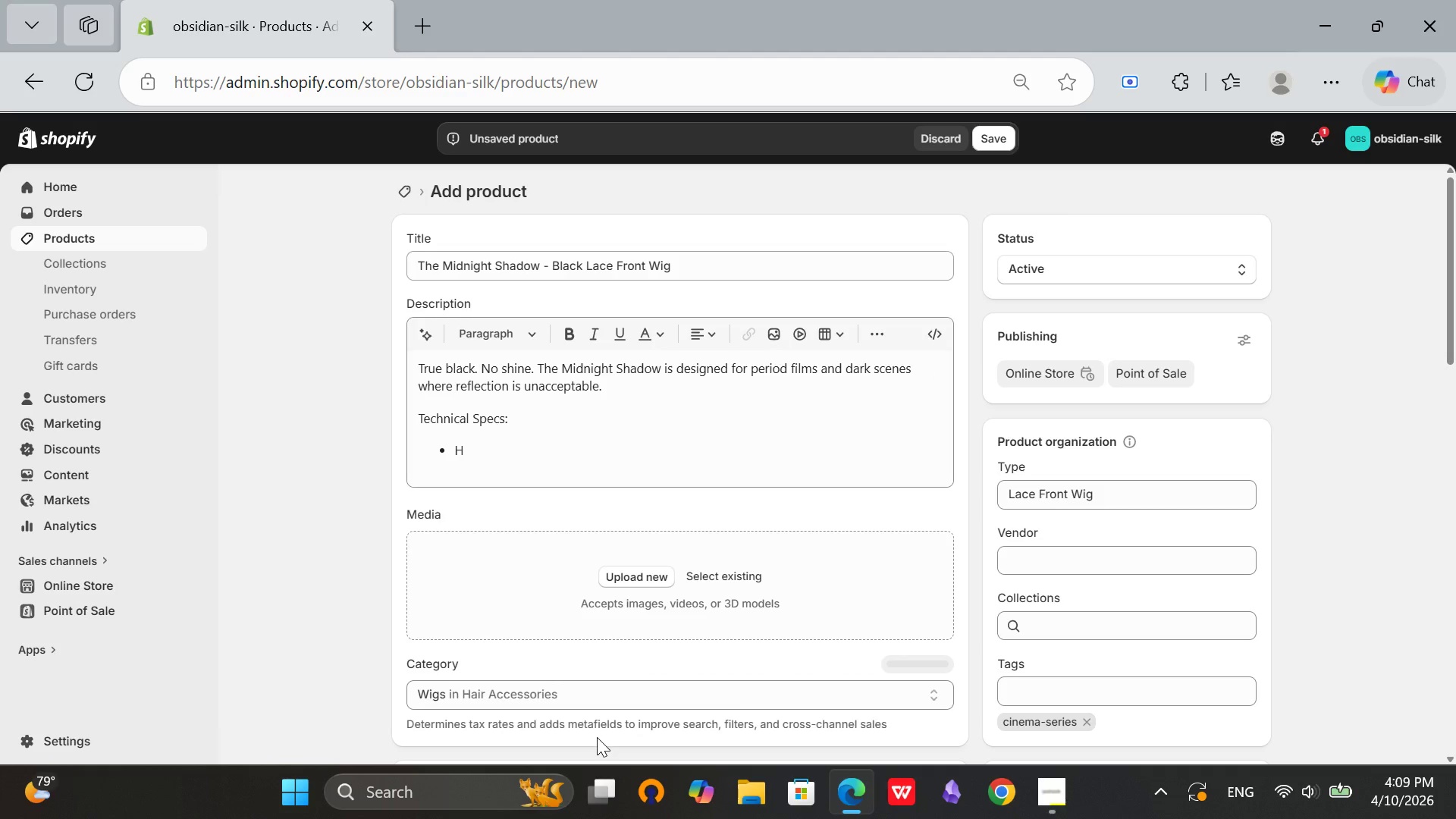 
left_click([598, 736])
 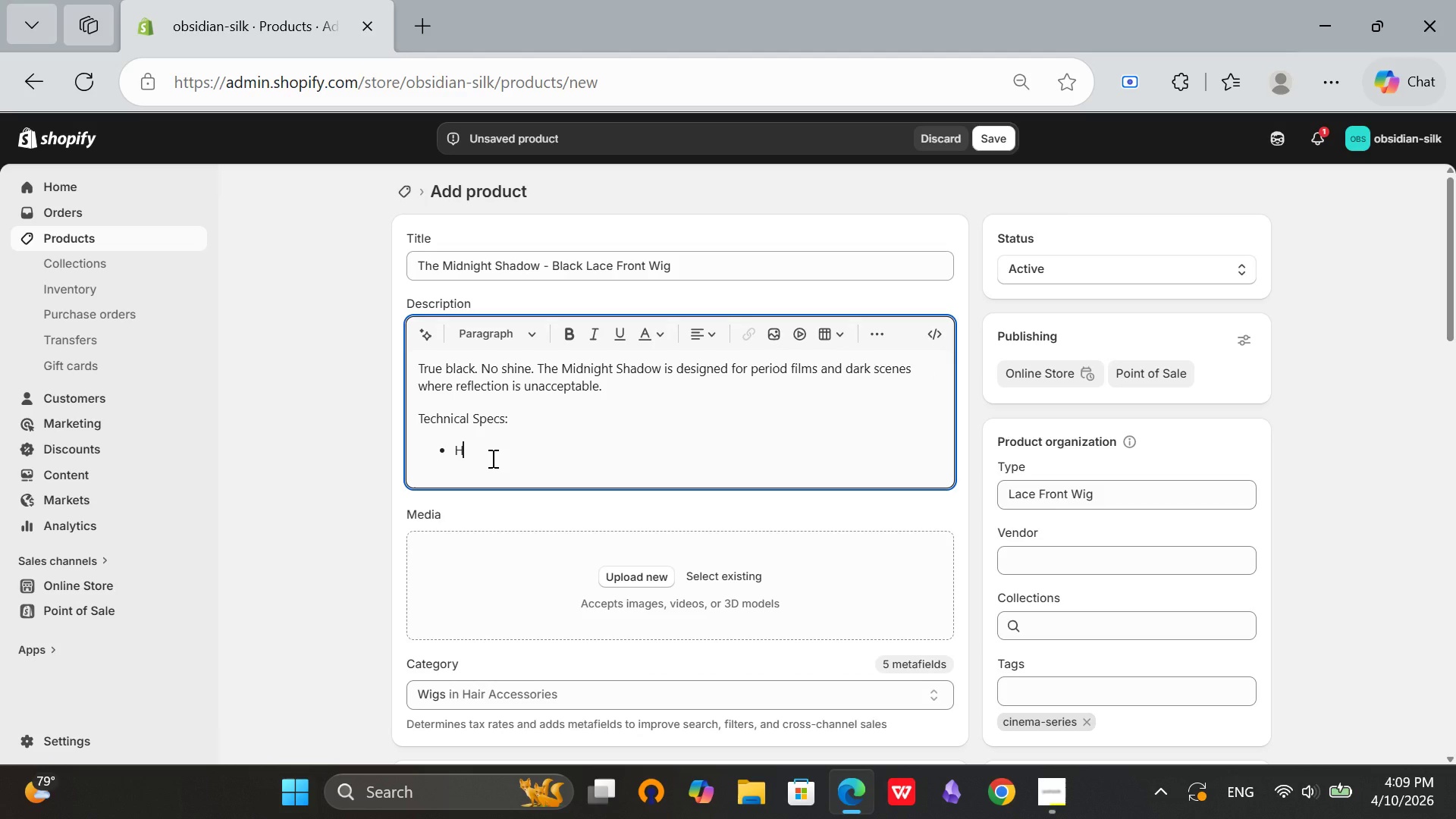 
left_click([491, 458])
 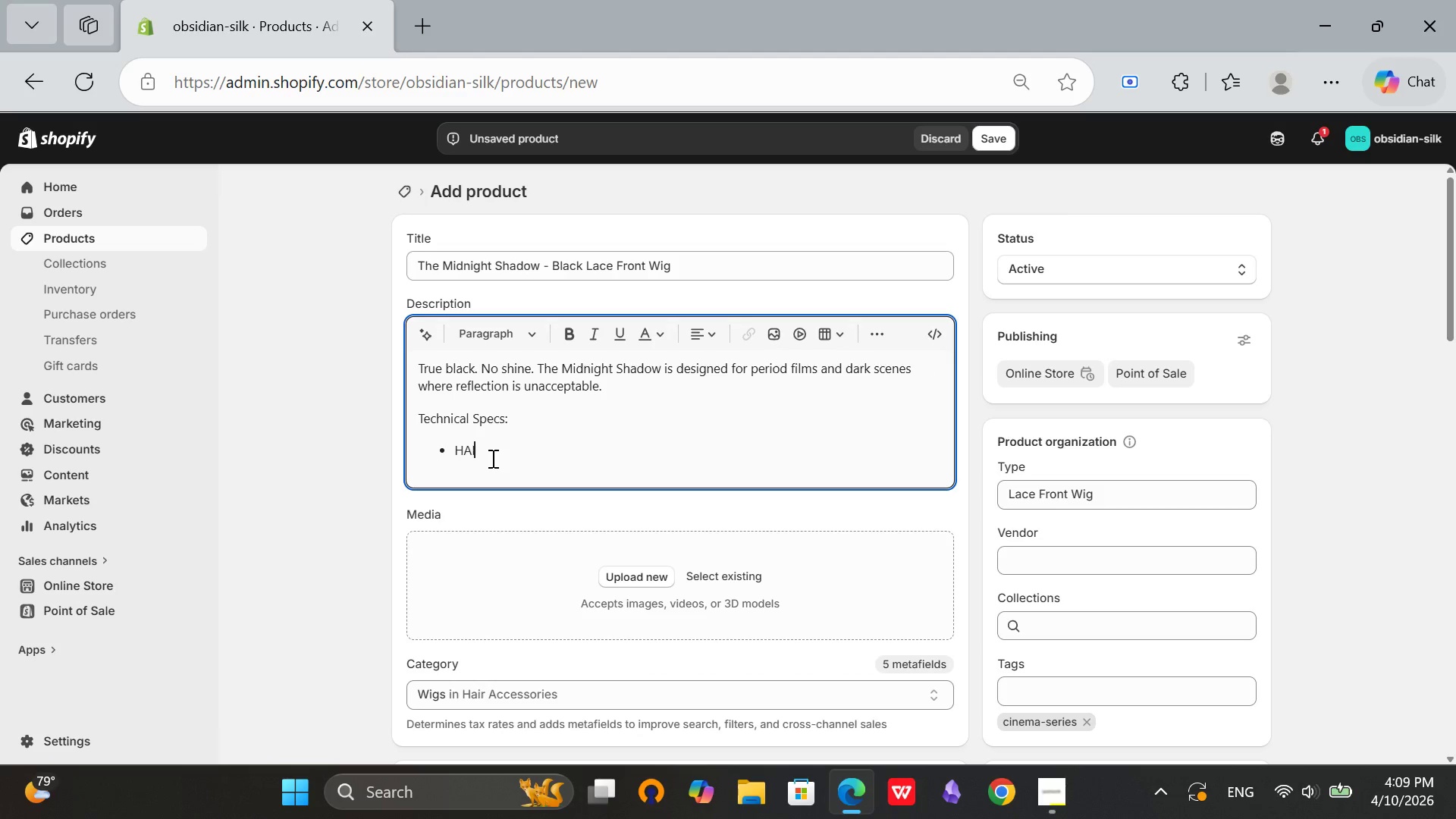 
type(AIR )
key(Backspace)
key(Backspace)
key(Backspace)
key(Backspace)
 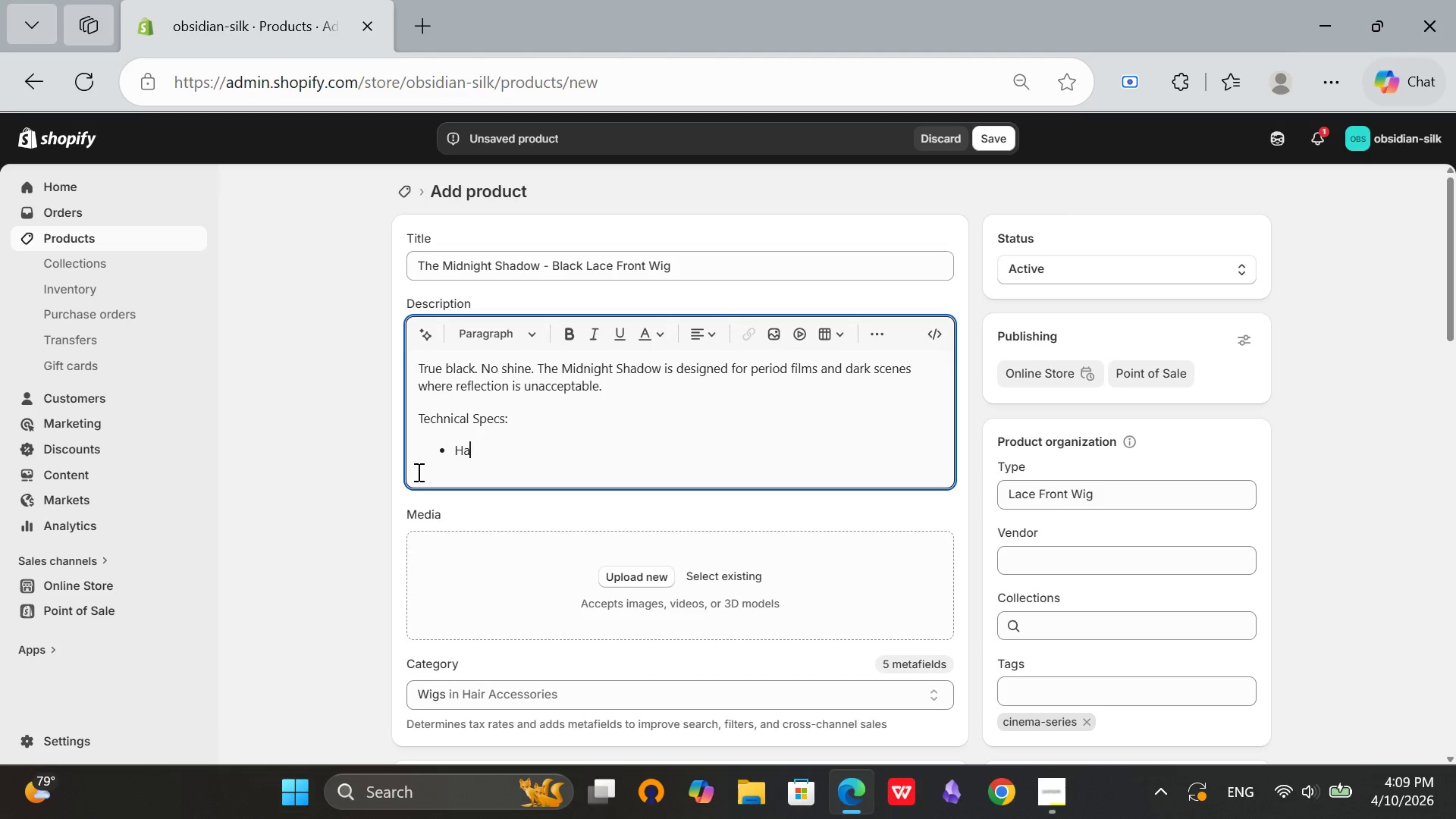 
type(aiir )
key(Backspace)
key(Backspace)
key(Backspace)
type(r Origin: Cambodian virgin hair)
 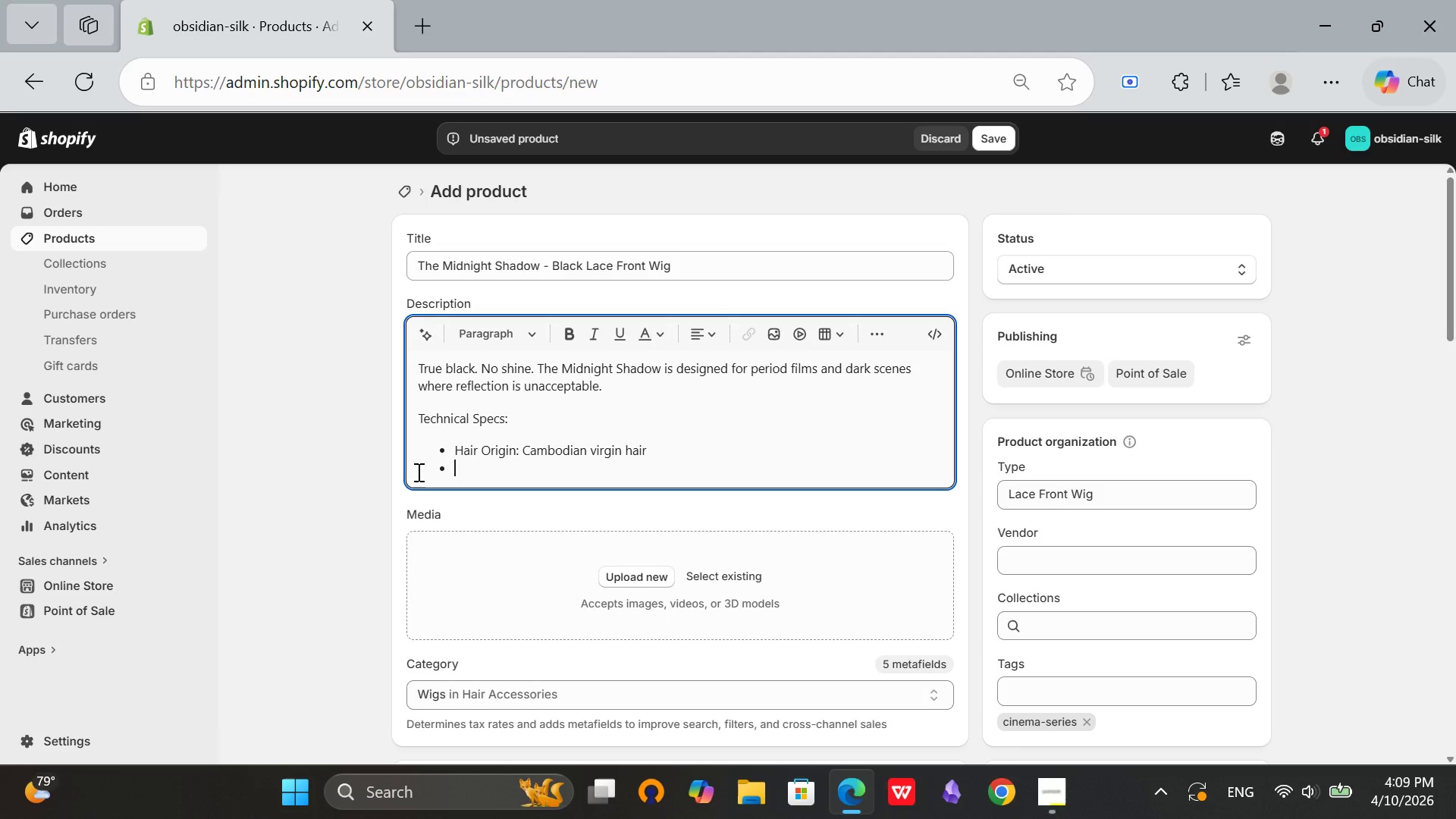 
key(Enter)
 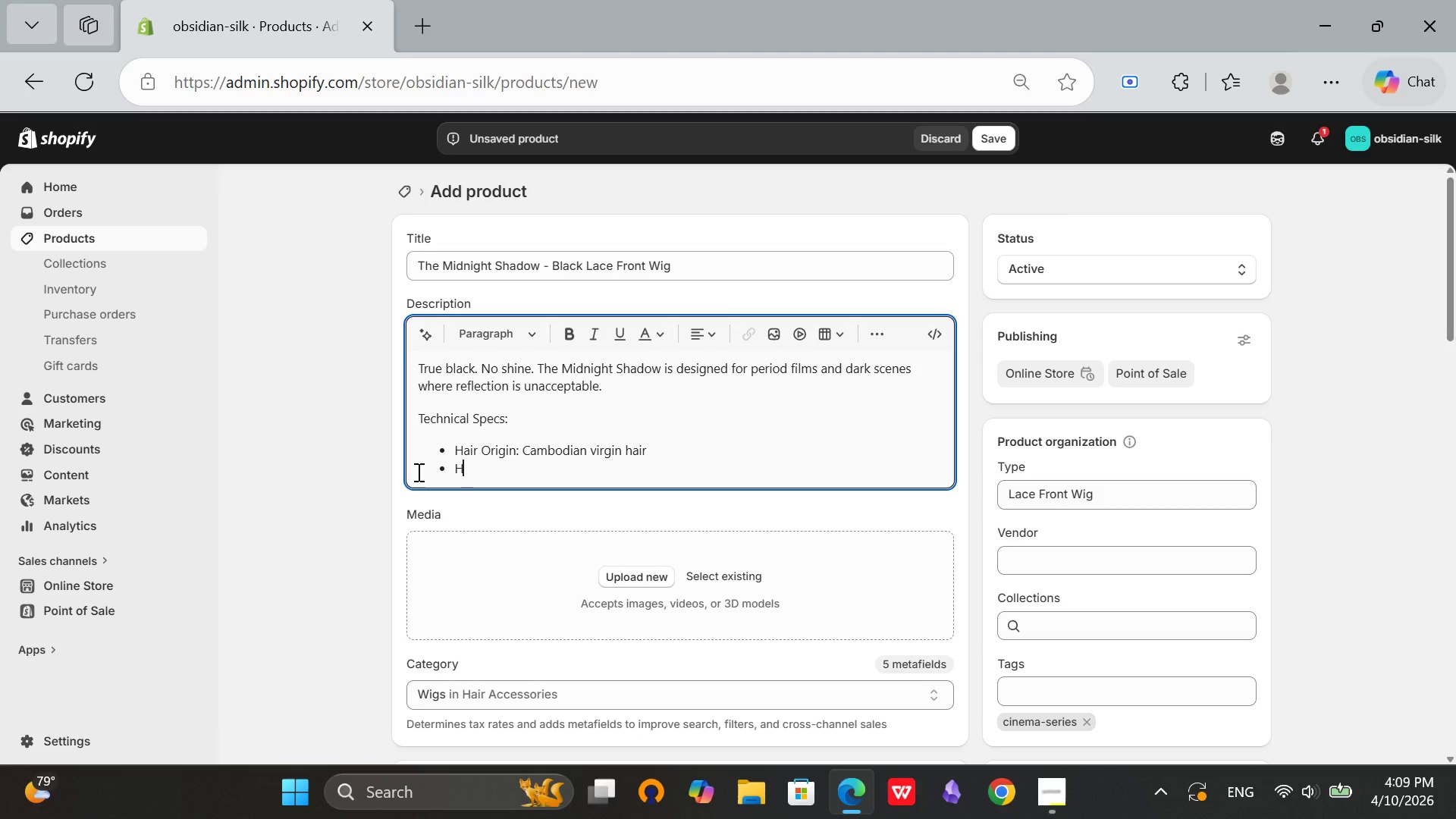 
type(Heat Resistance: Up to 420 degrees Fahrenheit )
 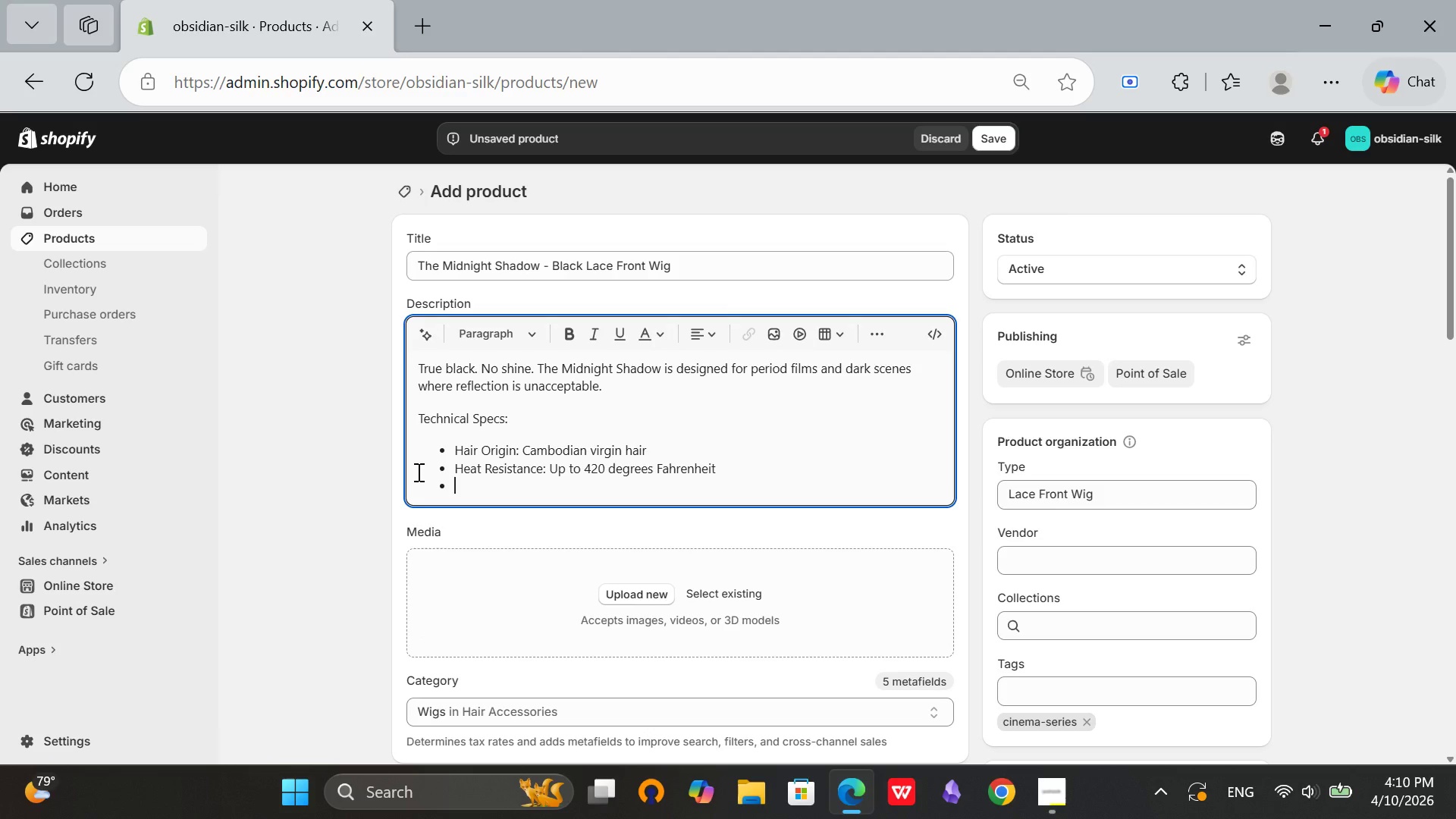 
key(Enter)
 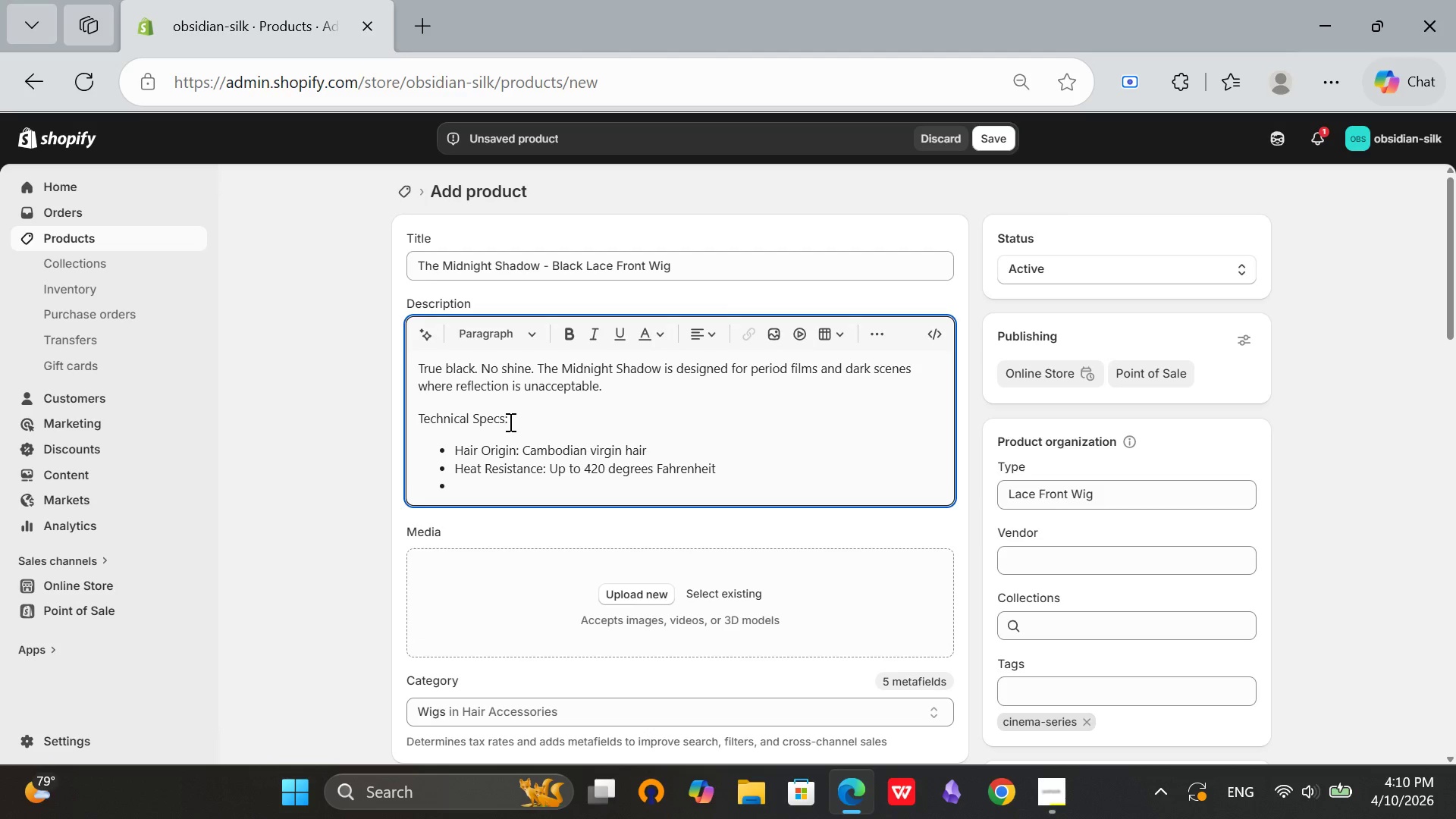 
left_click_drag(start_coordinate=[507, 421], to_coordinate=[417, 415])
 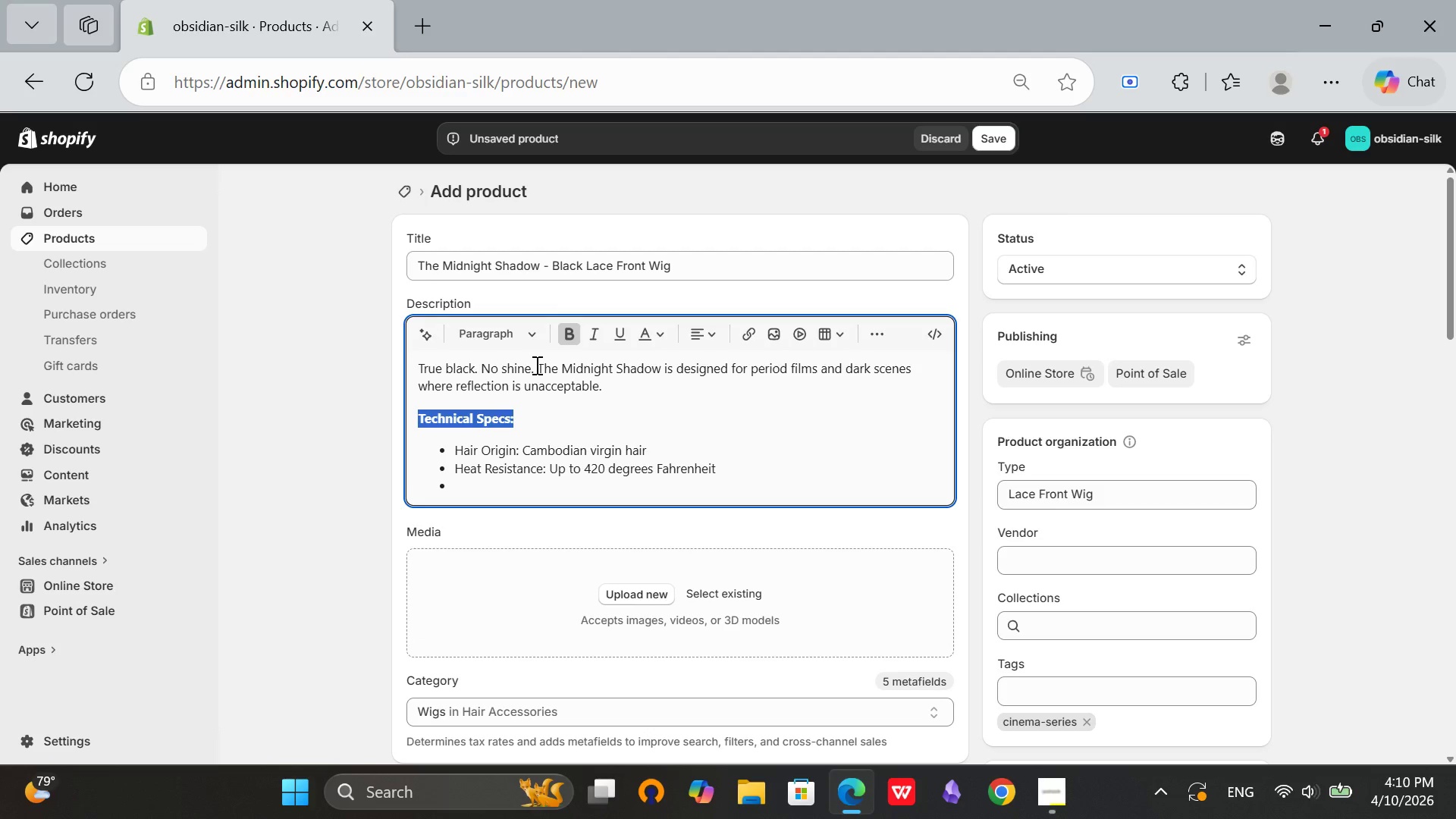 
left_click([572, 337])
 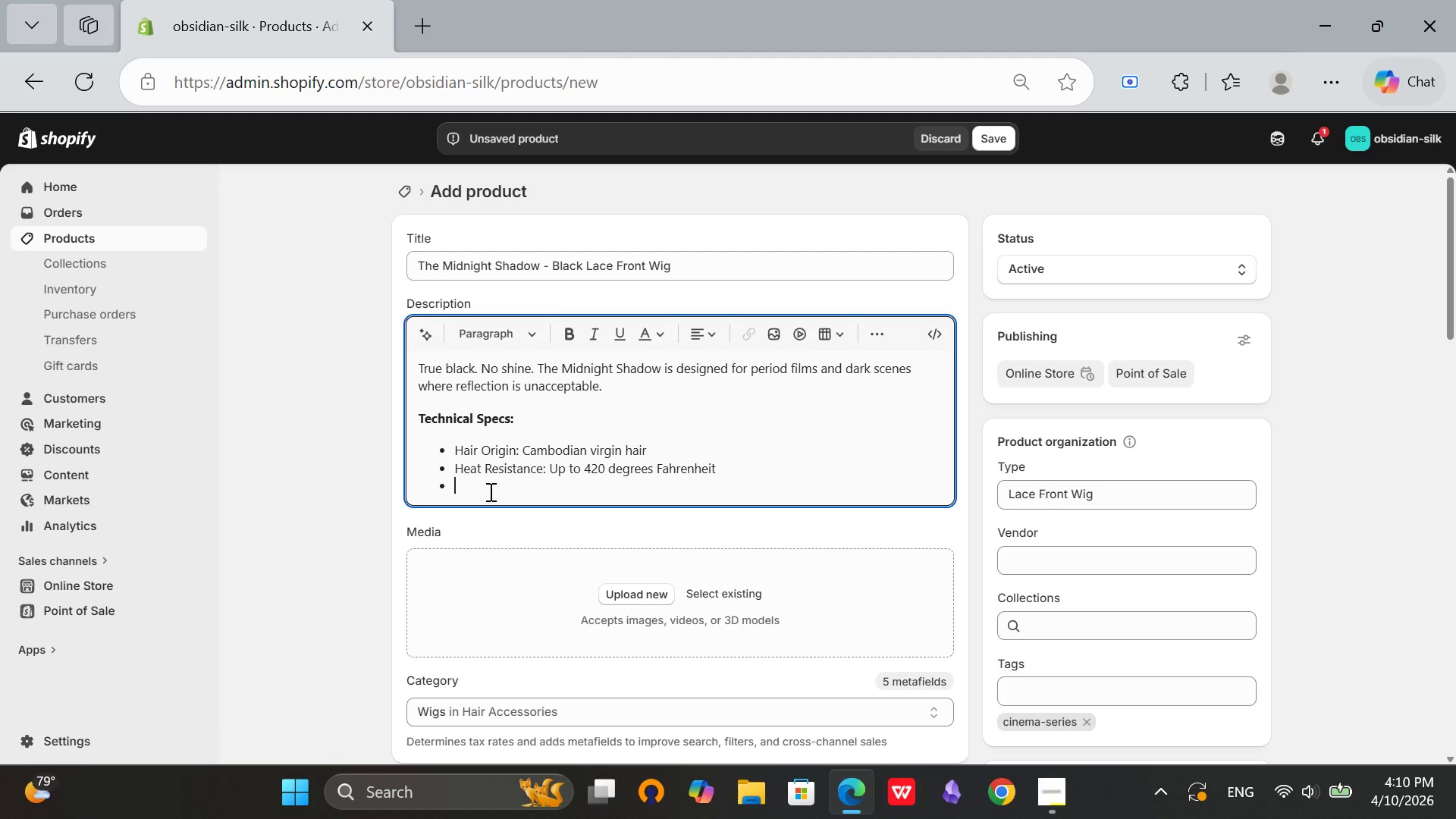 
left_click([489, 491])
 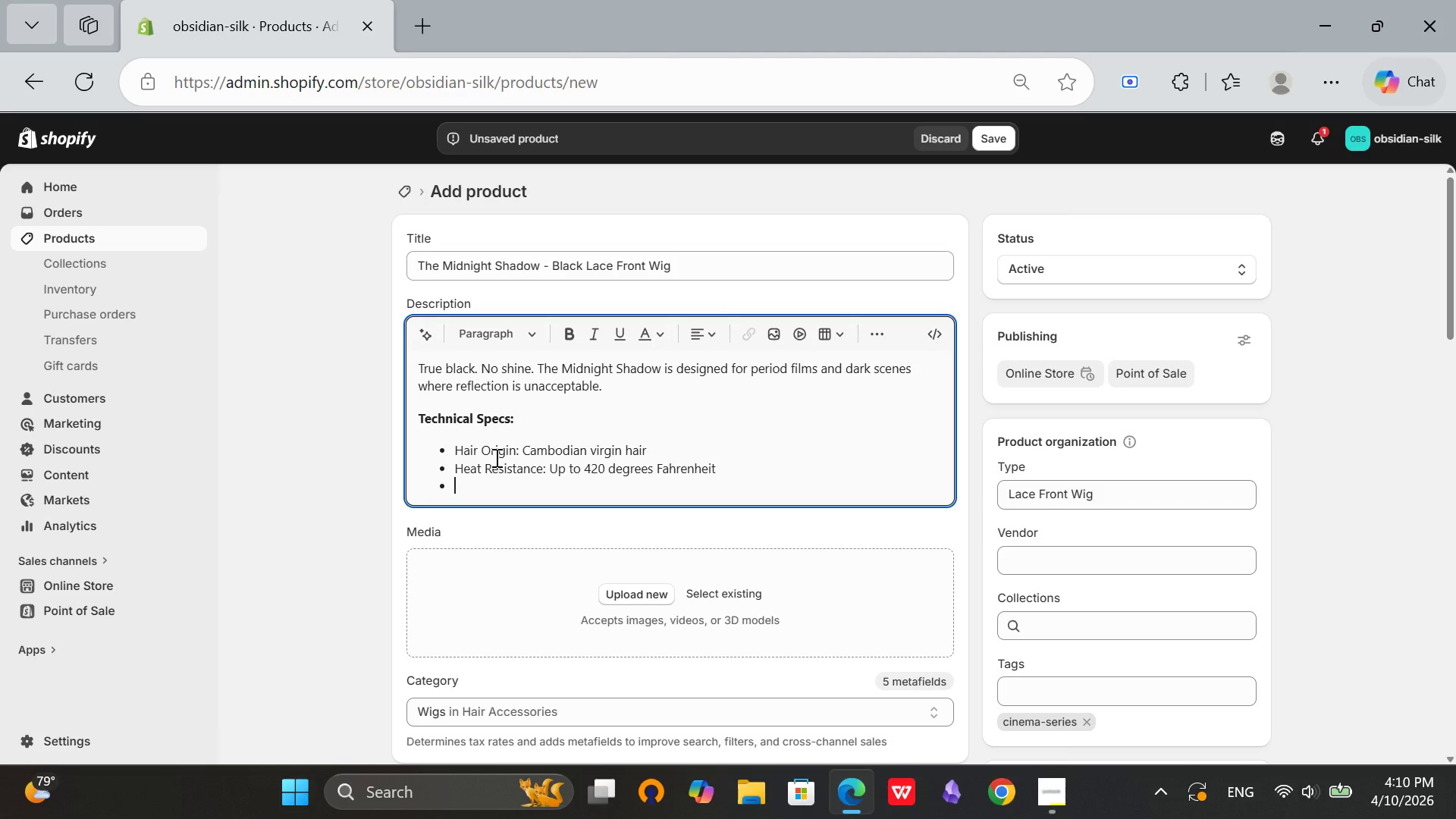 
key(CapsLock)
 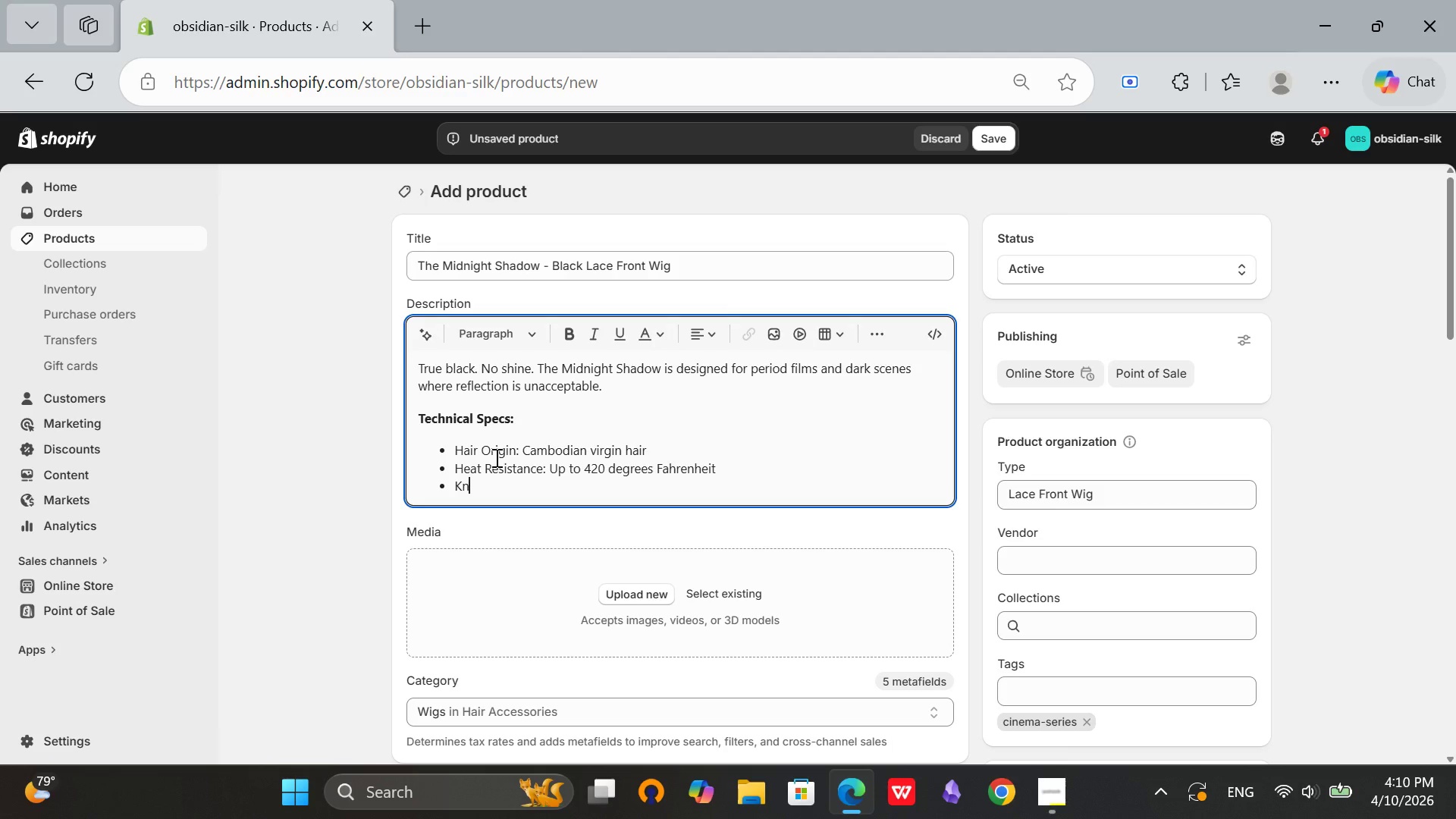 
key(K)
 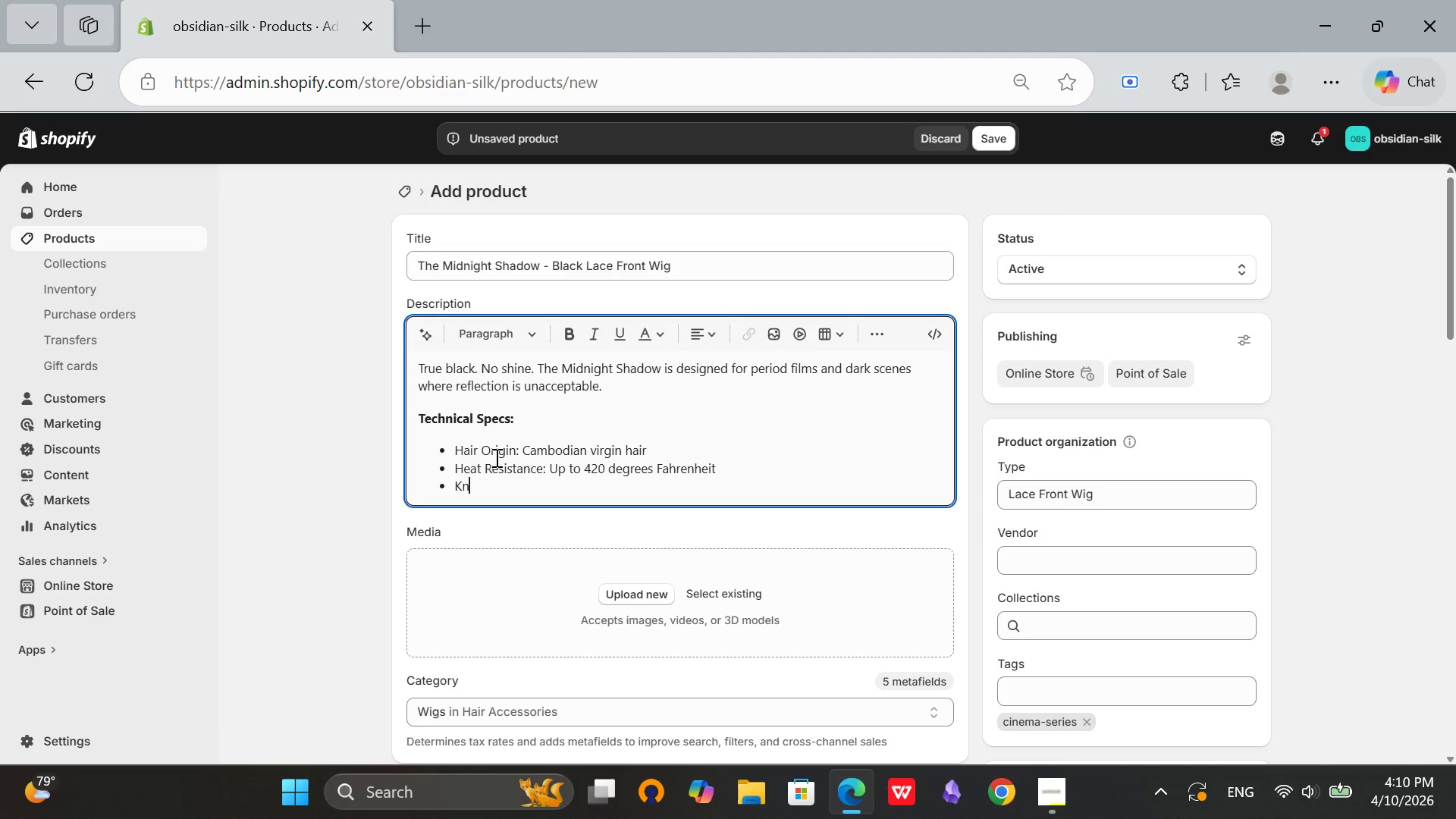 
key(CapsLock)
 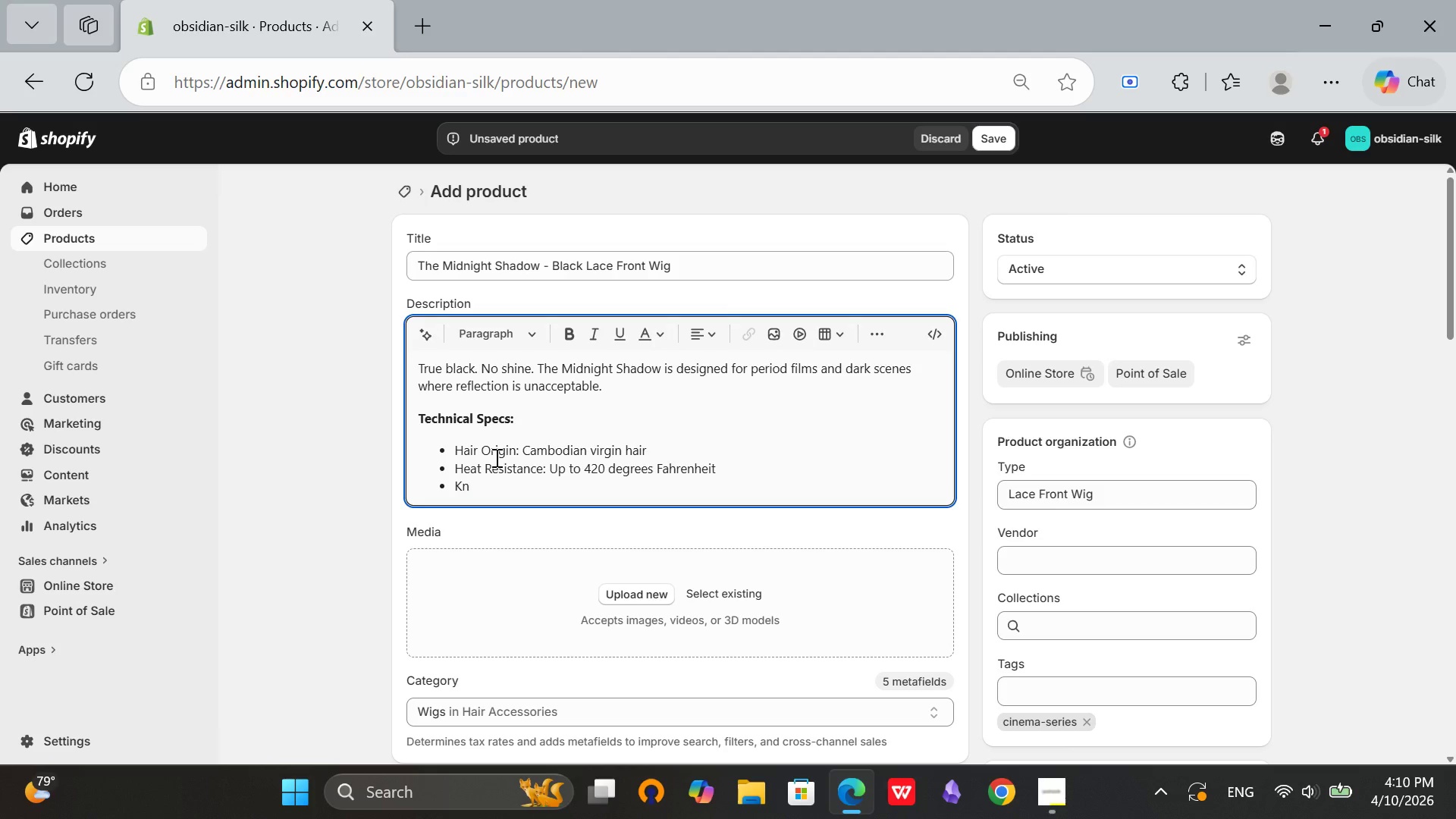 
key(N)
 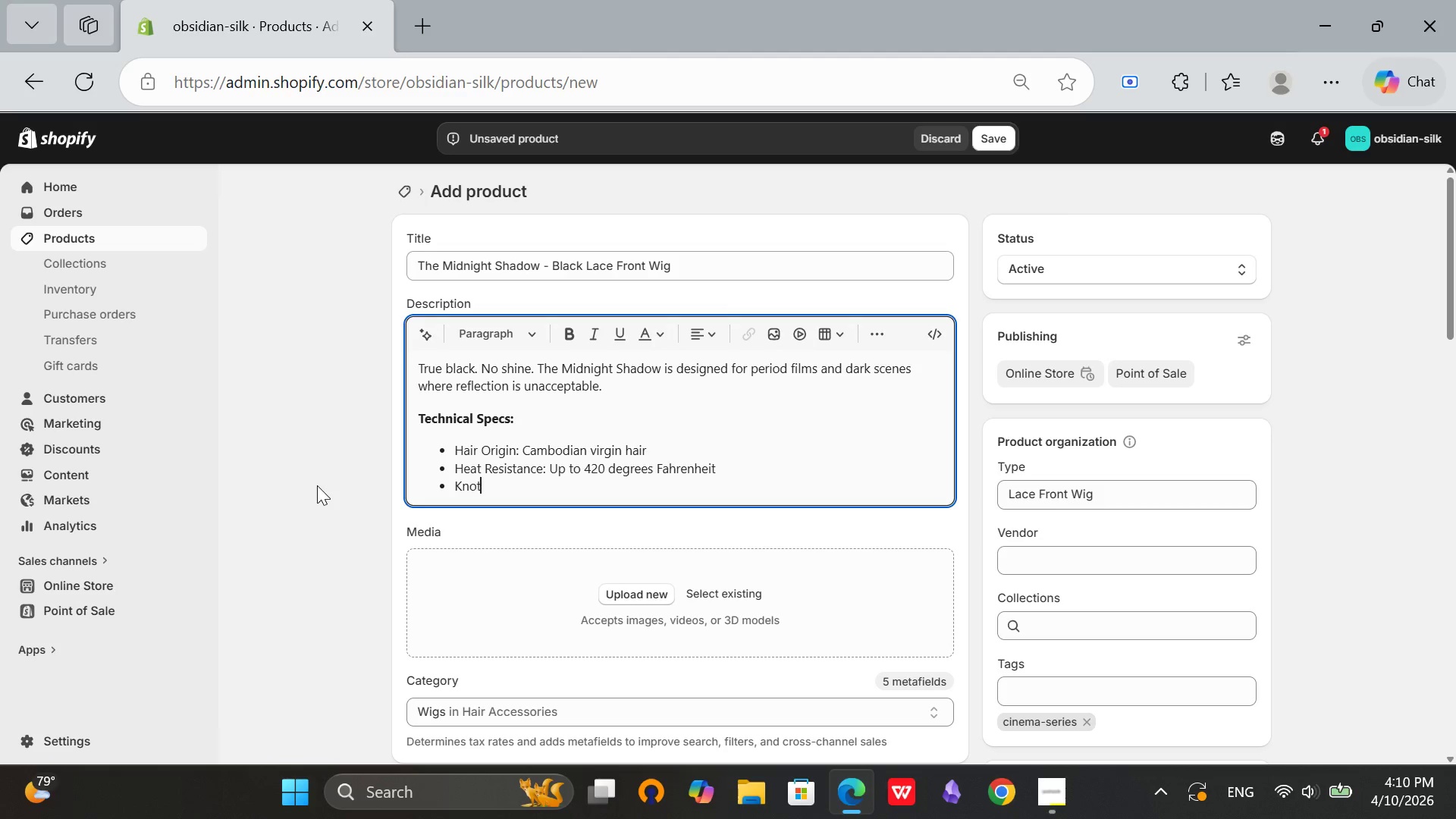 
type(ot Bleaching: Ys)
key(Backspace)
type(es, hand-beached)
 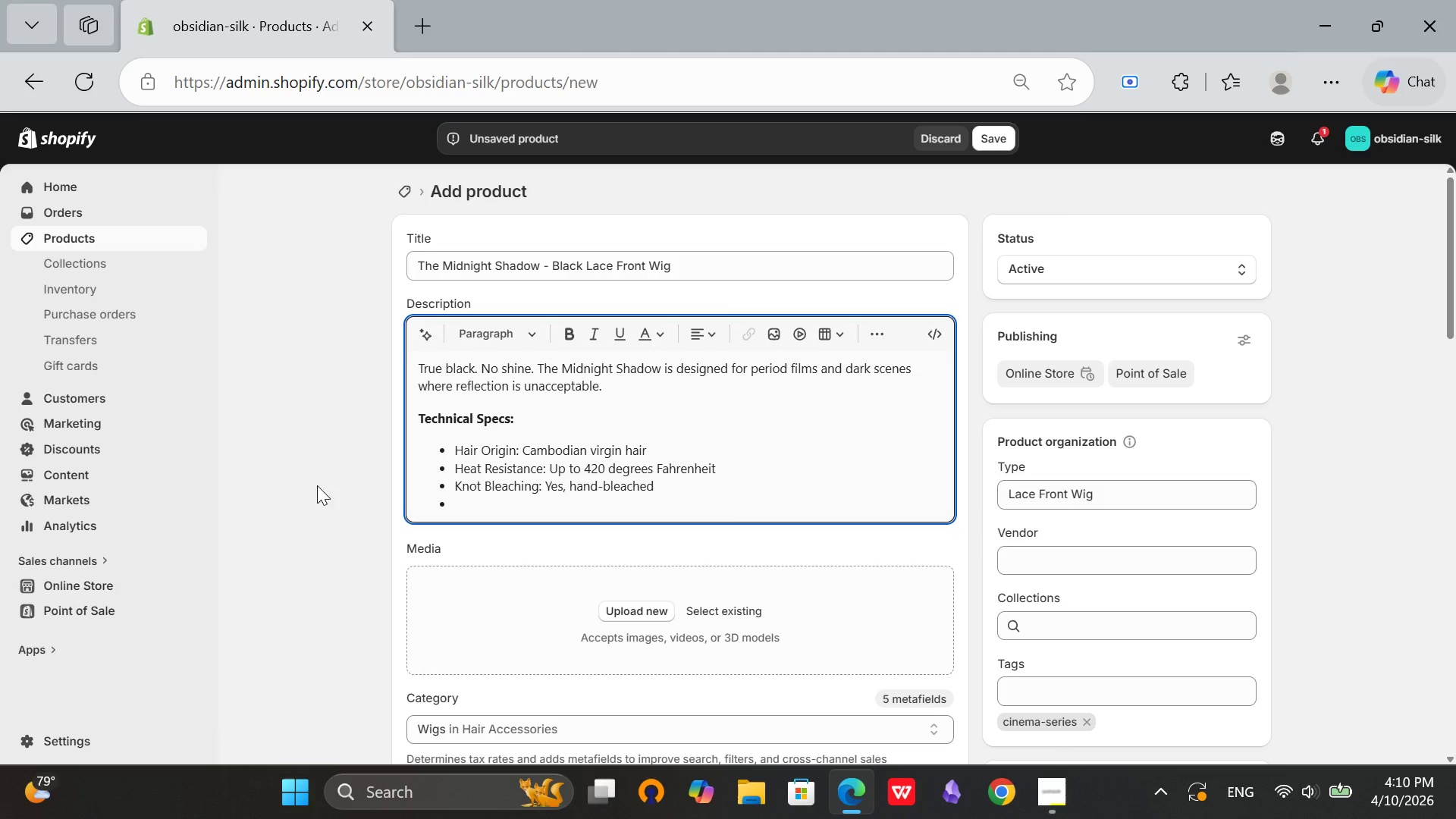 
key(Enter)
 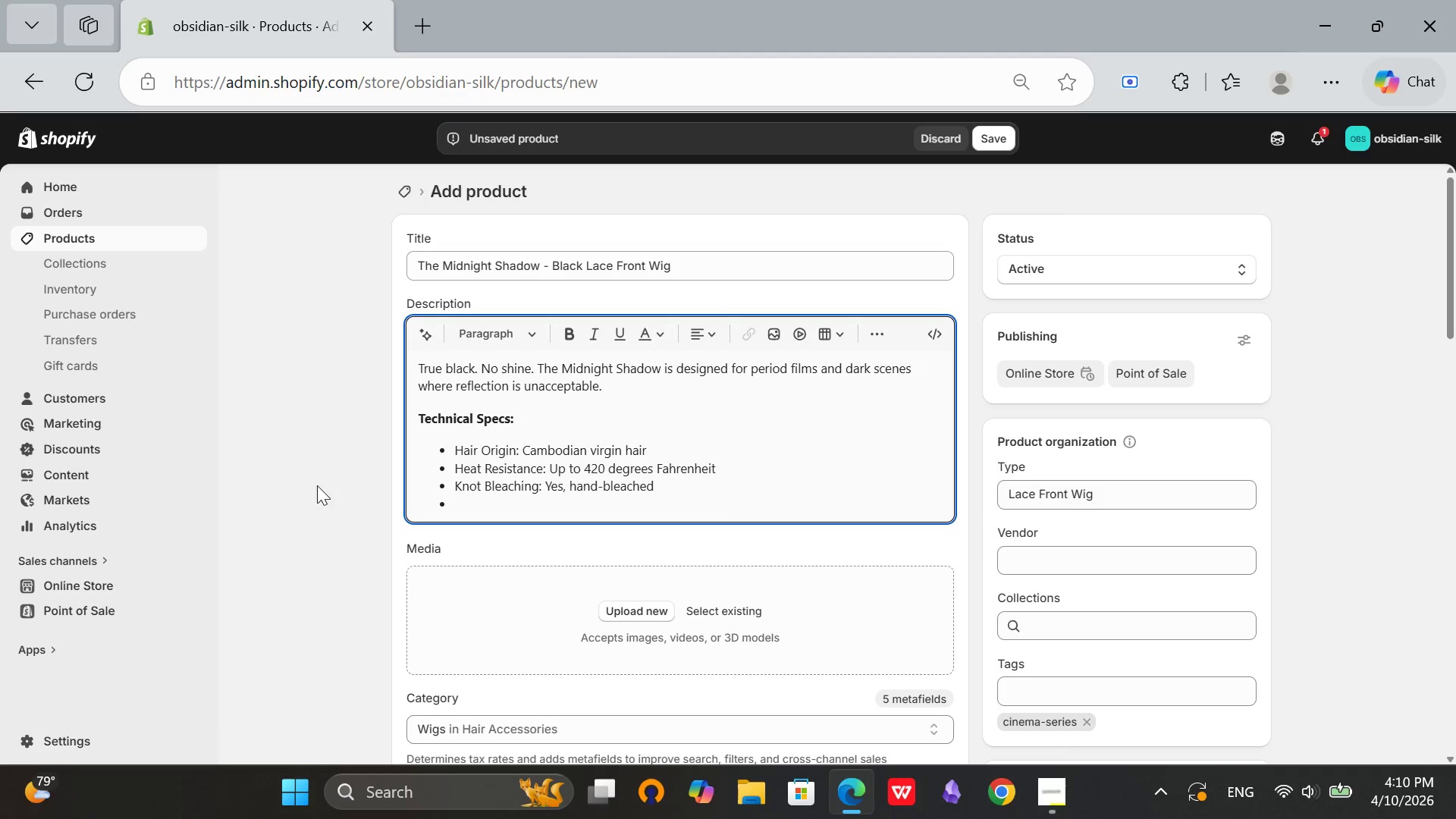 
type(Lace Type: HD Lace or Swu)
key(Backspace)
type(iss Lace)
 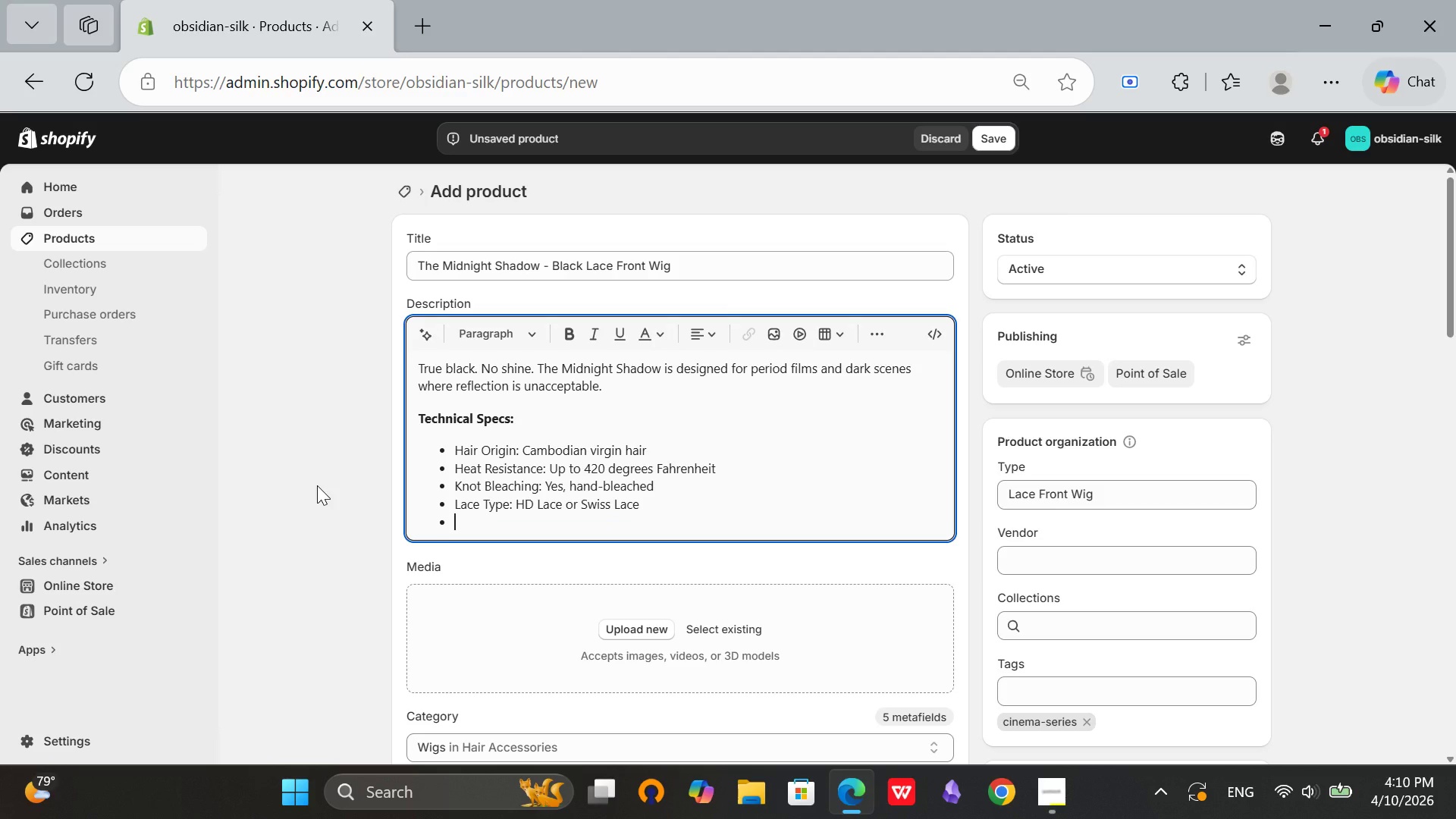 
key(Enter)
 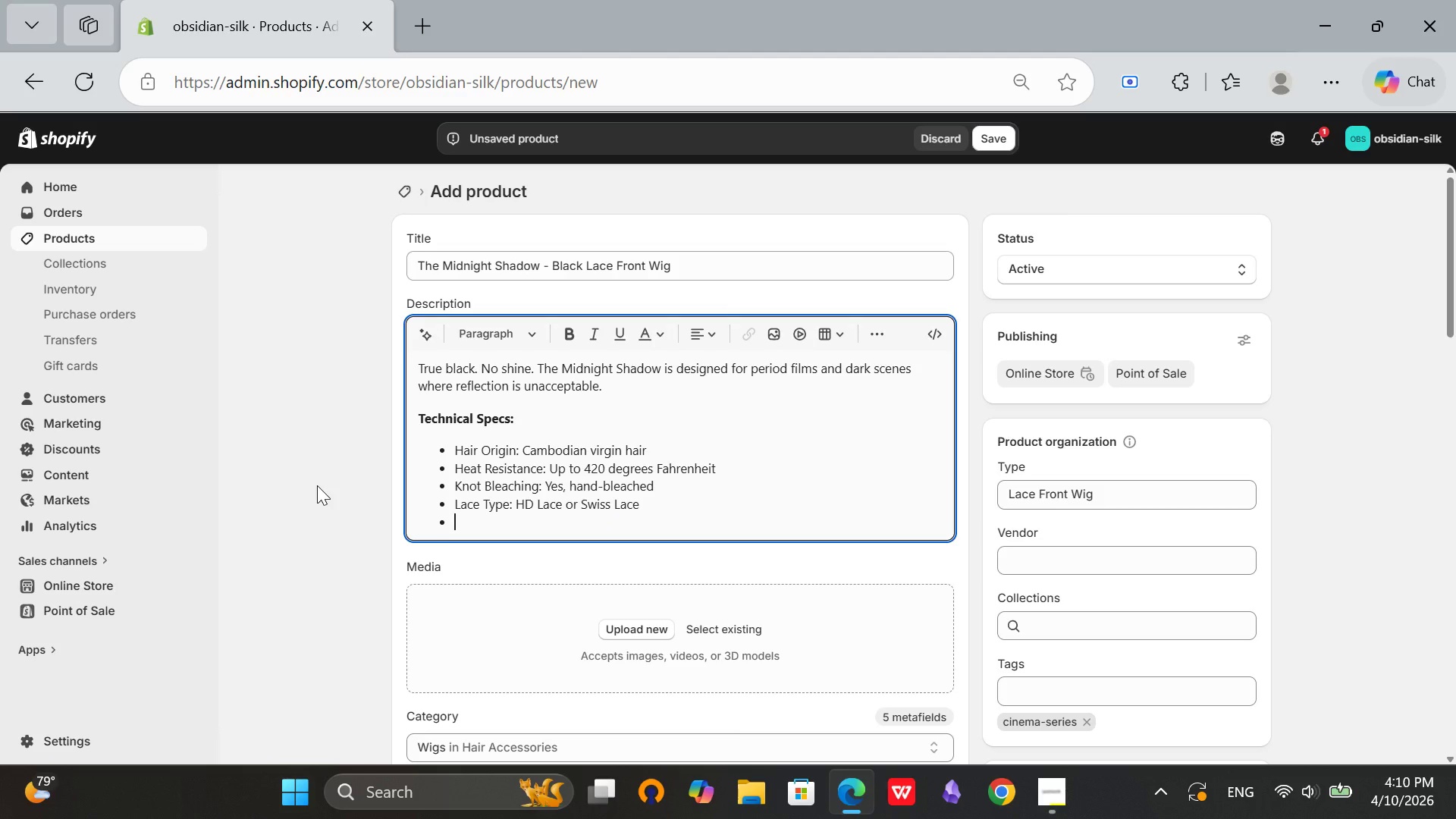 
type(Density: 130% to 180%)
 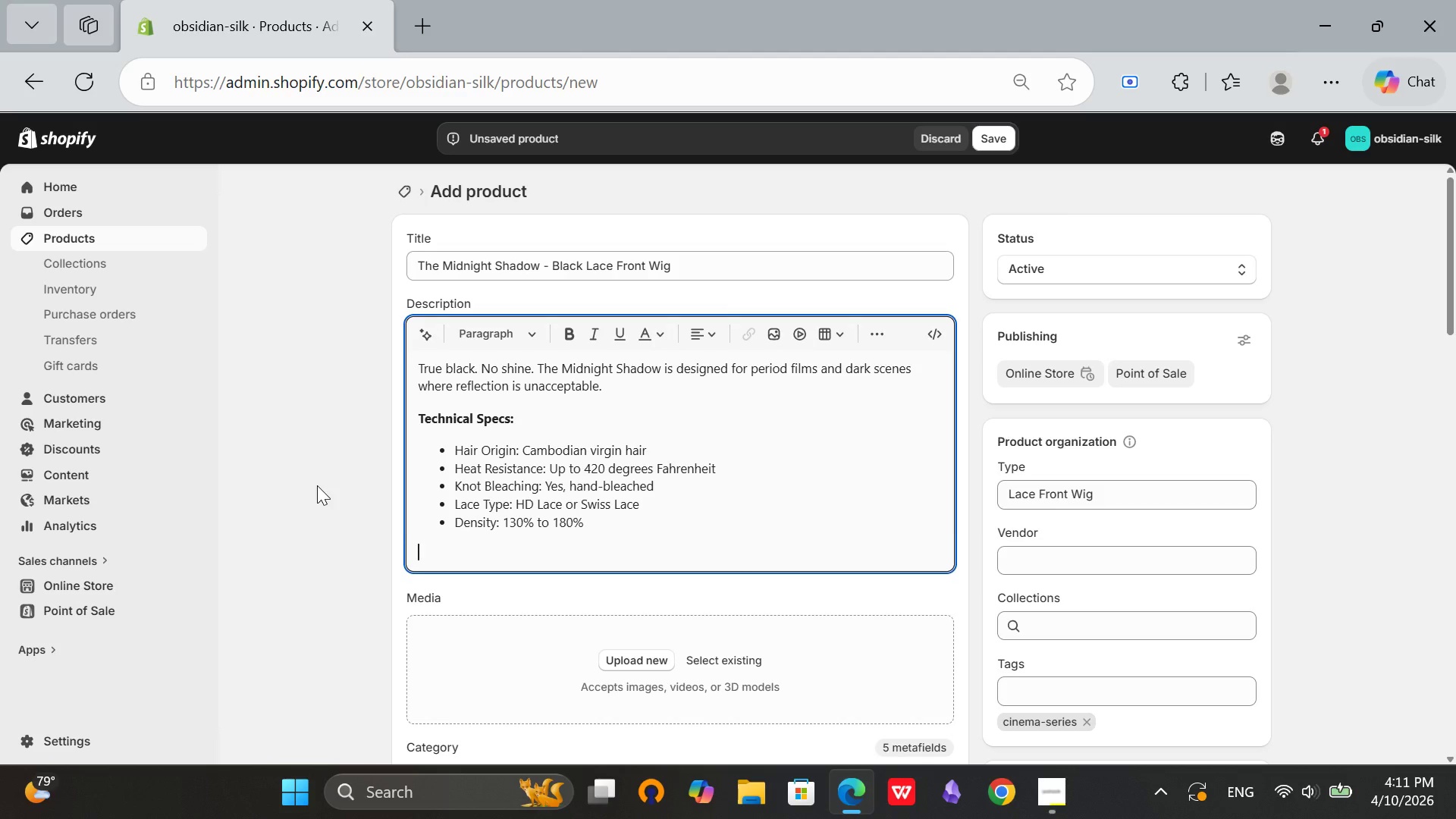 
key(Enter)
 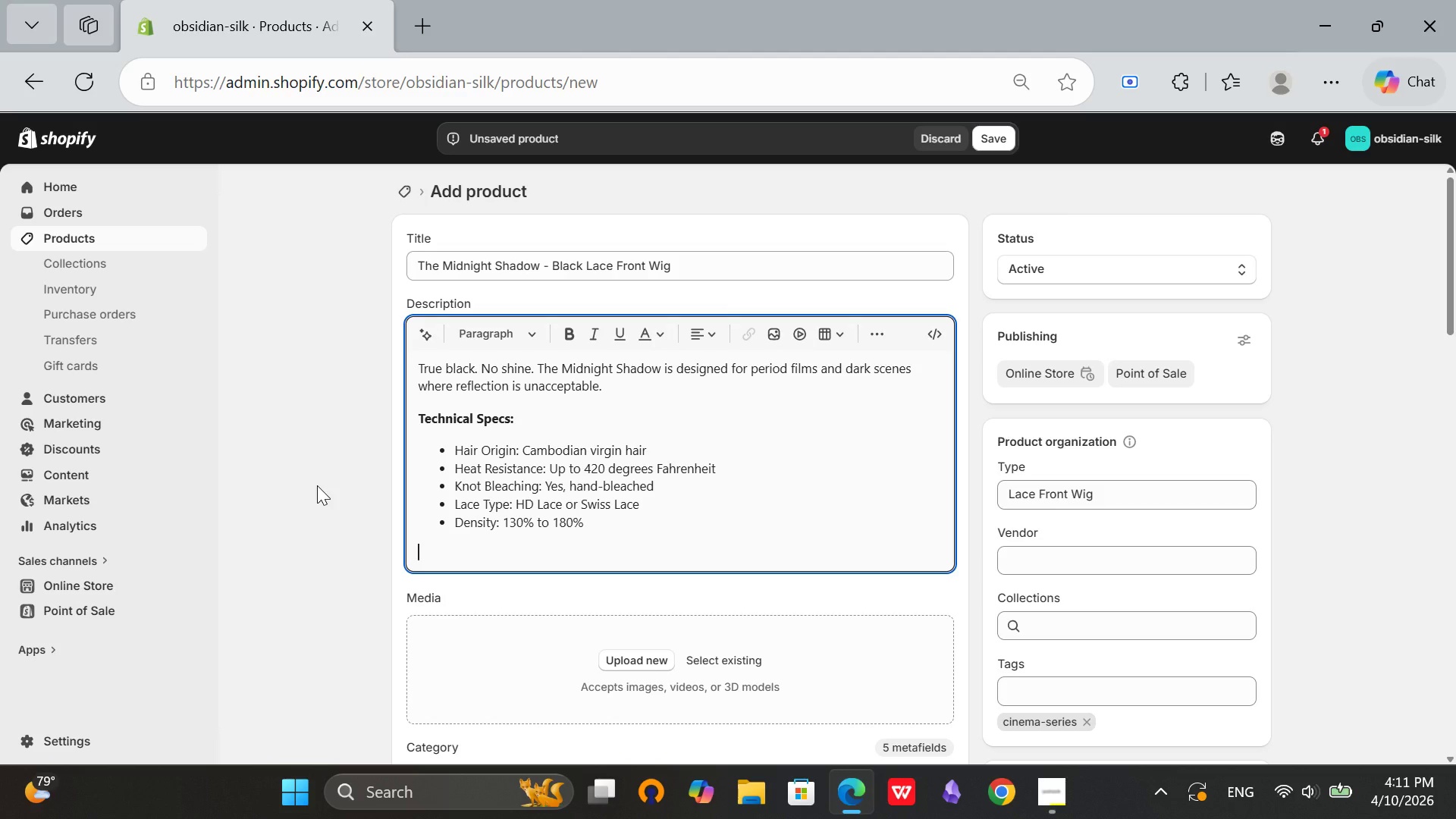 
key(Enter)
 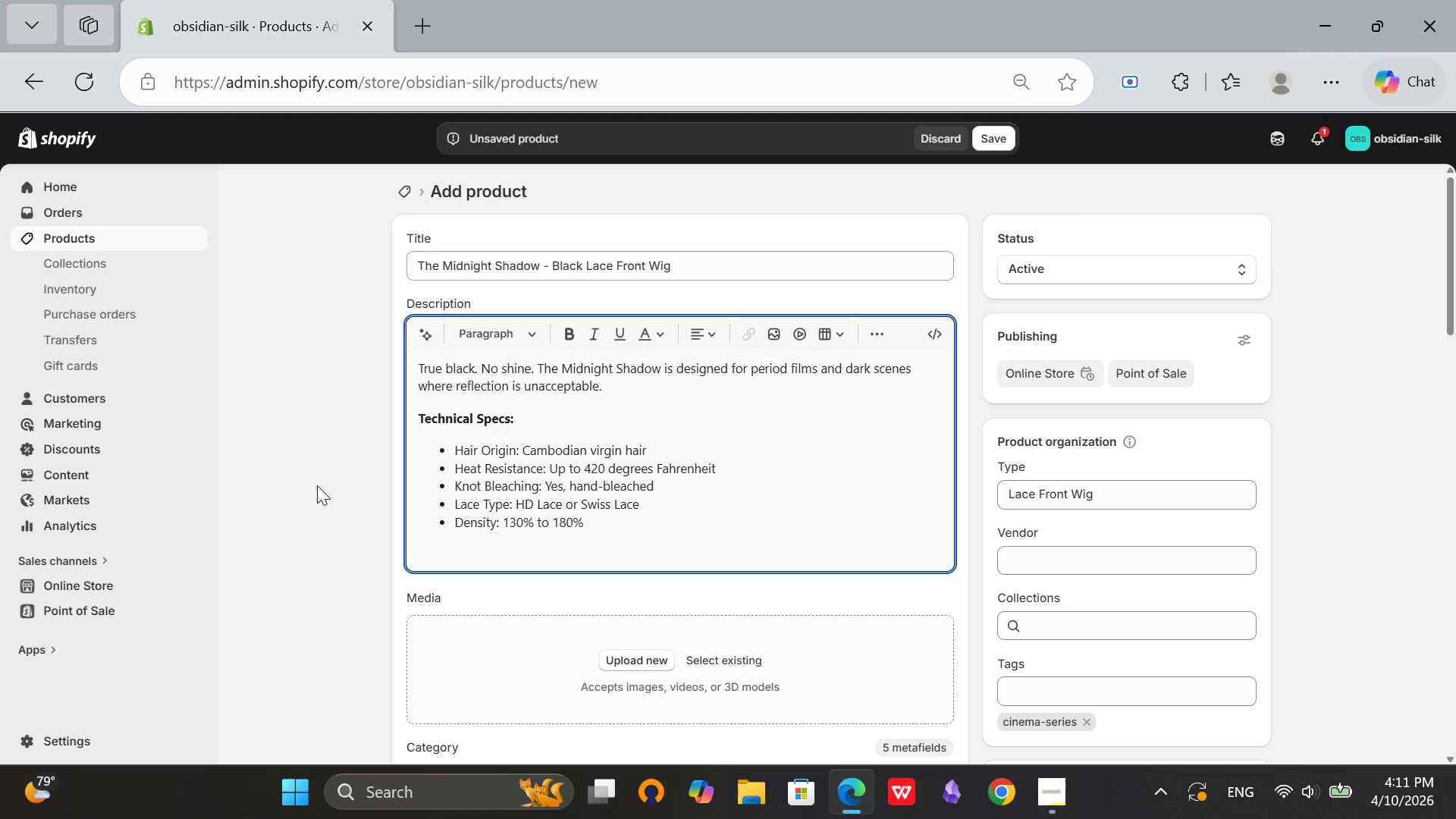 
type(Care Instructions:)
 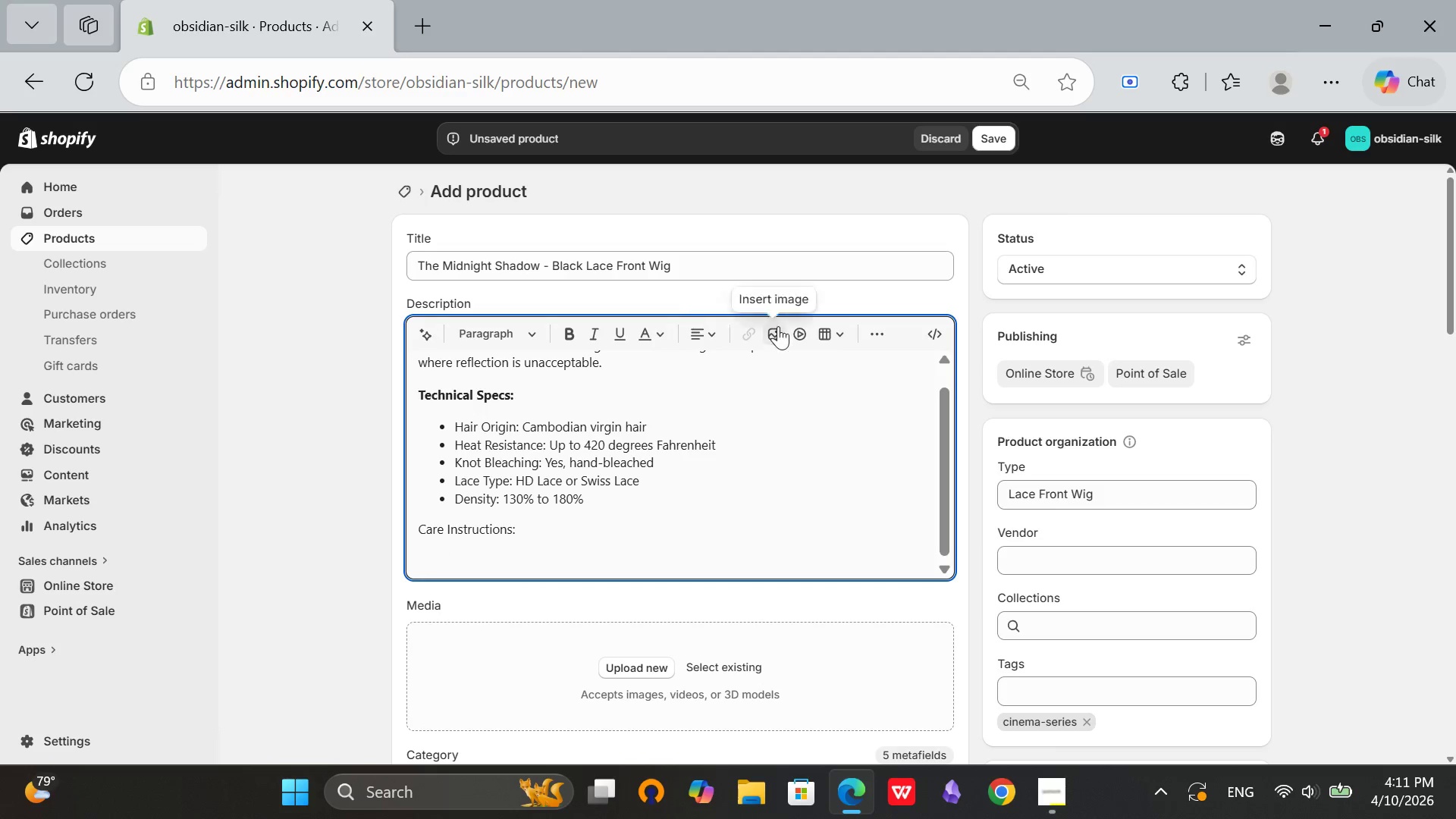 
 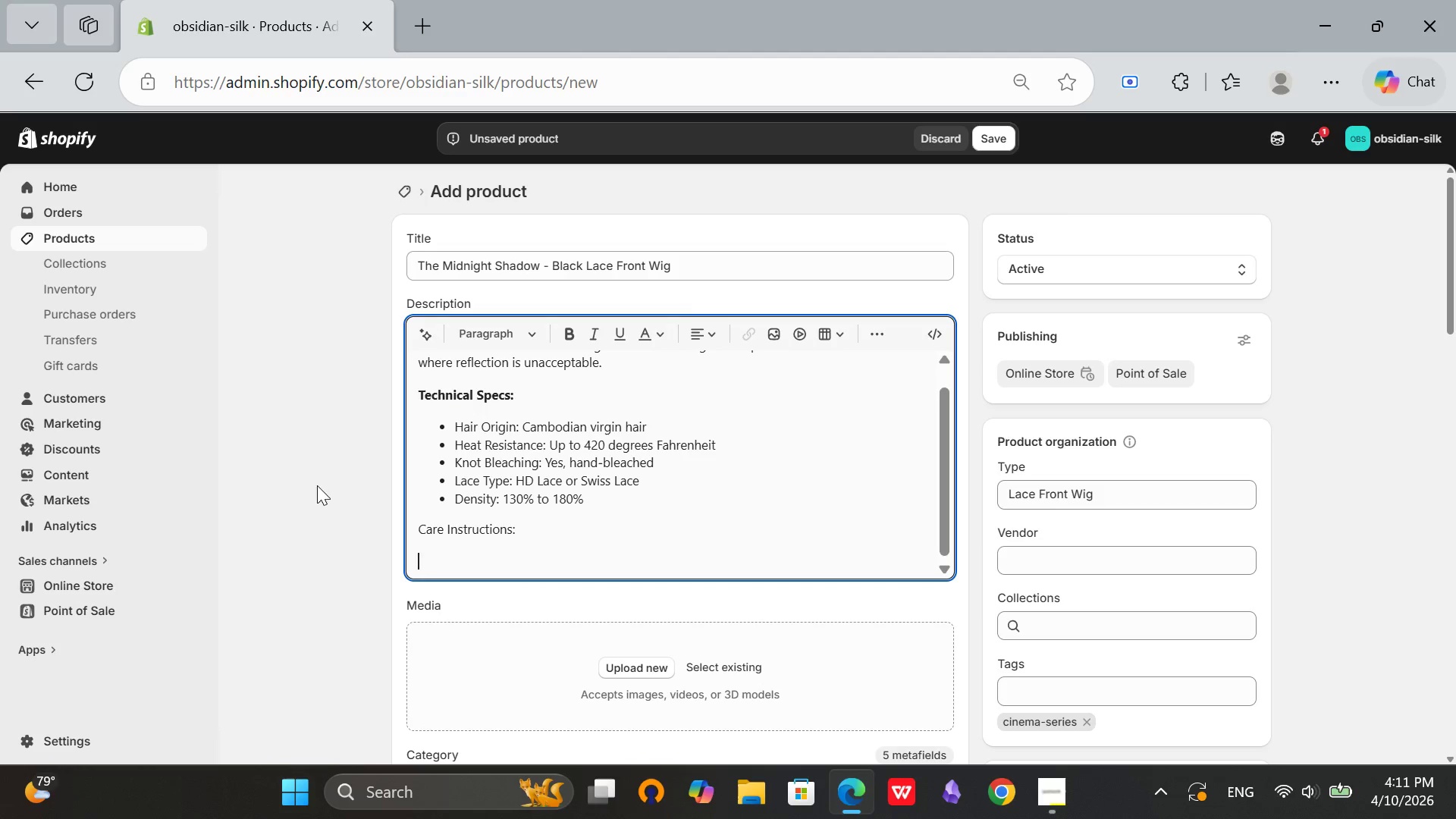 
key(Enter)
 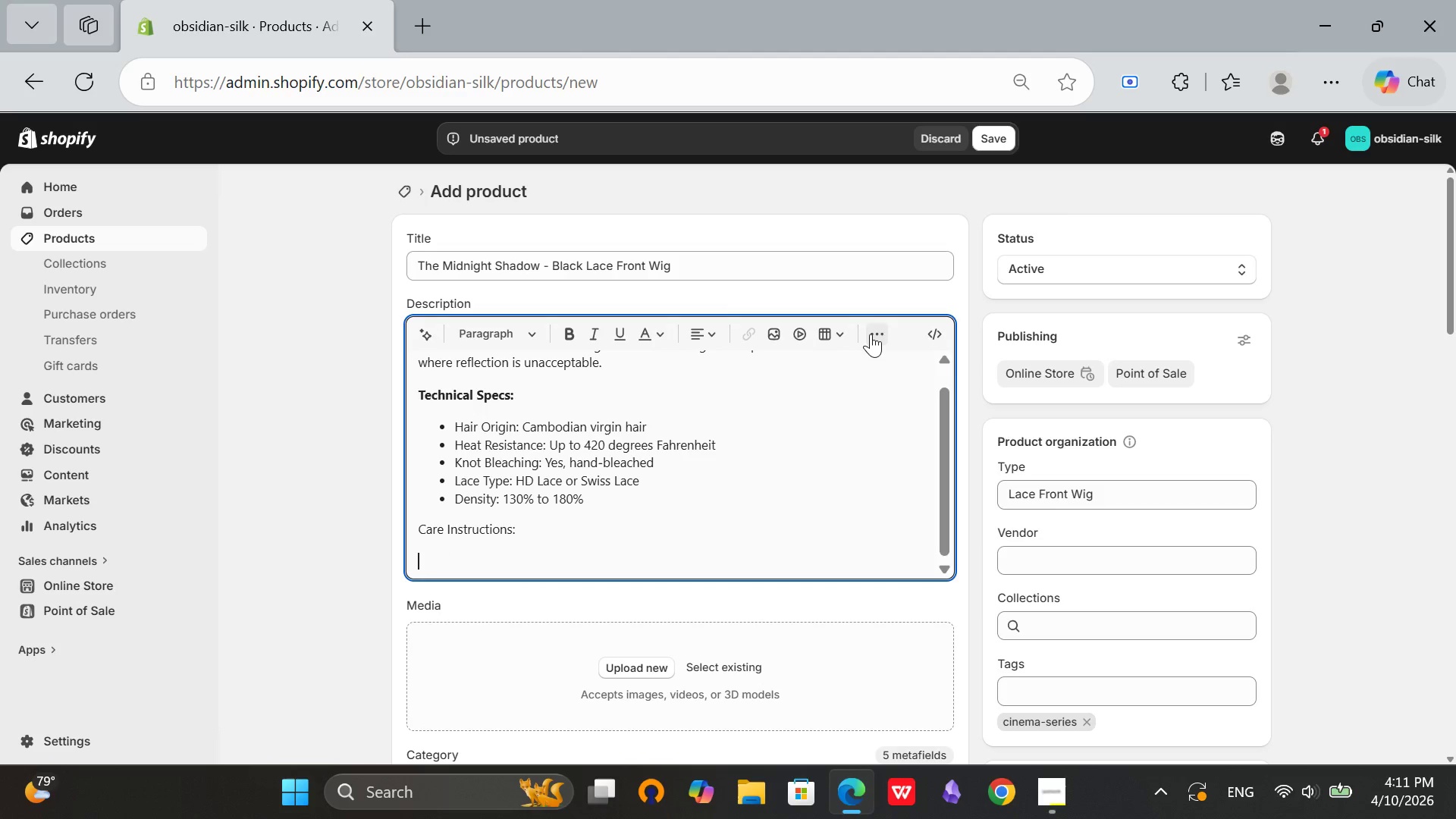 
left_click([871, 334])
 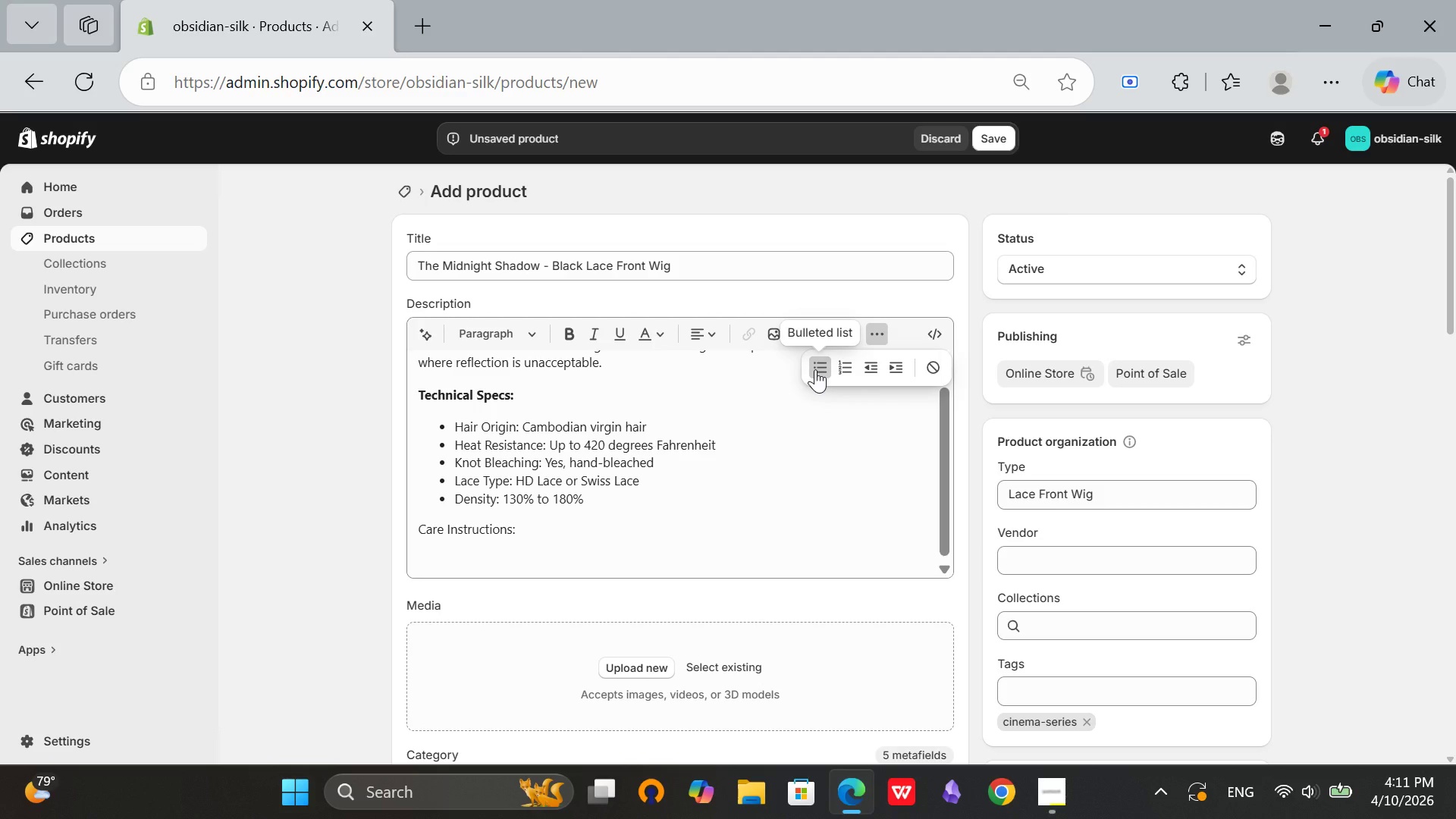 
left_click([815, 369])
 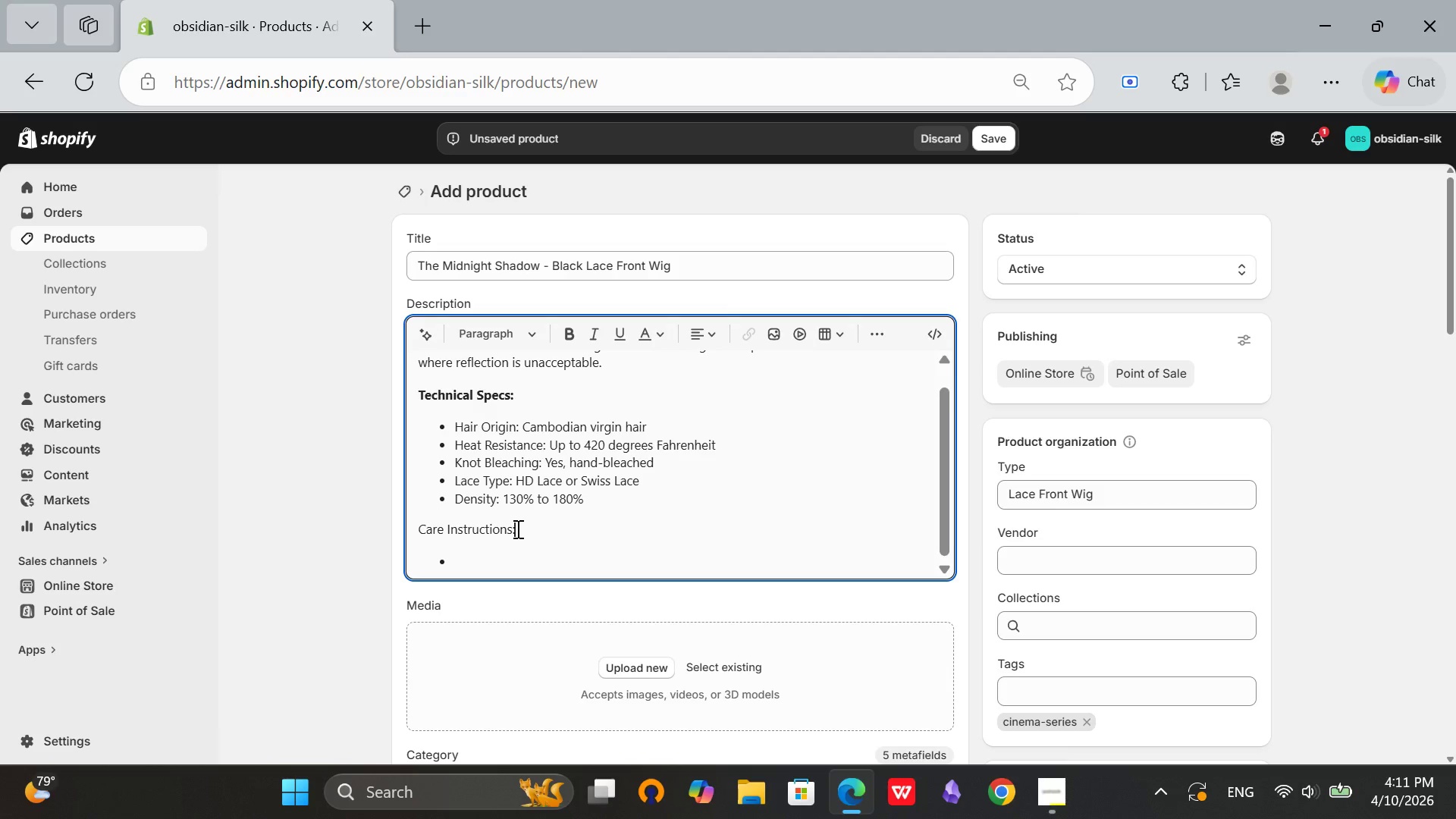 
left_click_drag(start_coordinate=[516, 529], to_coordinate=[410, 519])
 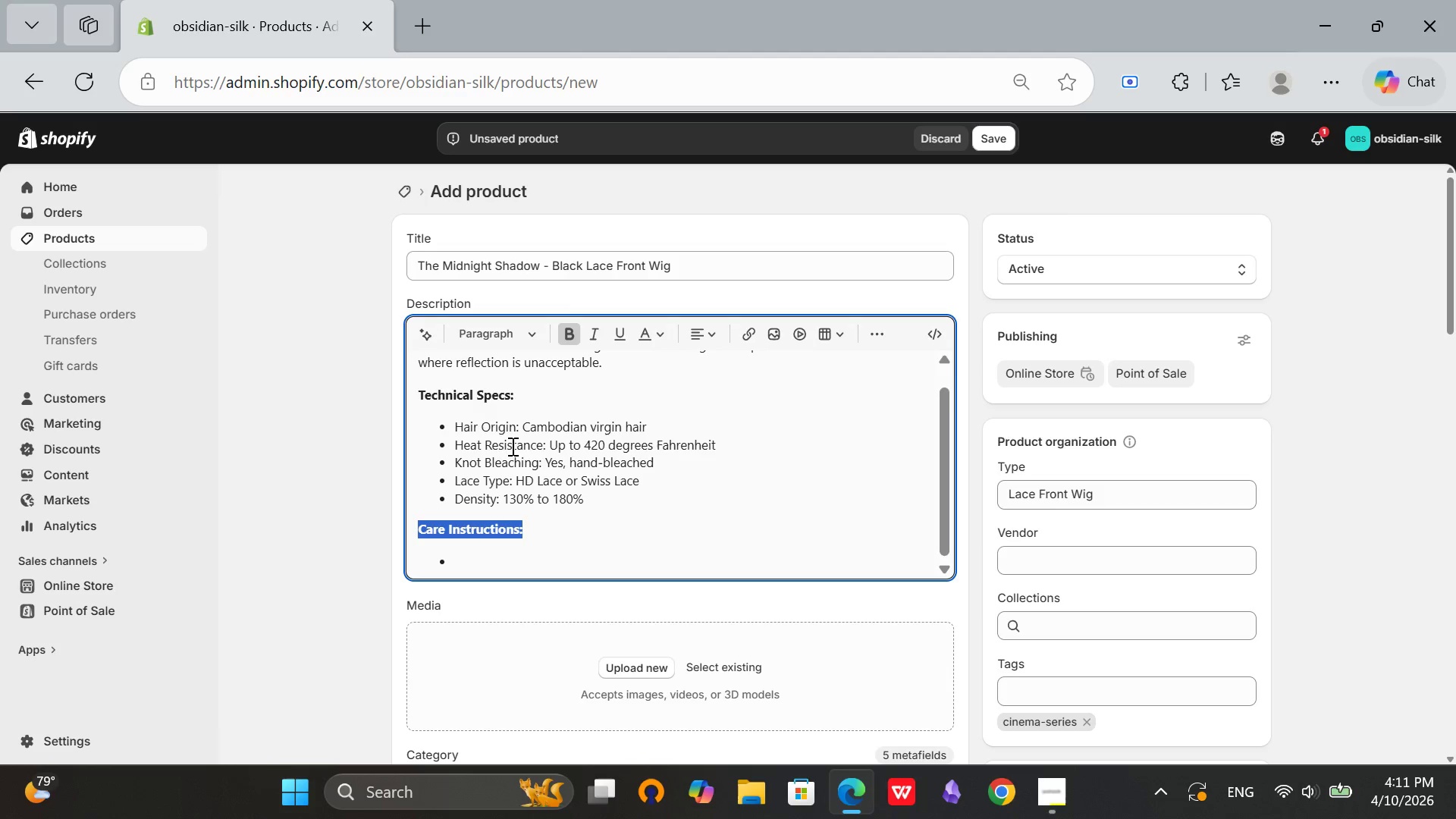 
left_click([565, 335])
 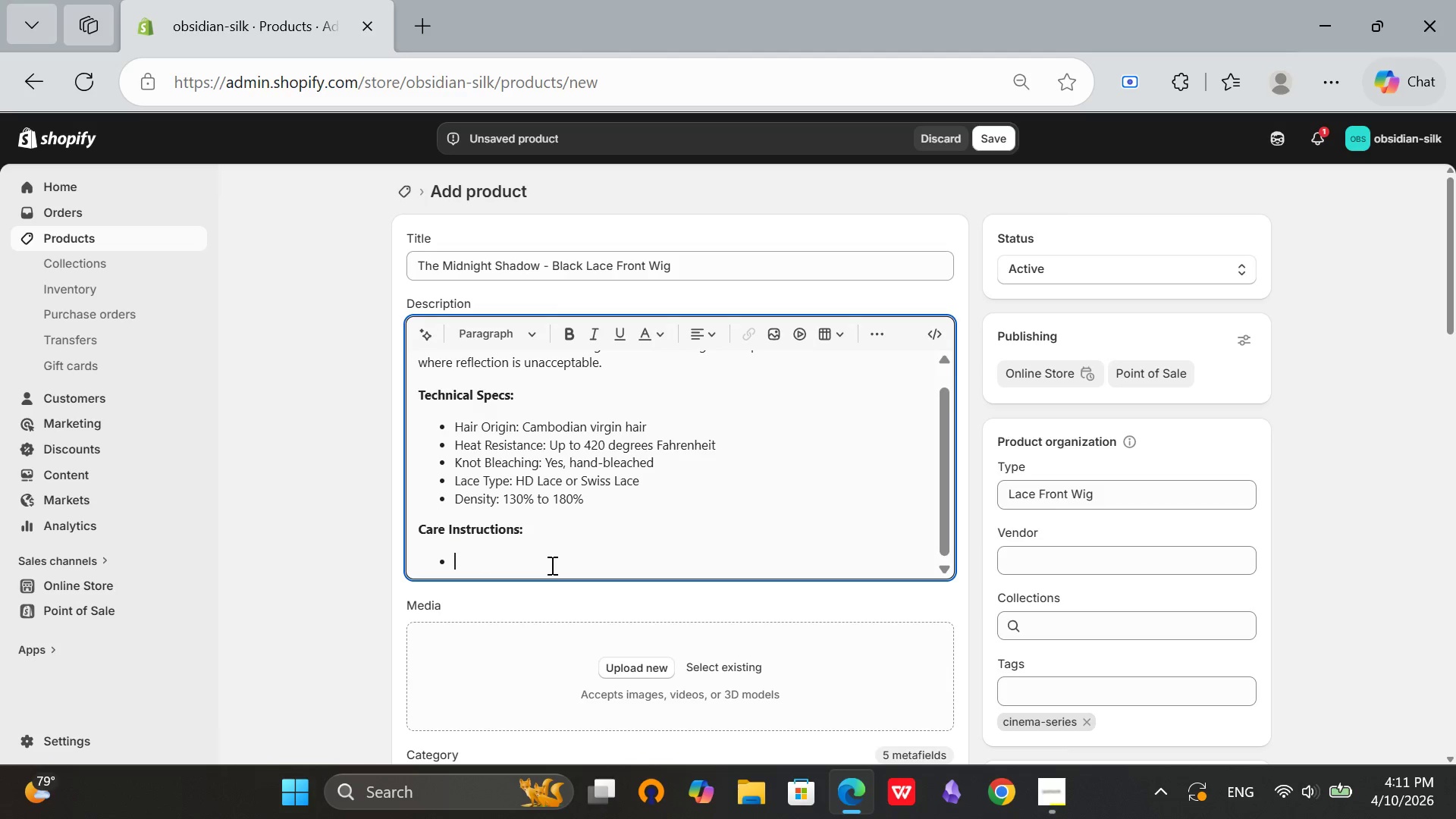 
left_click([485, 556])
 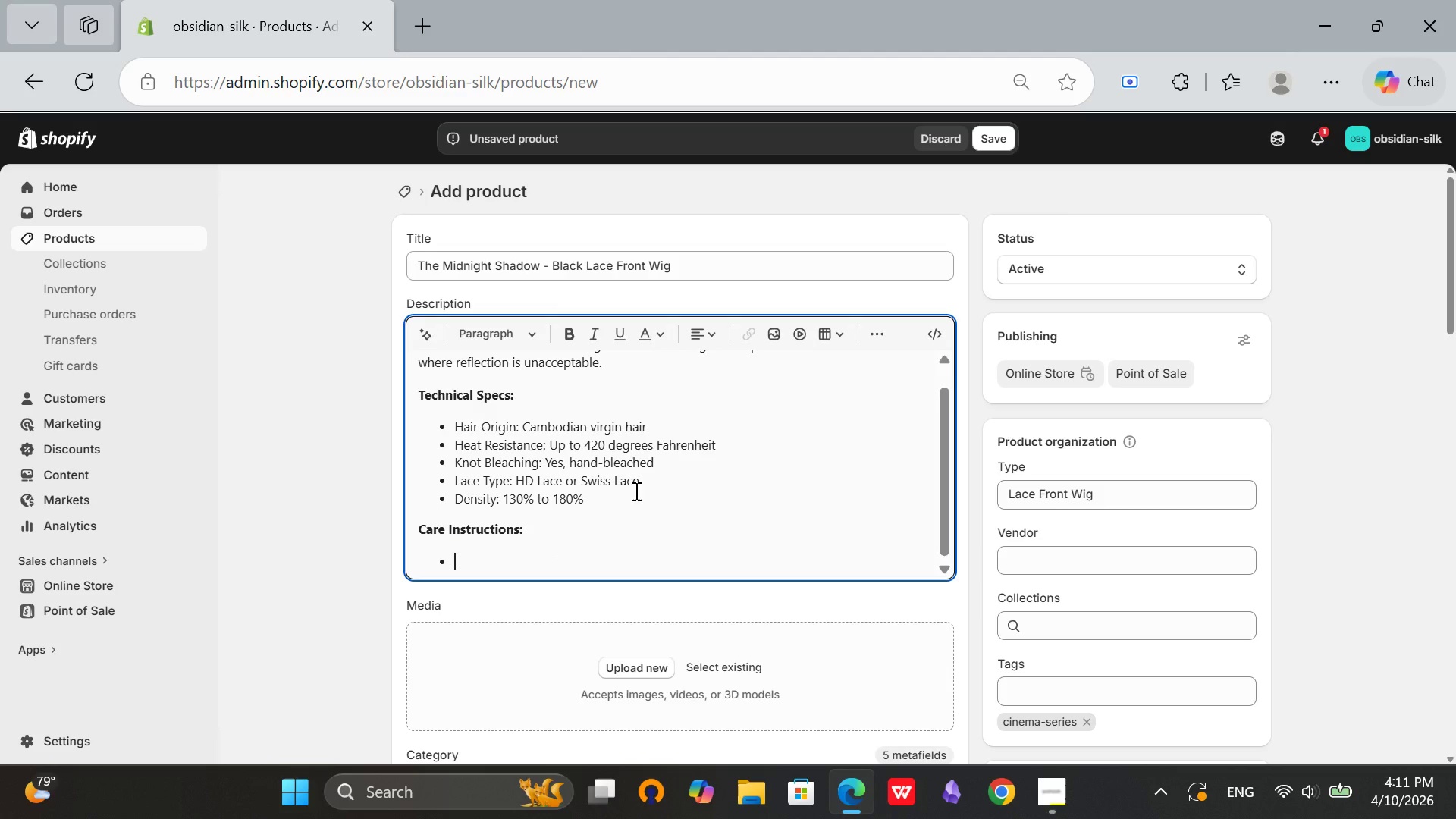 
type(Matte finish products only)
 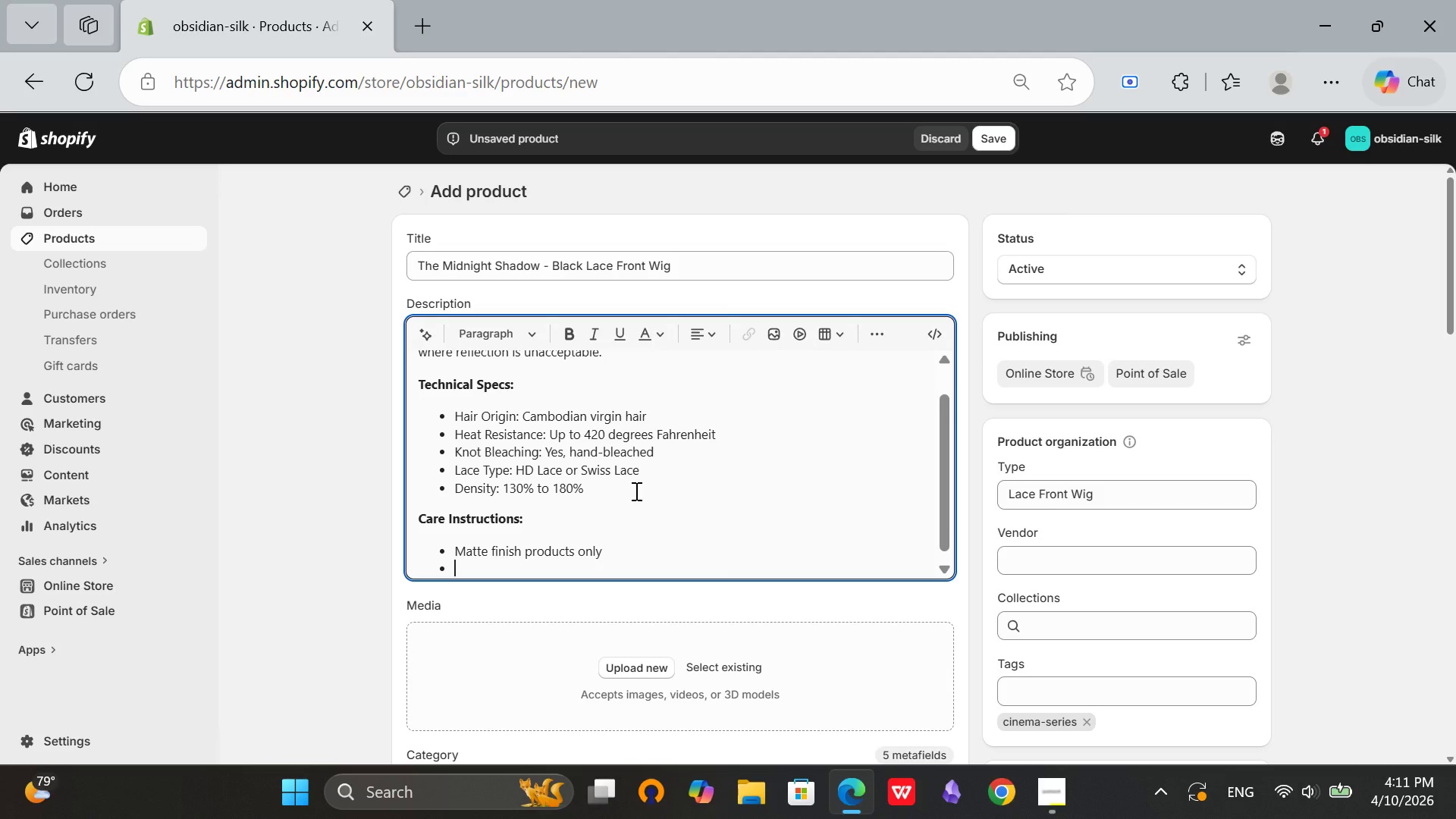 
key(Enter)
 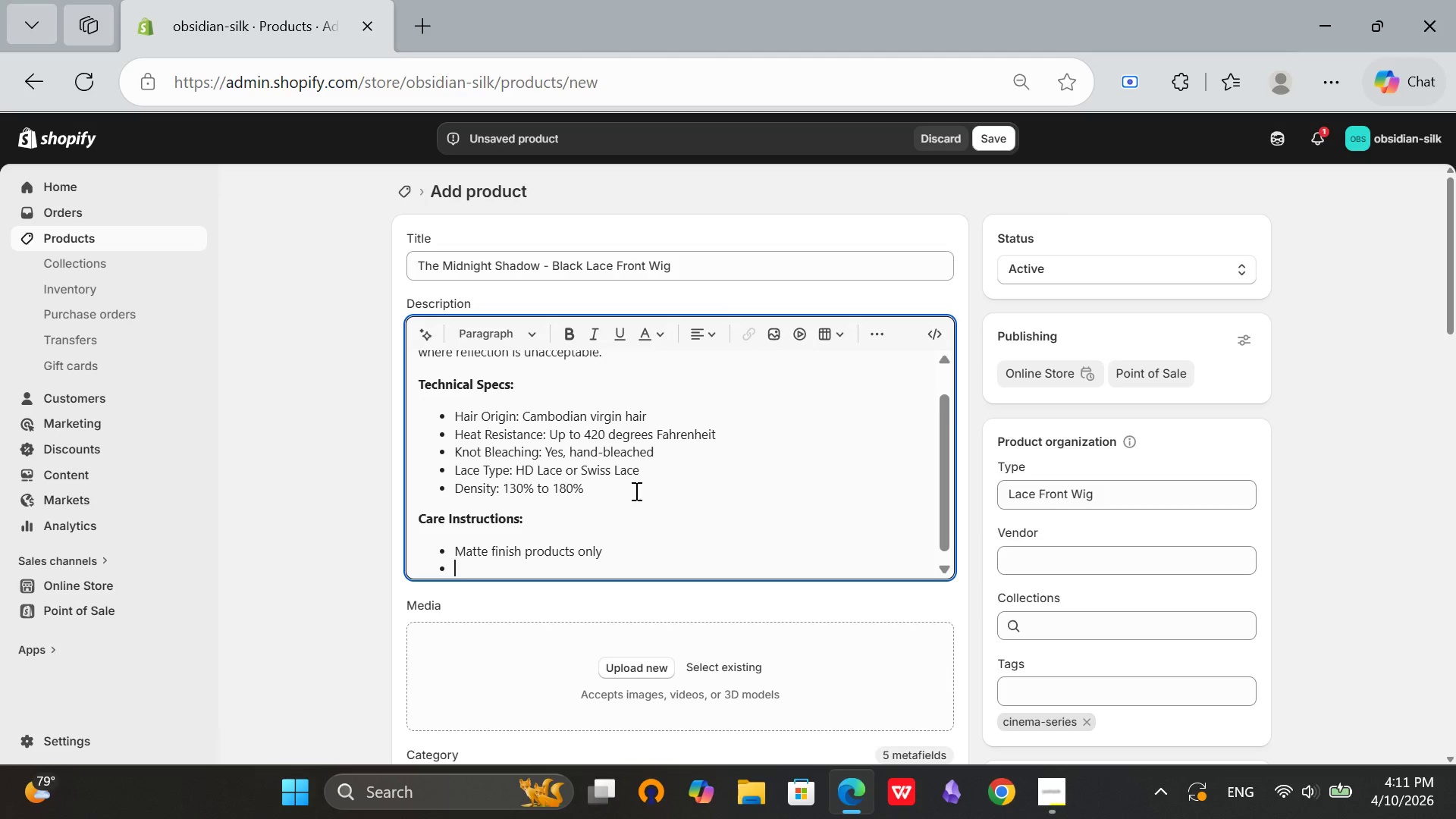 
type(No oil-based sero)
key(Backspace)
type(ums)
 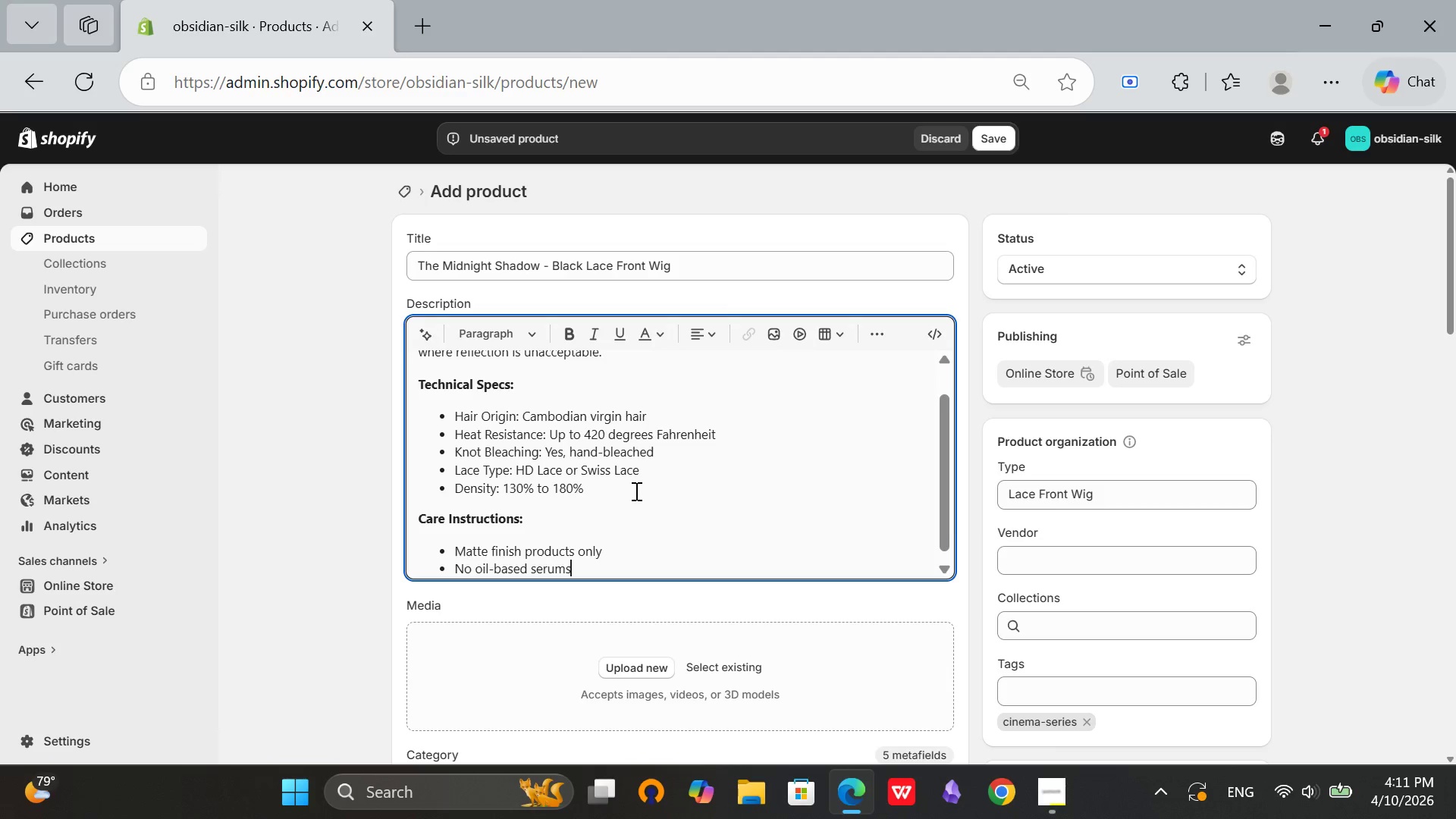 
key(Enter)
 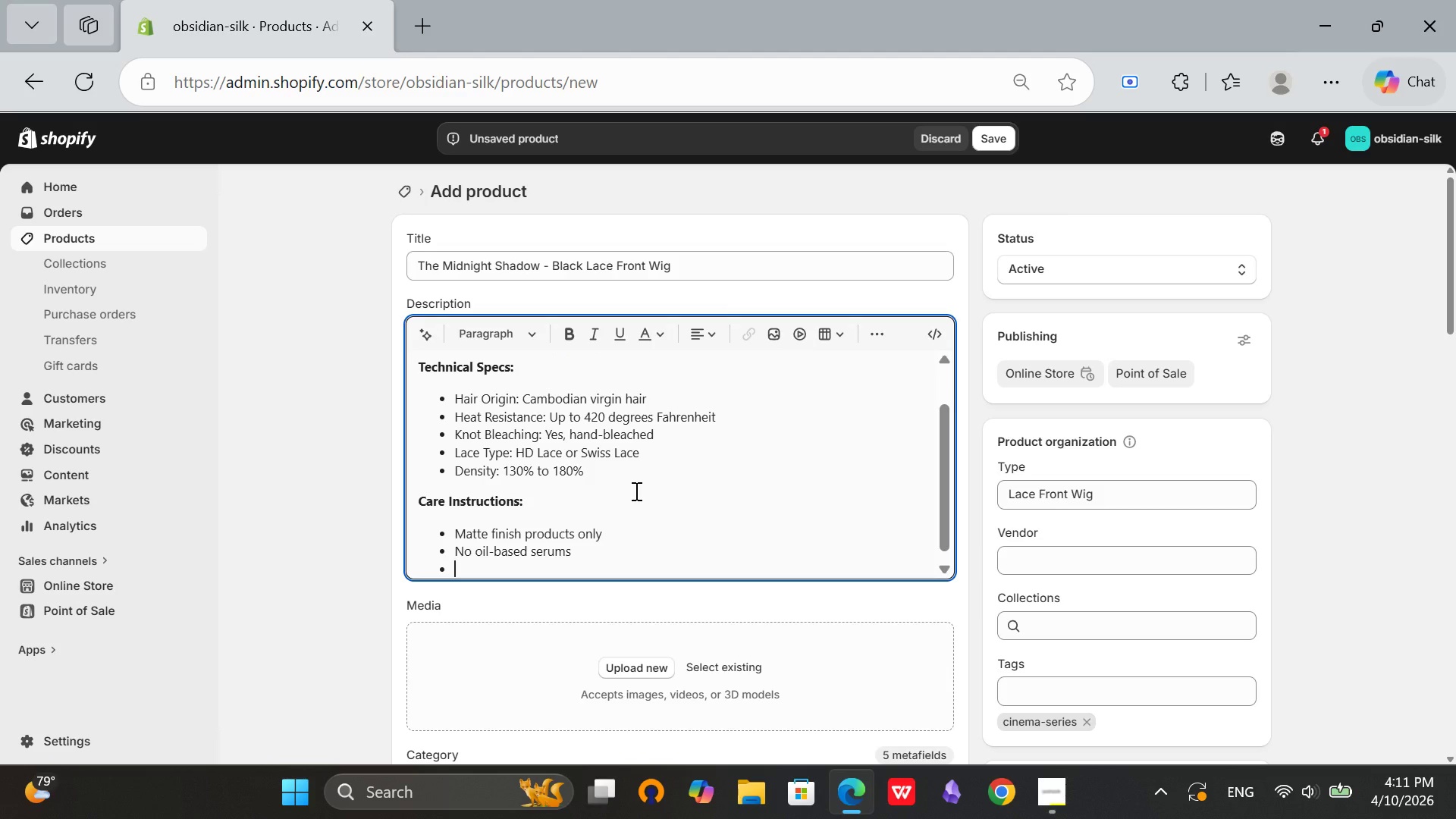 
type(Professional styling recc)
key(Backspace)
type(ommended)
 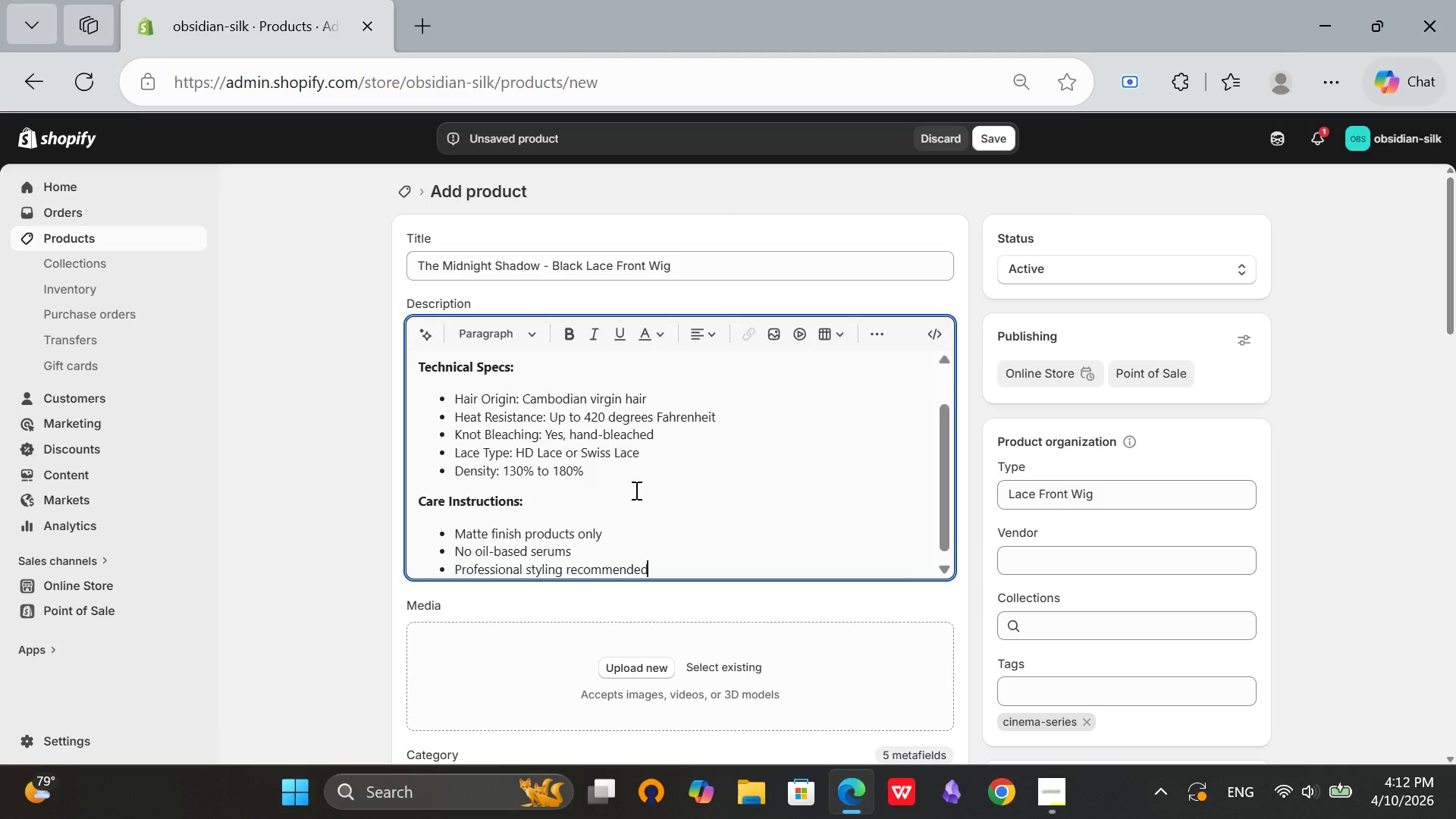 
key(Enter)
 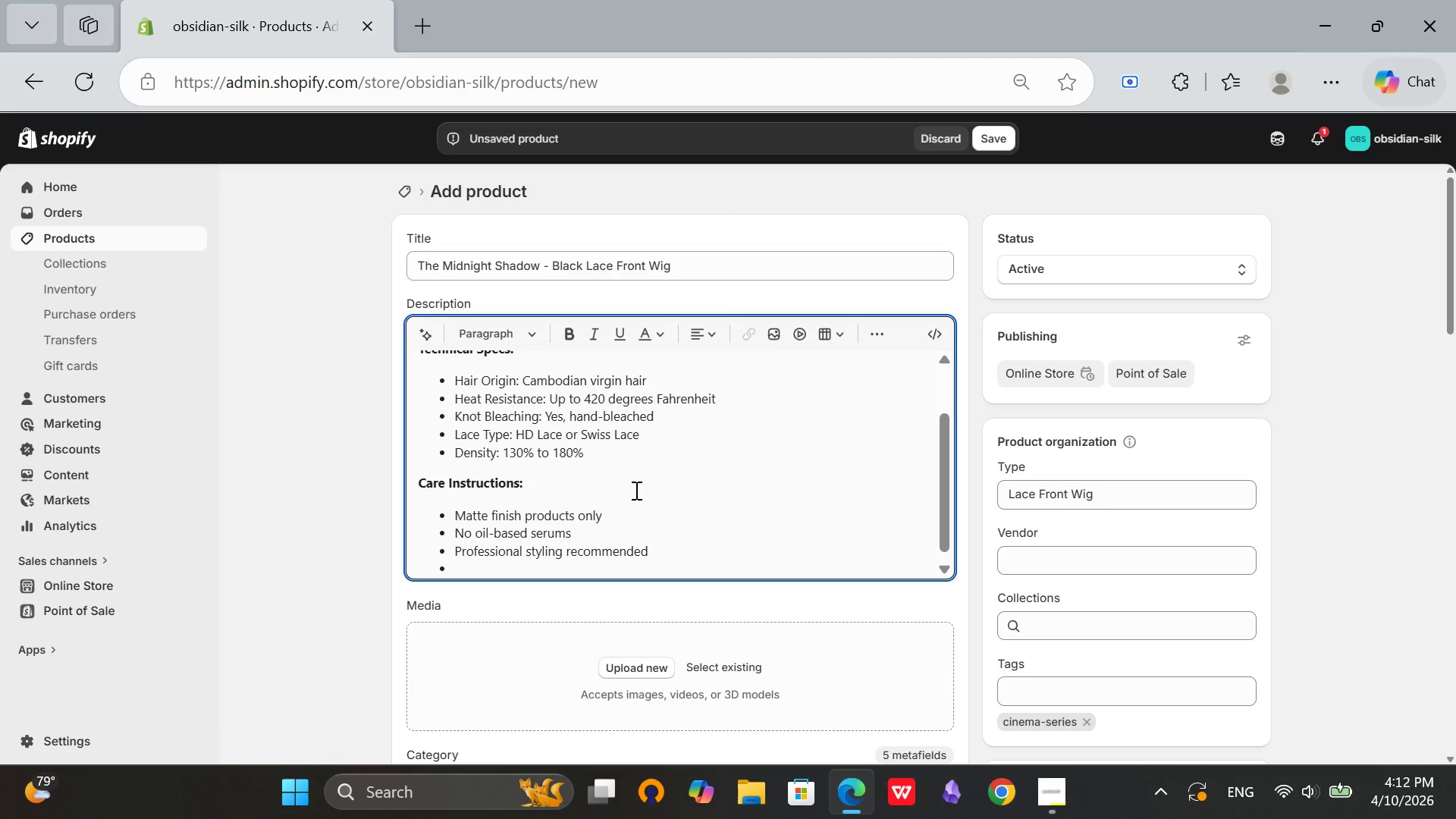 
type(Store in silk bag)
 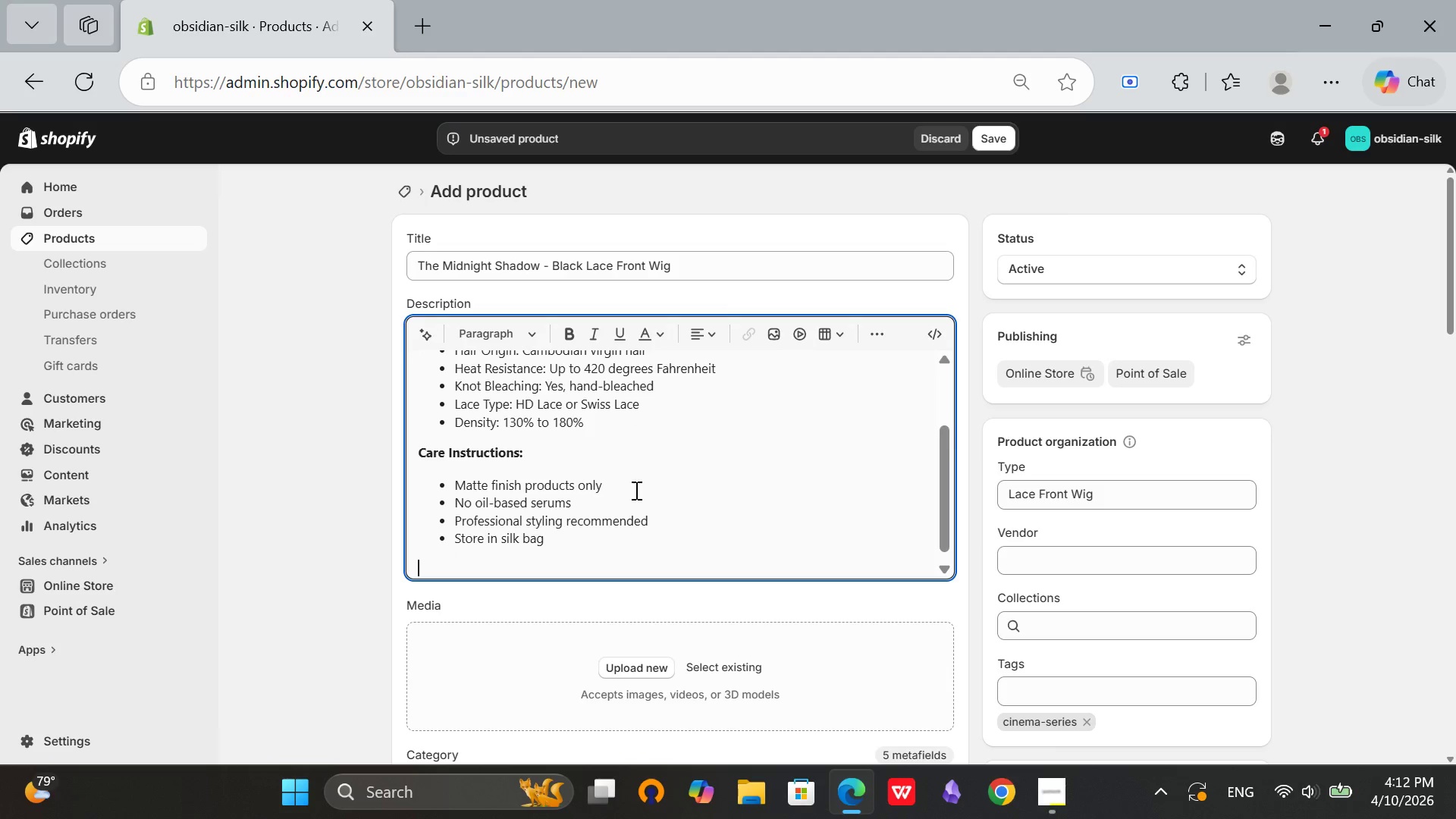 
key(Enter)
 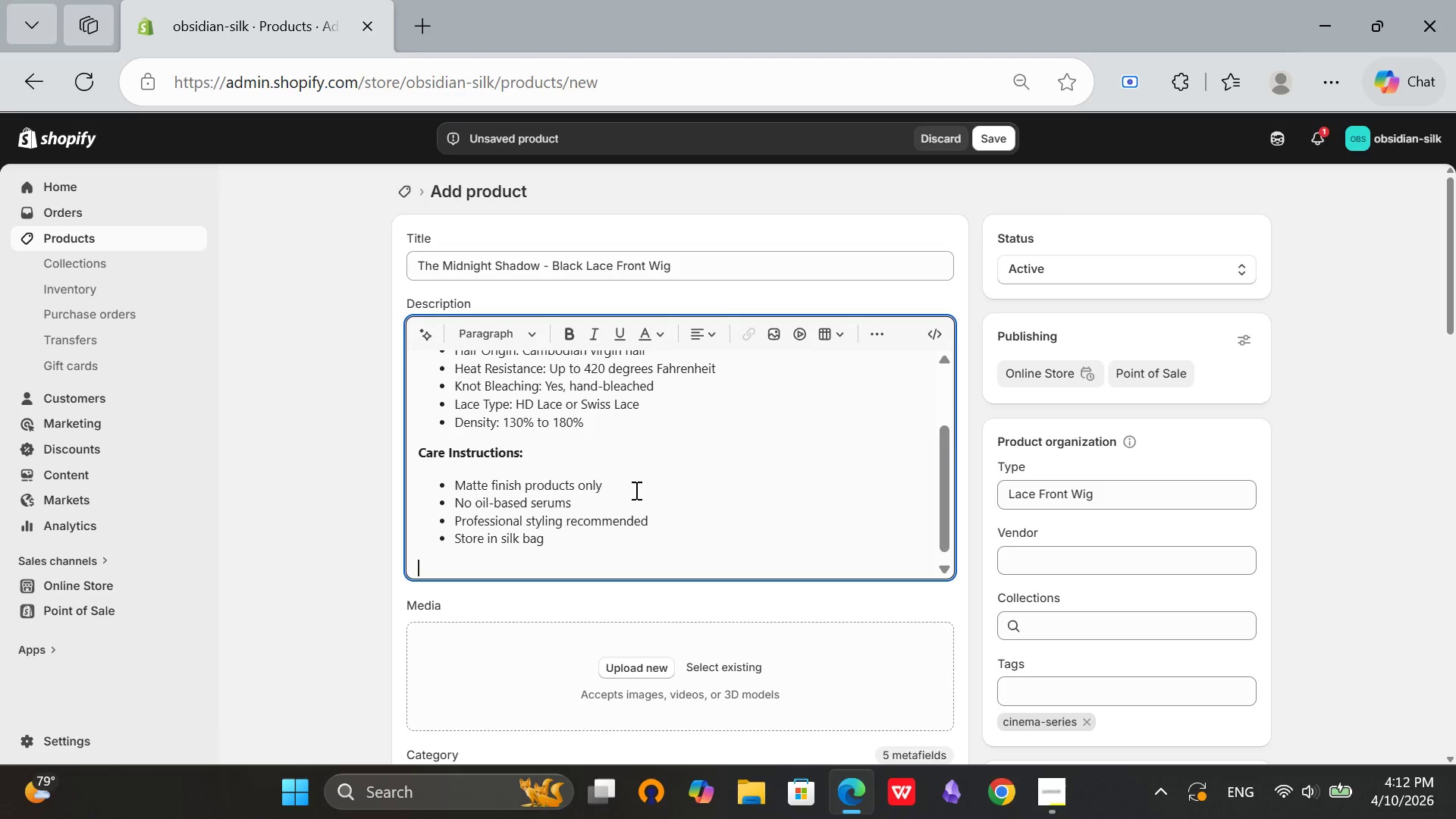 
key(Enter)
 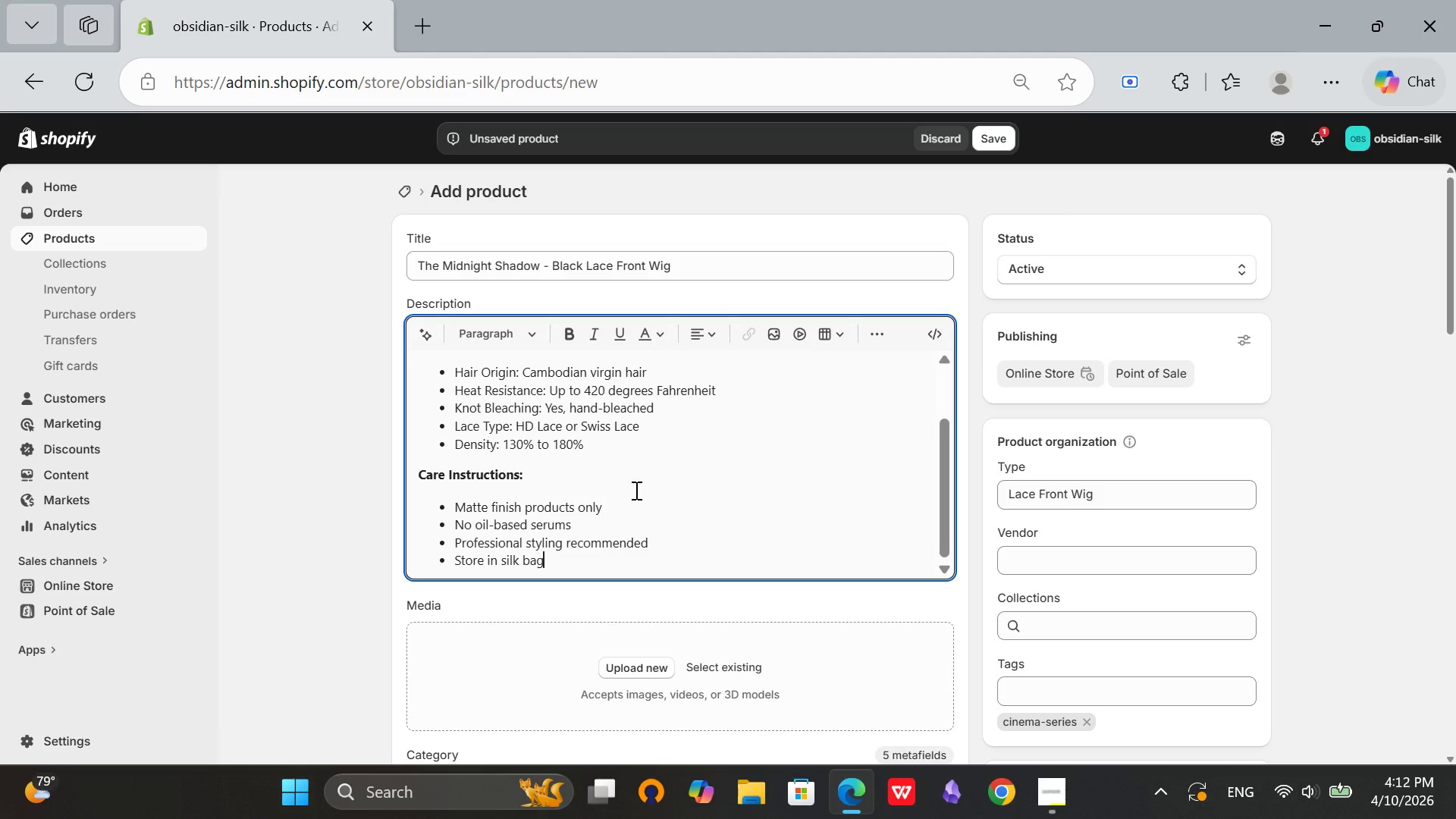 
key(Backspace)
 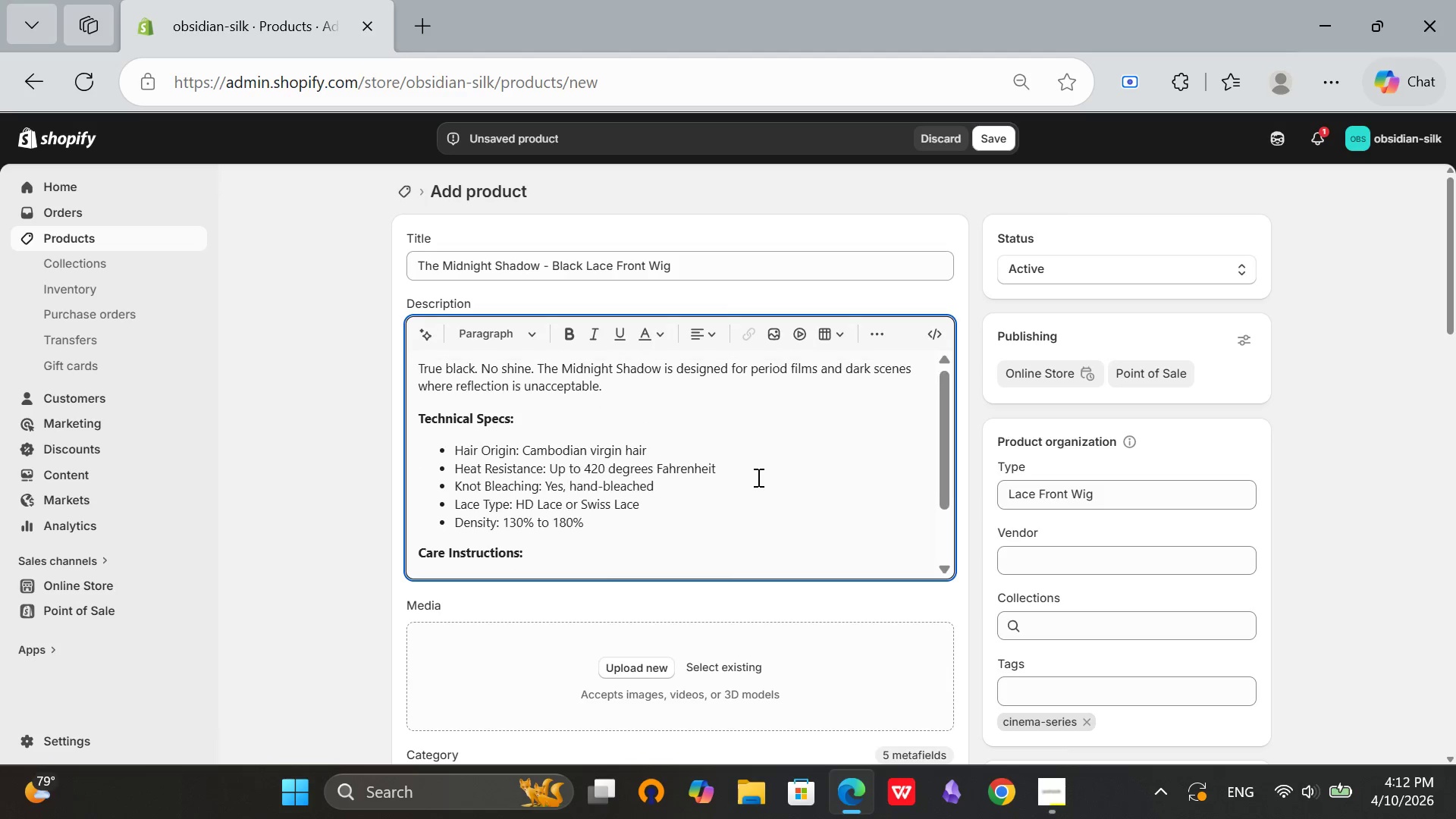 
scroll: coordinate [758, 477], scroll_direction: up, amount: 5.0
 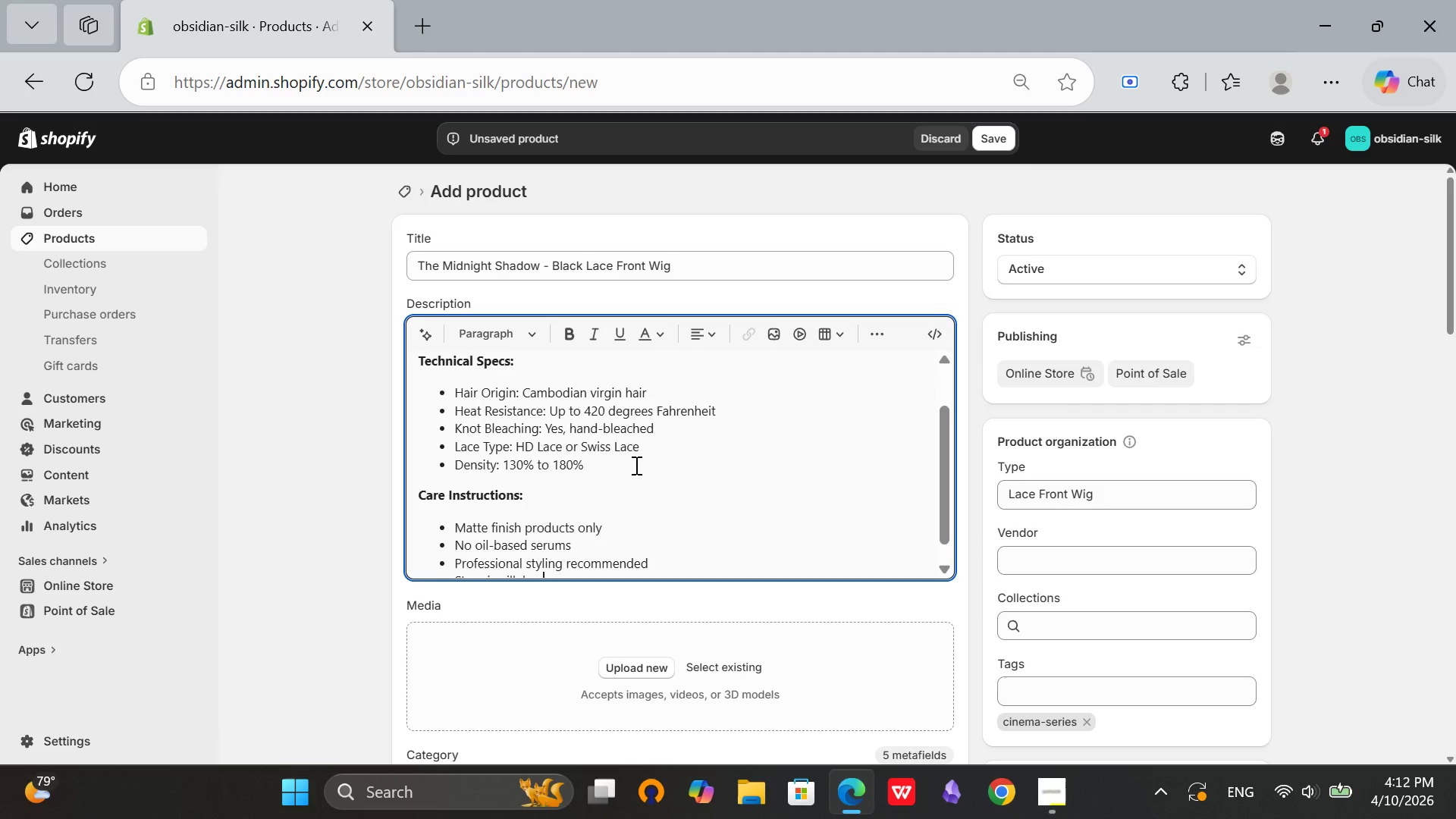 
scroll: coordinate [700, 472], scroll_direction: down, amount: 3.0
 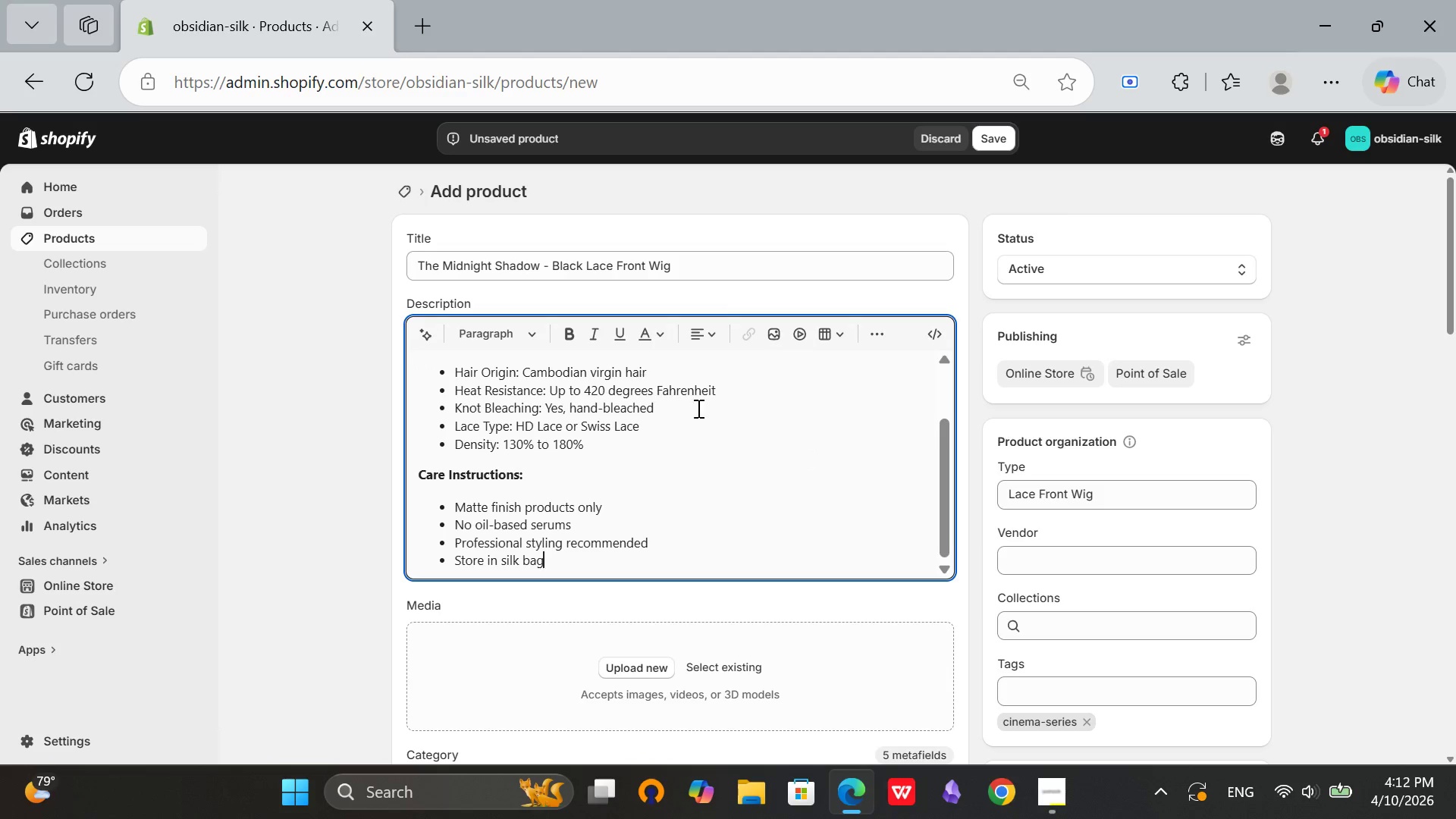 
scroll: coordinate [725, 419], scroll_direction: up, amount: 4.0
 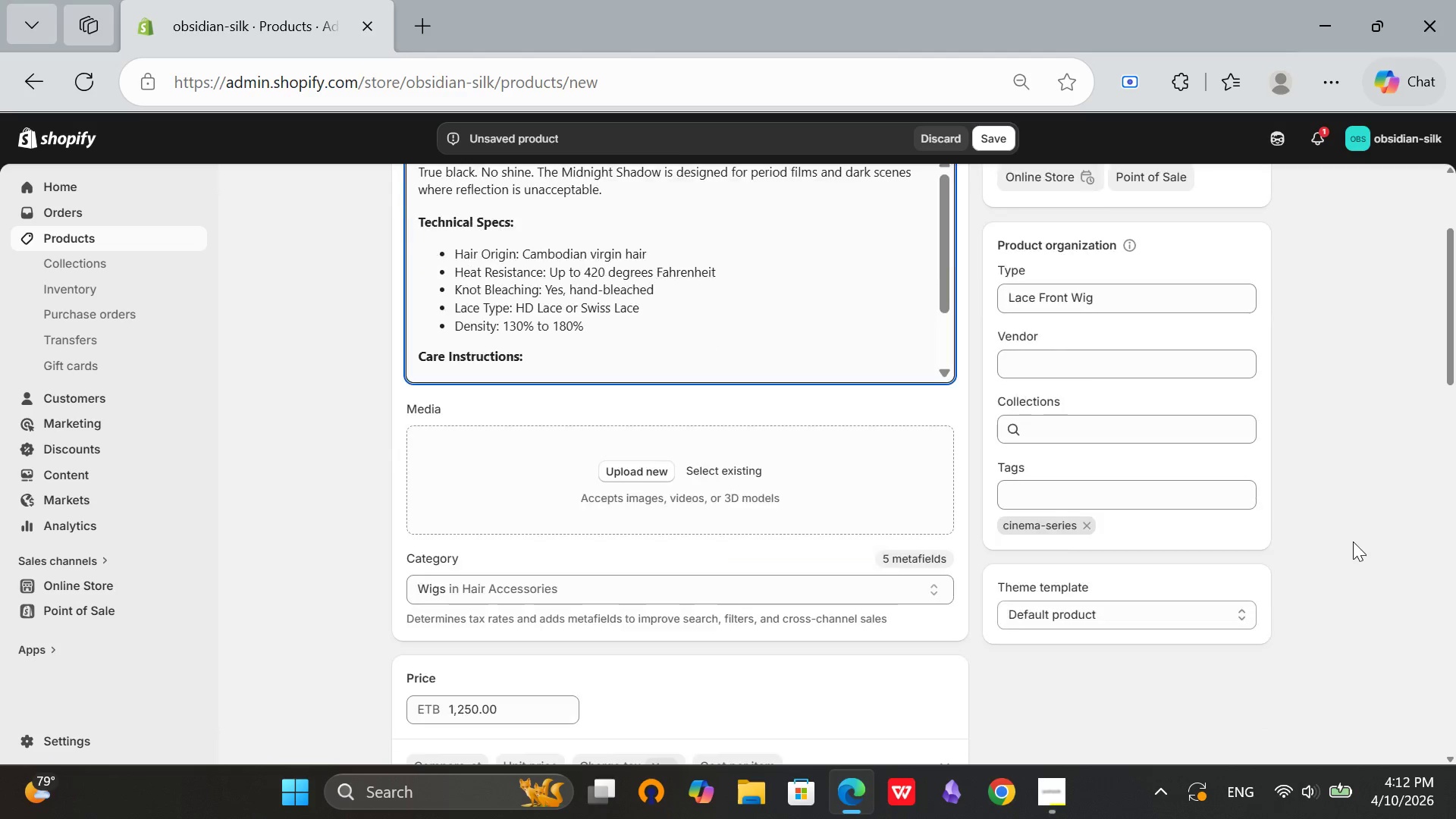 
scroll: coordinate [1353, 541], scroll_direction: down, amount: 8.0
 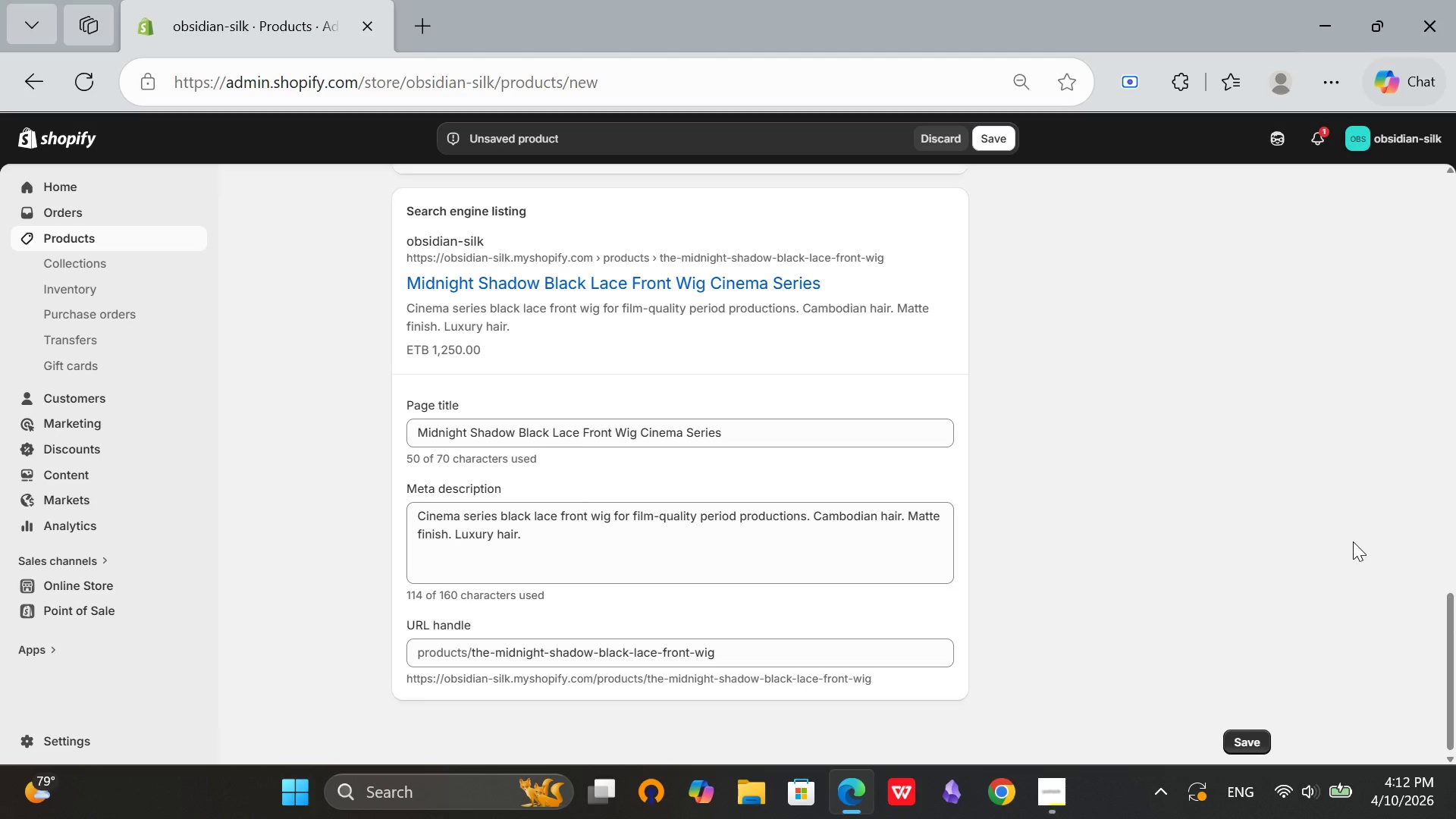 
scroll: coordinate [1353, 541], scroll_direction: up, amount: 5.0
 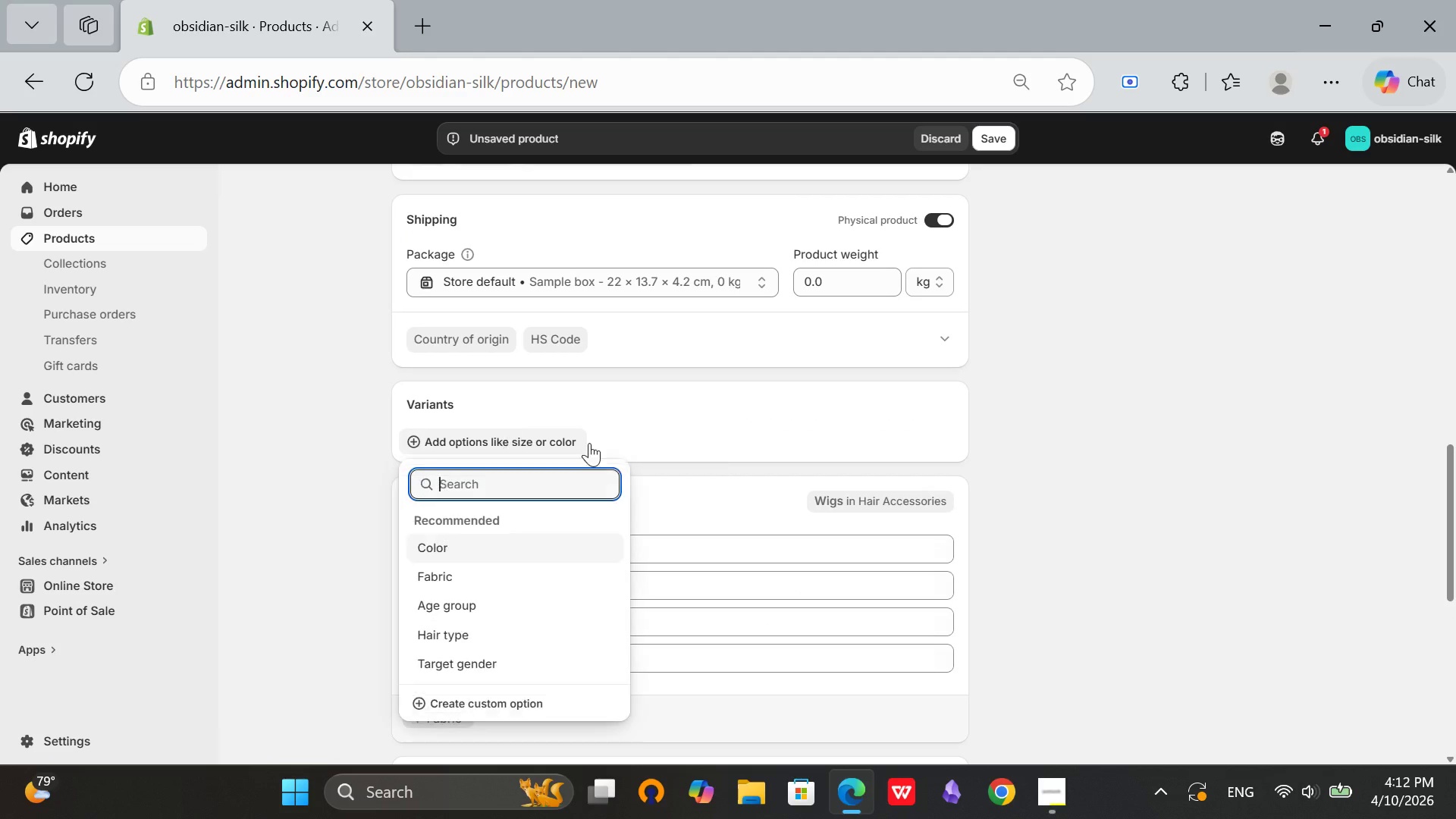 
left_click([511, 431])
 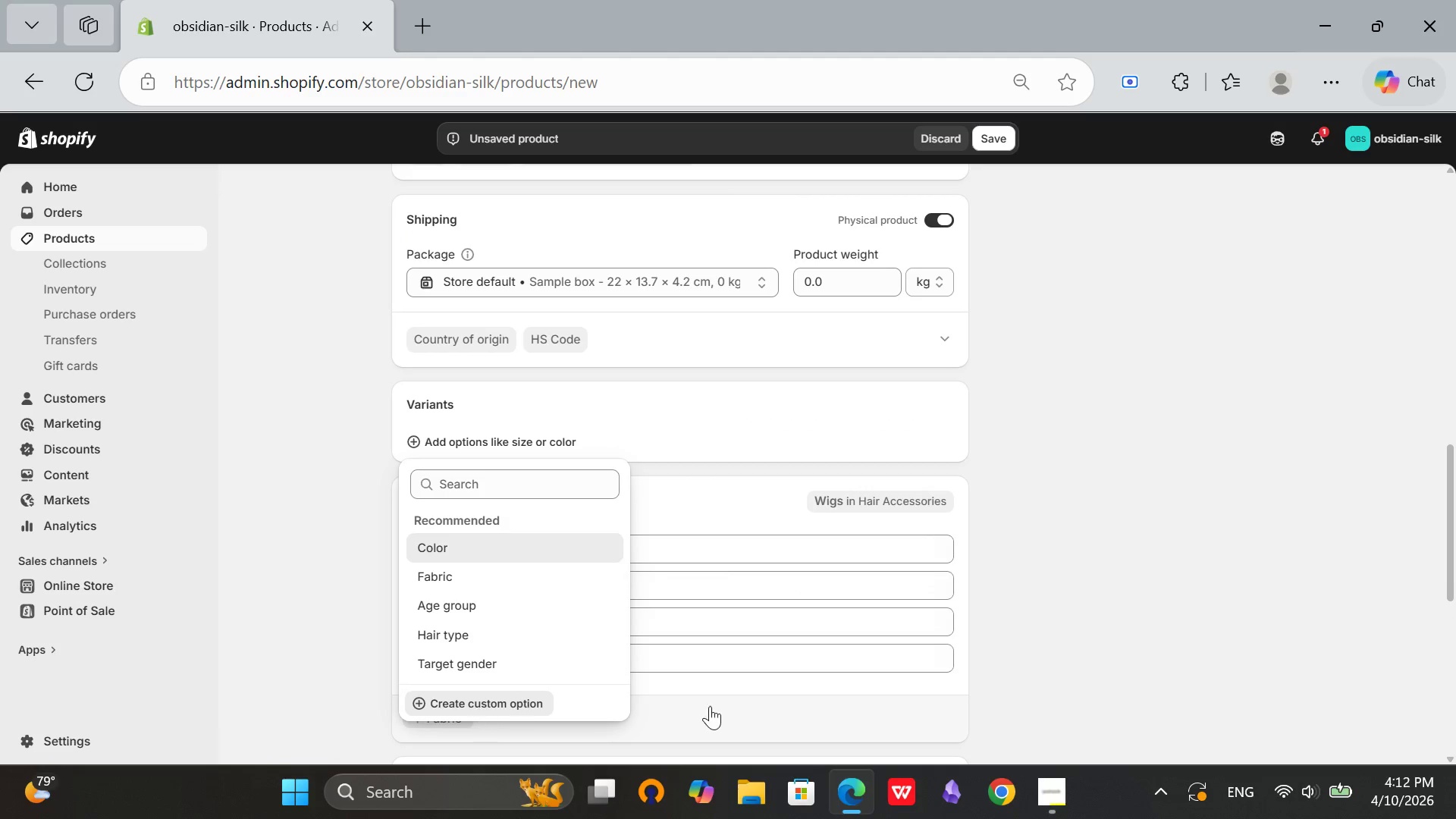 
left_click([479, 708])
 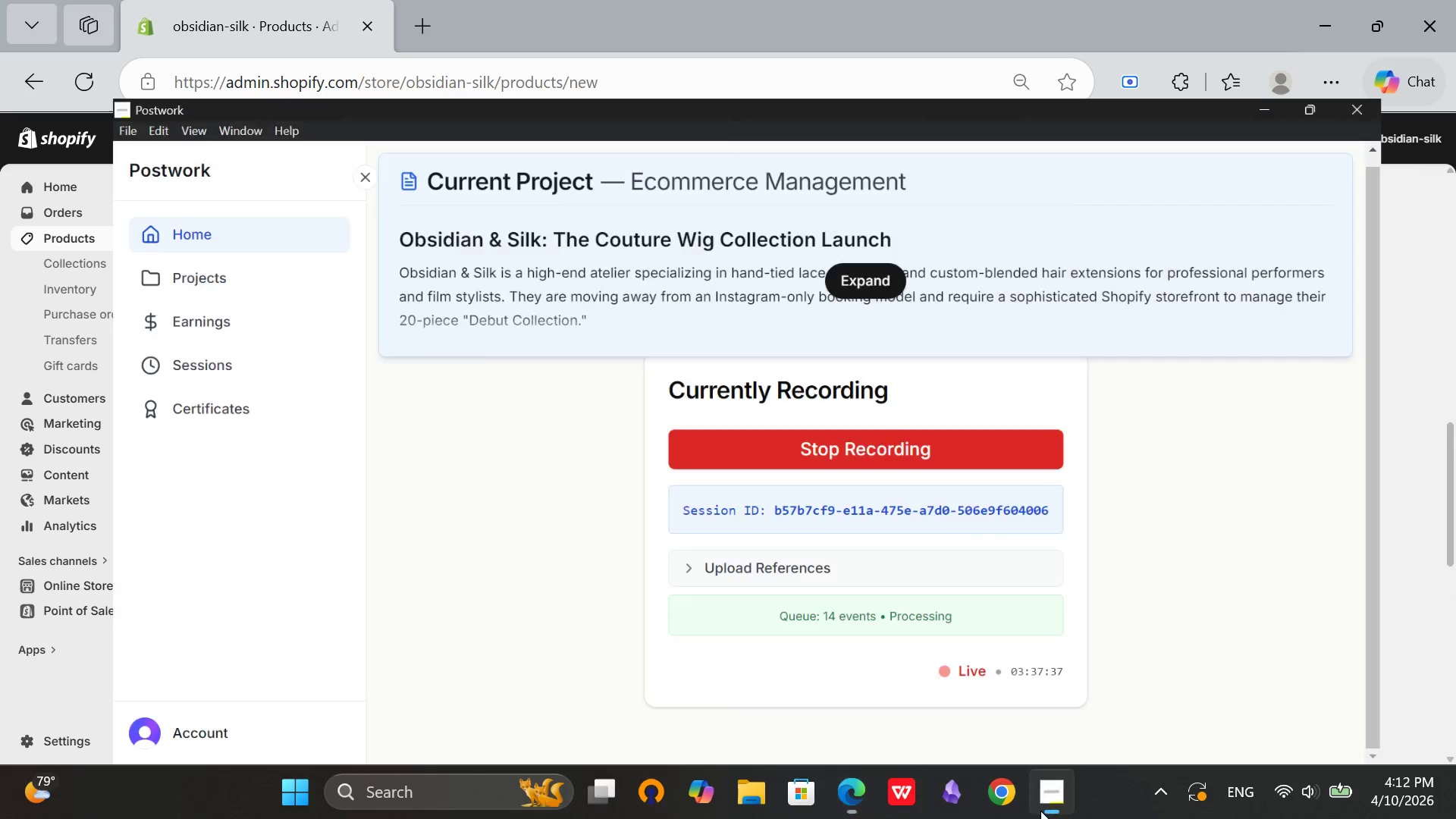 
left_click([1040, 811])
 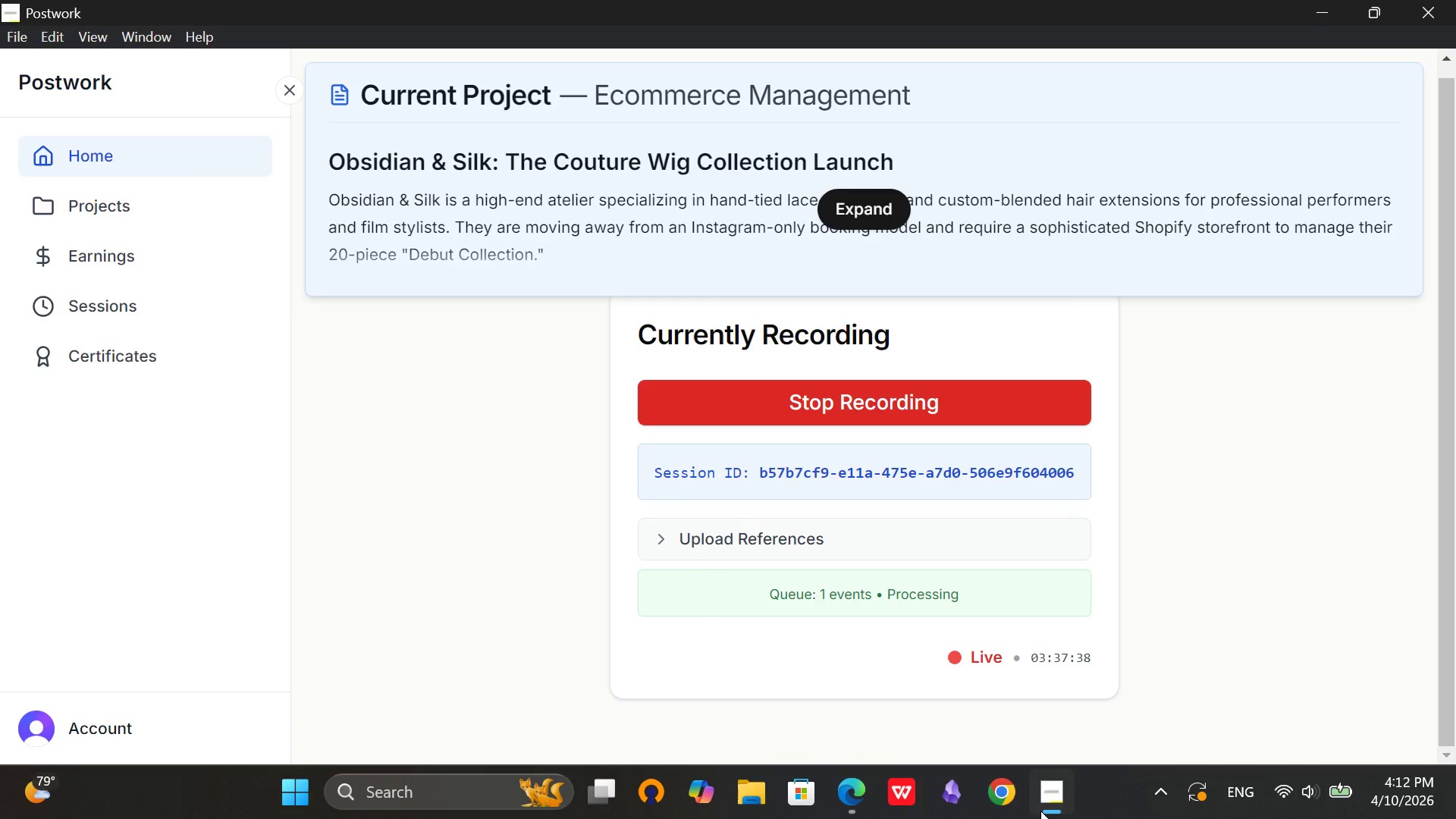 
left_click([1040, 811])
 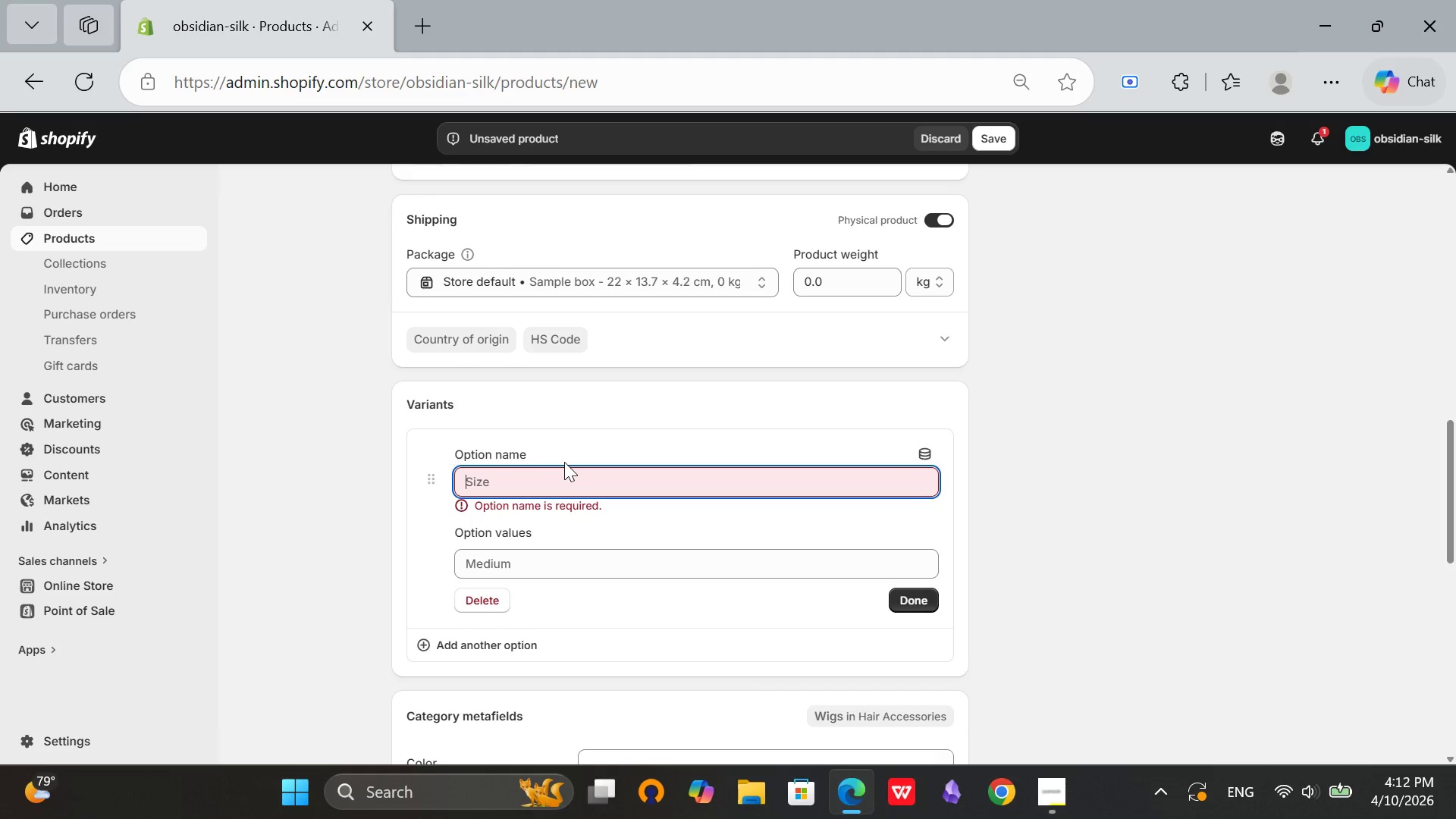 
type(Cap Size)
 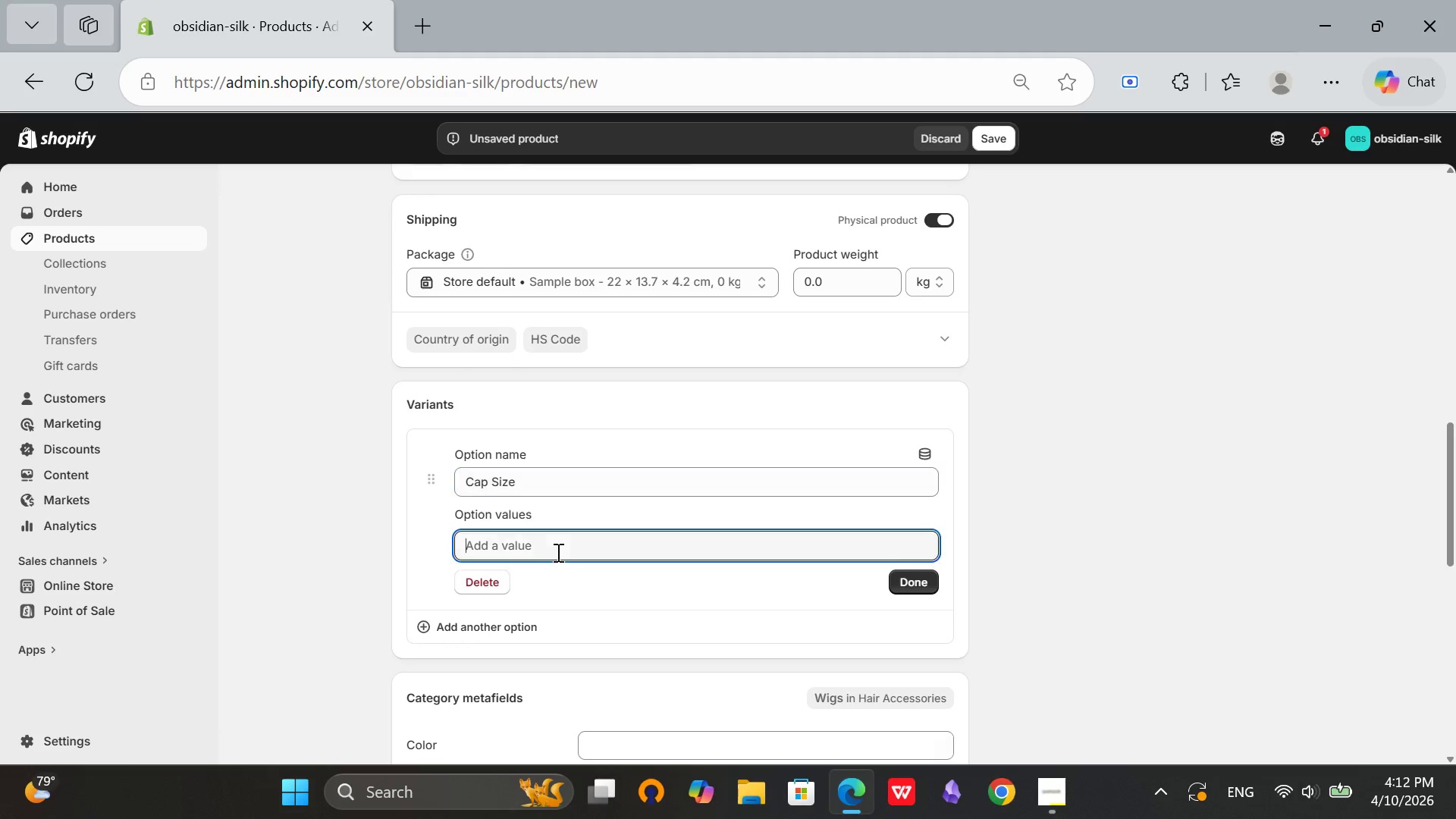 
left_click([557, 552])
 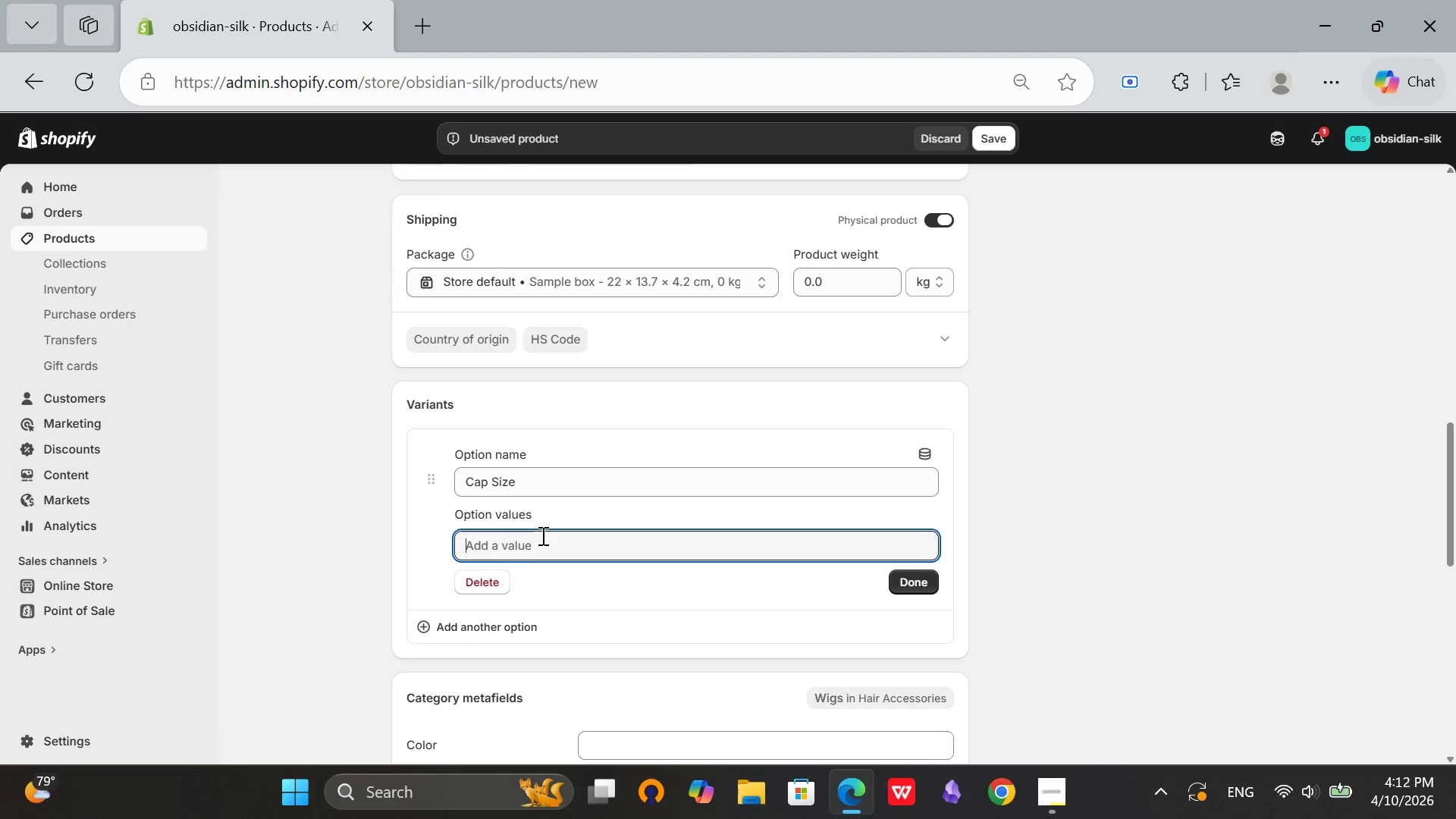 
type(SM)
key(Backspace)
type(mall)
 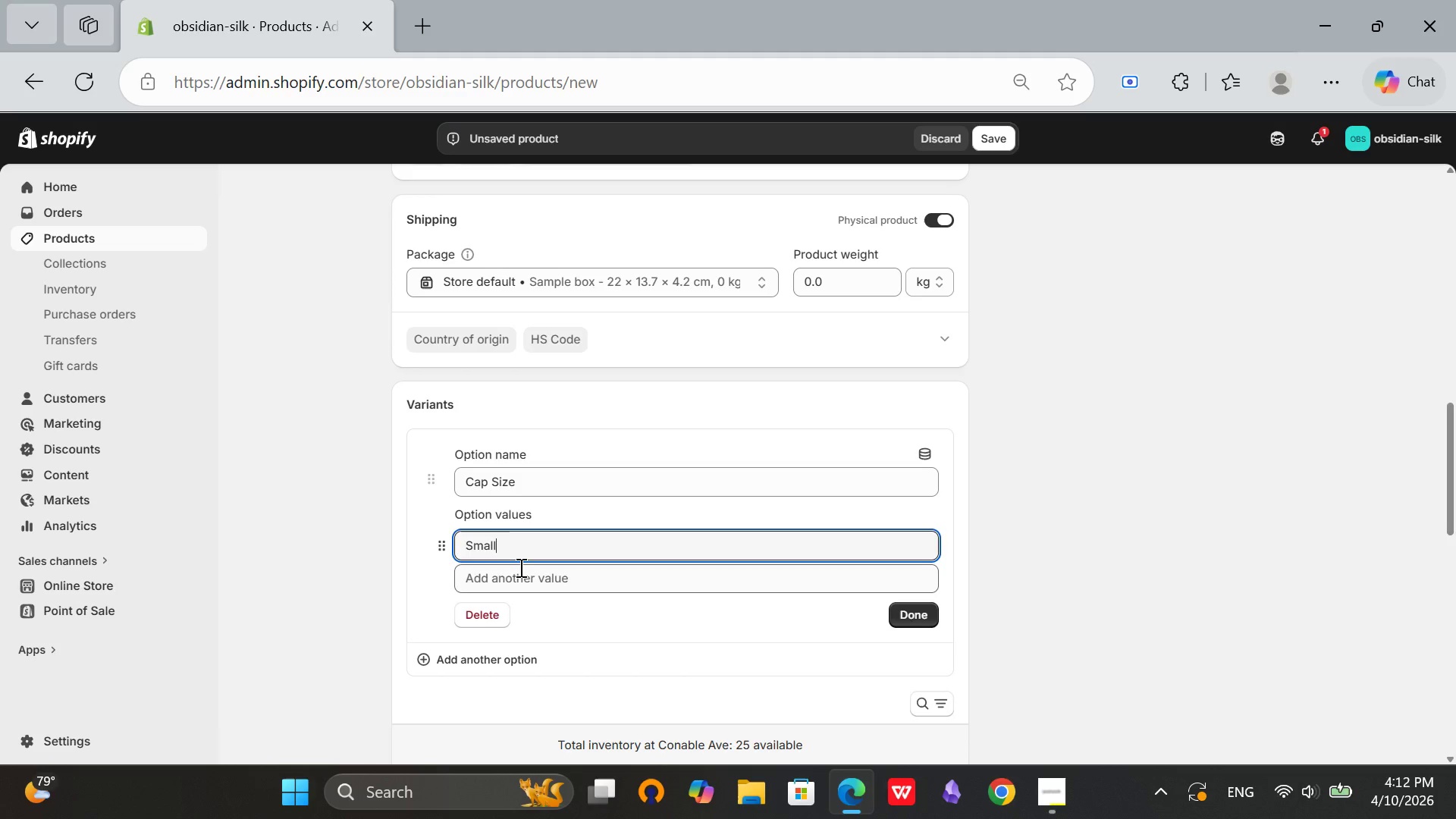 
left_click([519, 567])
 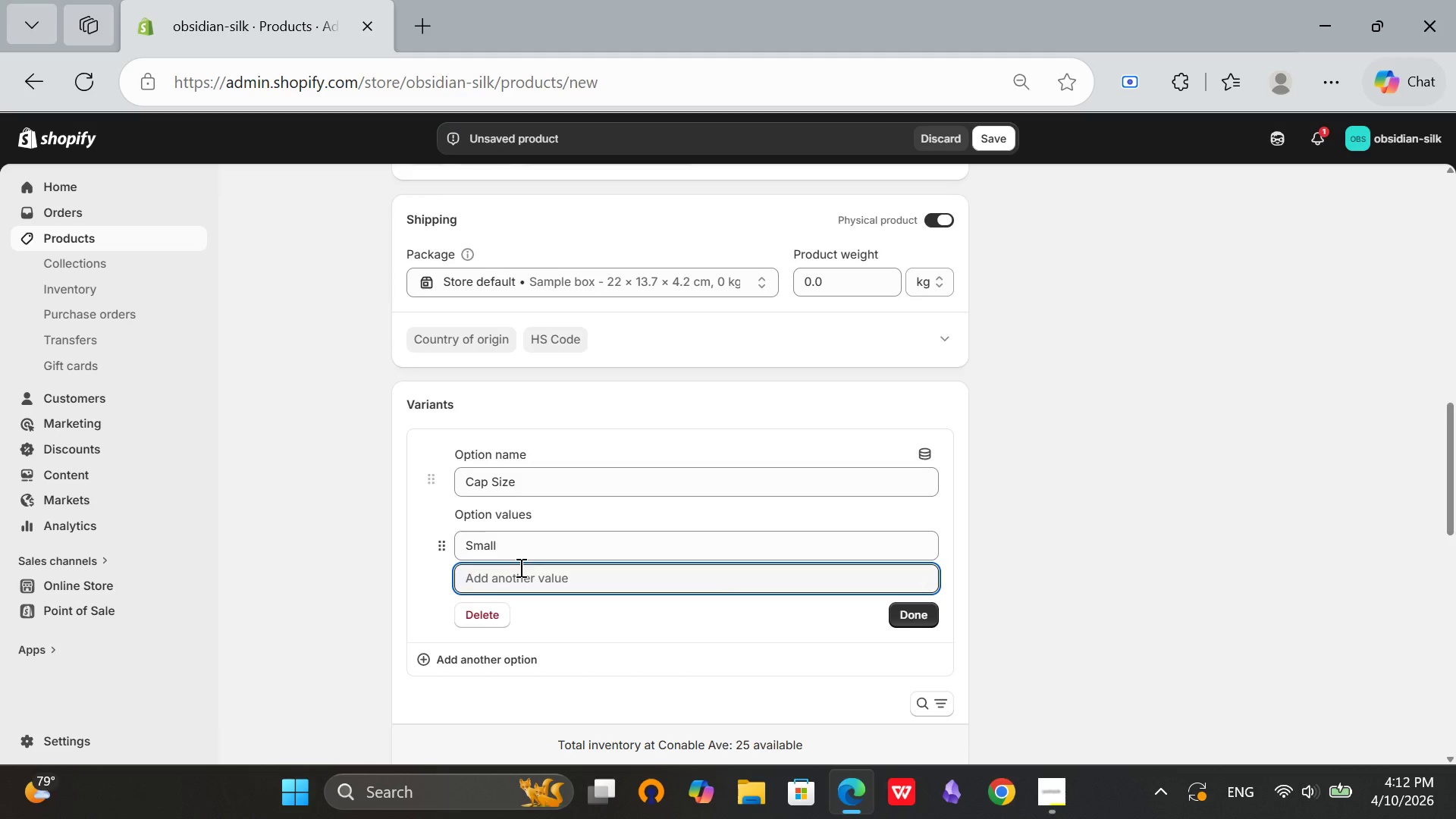 
type(Large)
 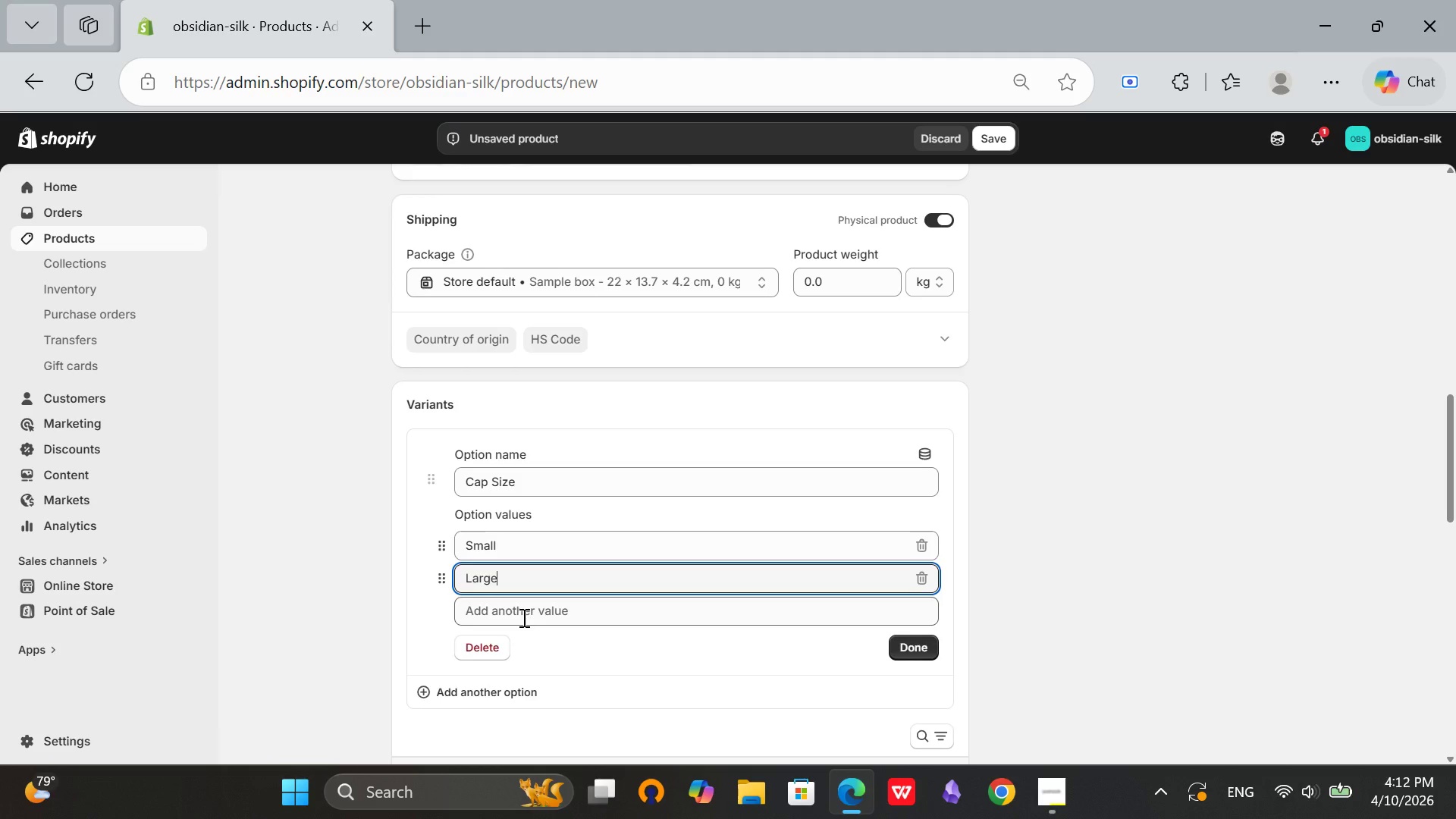 
left_click([522, 617])
 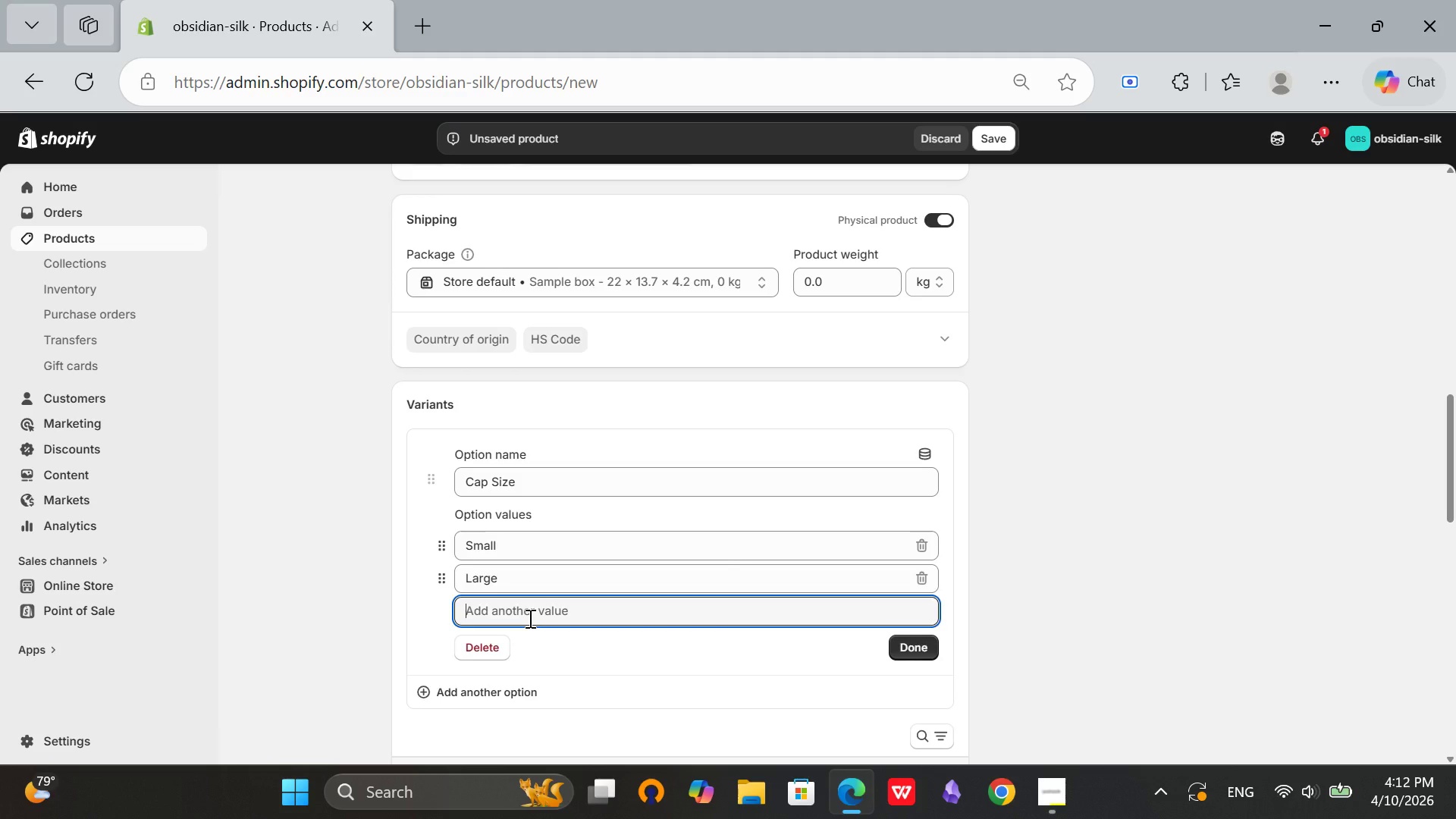 
type(Medium)
 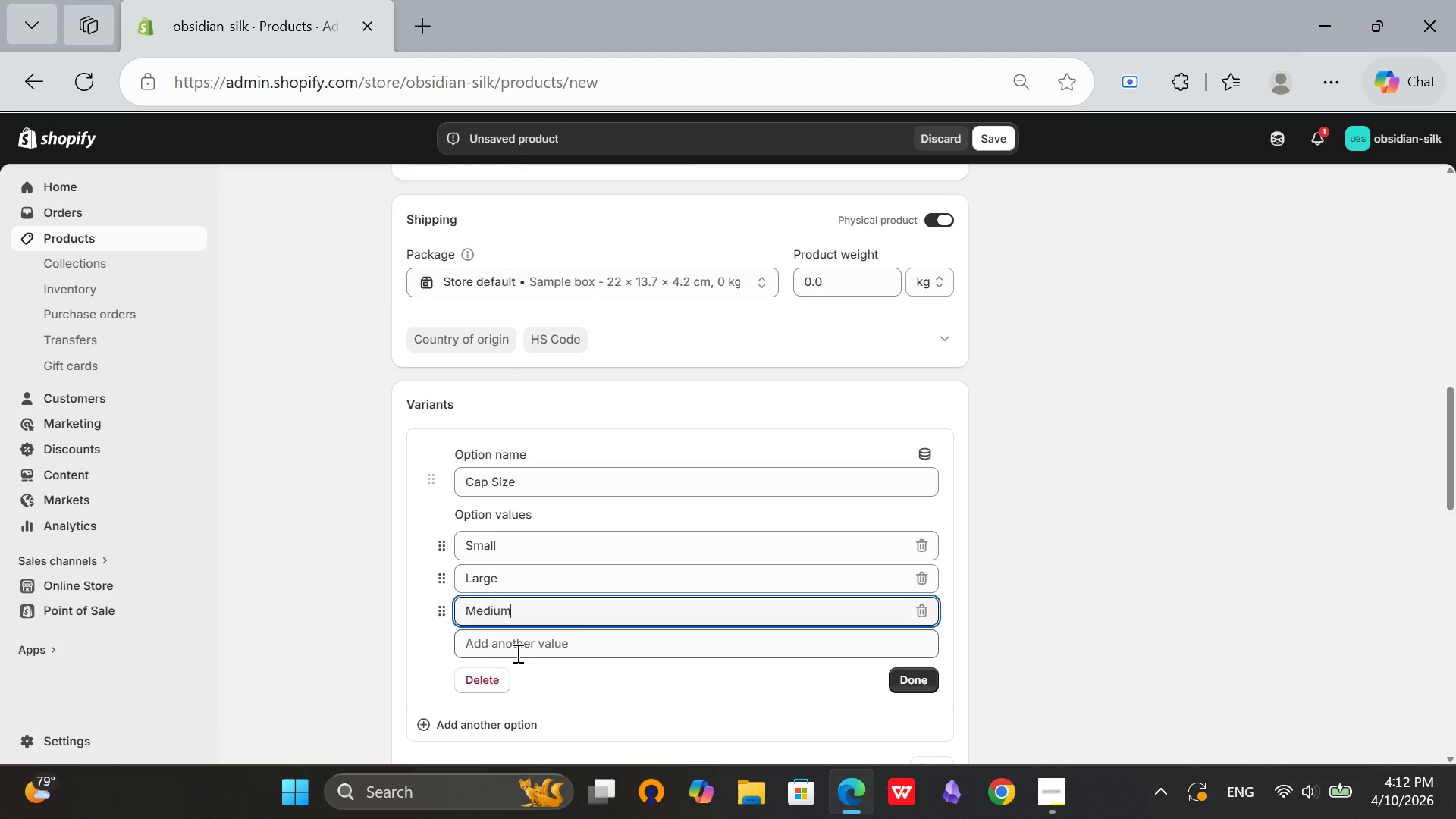 
left_click([516, 647])
 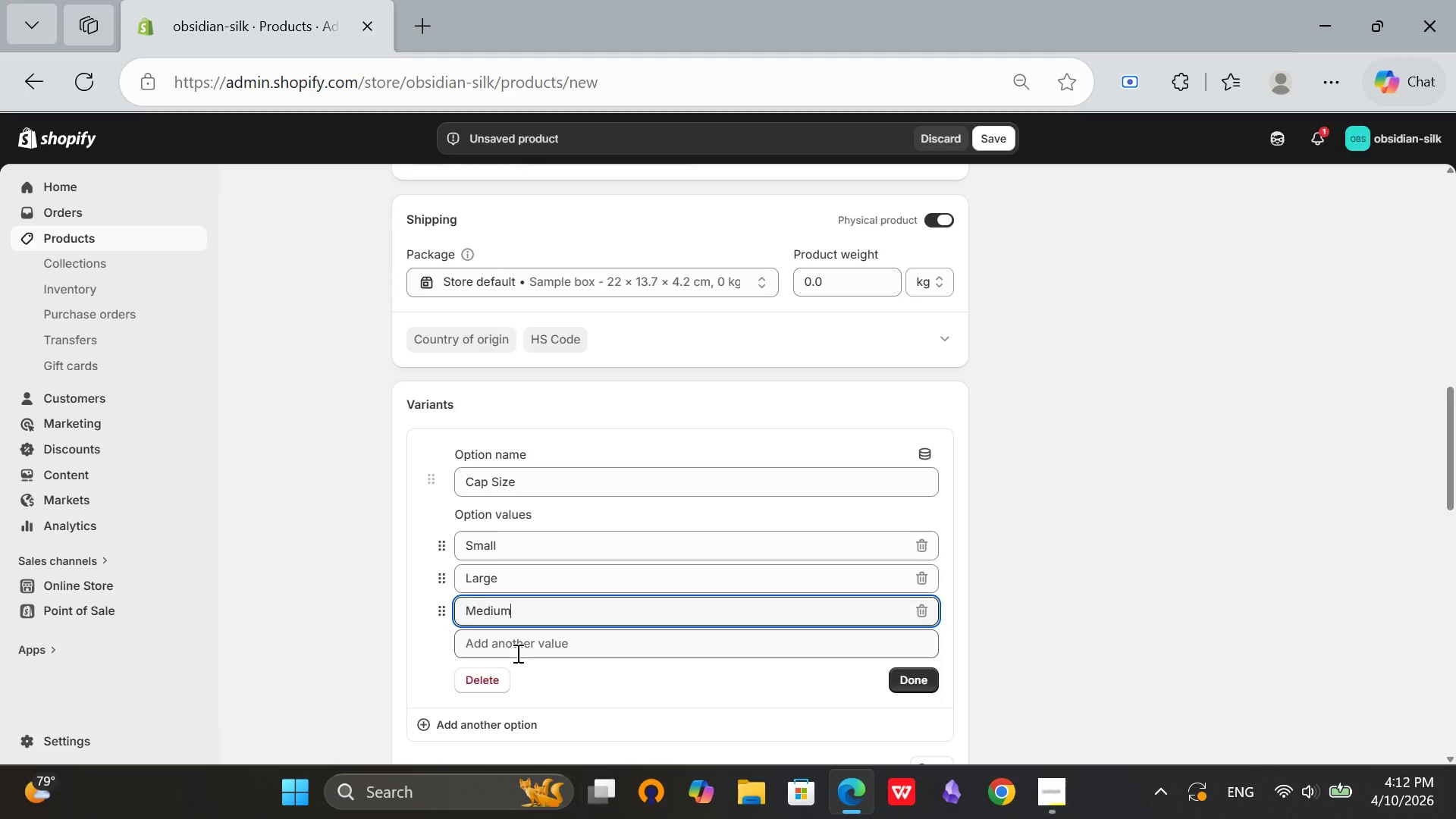 
type(XL)
 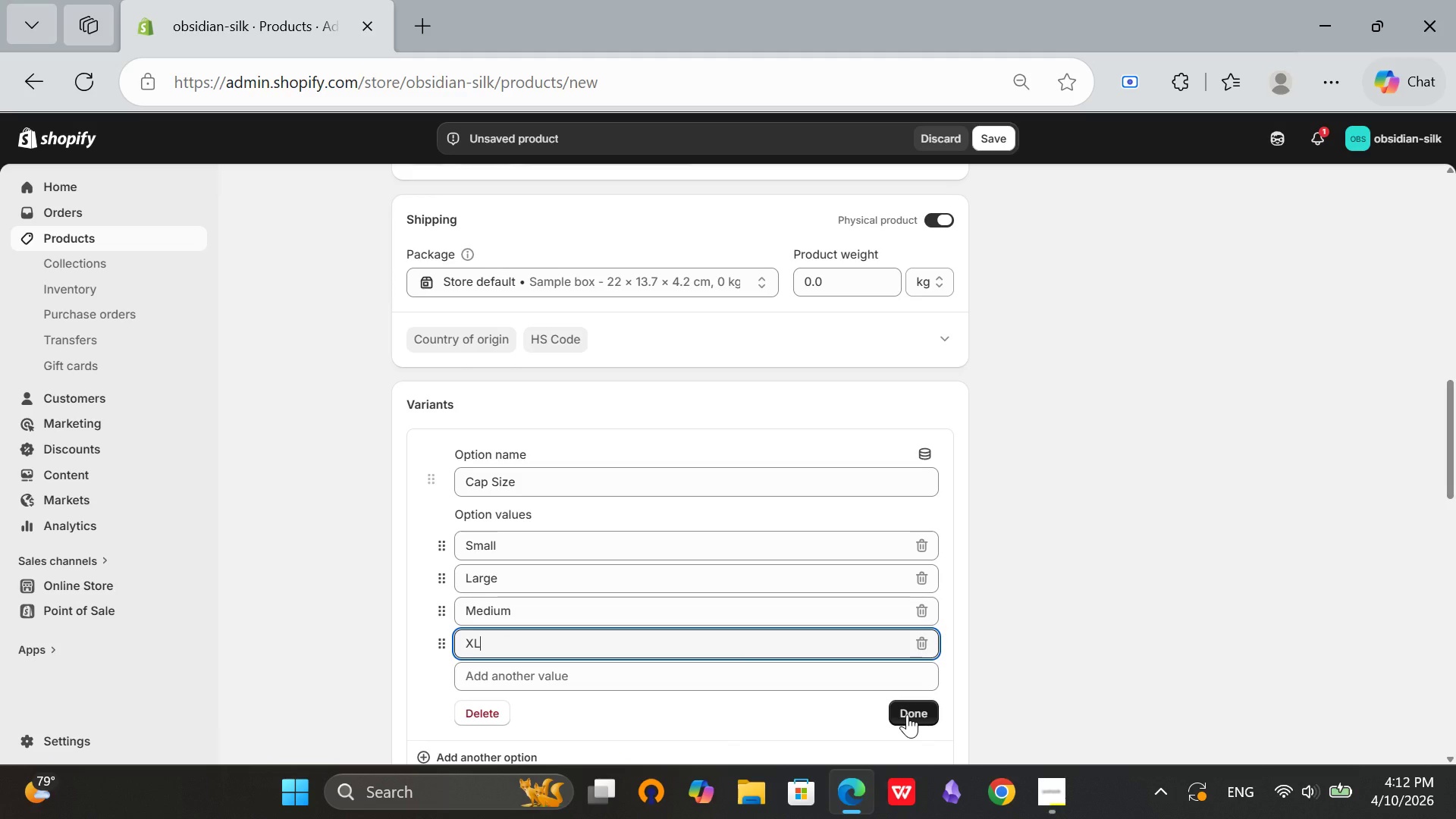 
left_click([907, 714])
 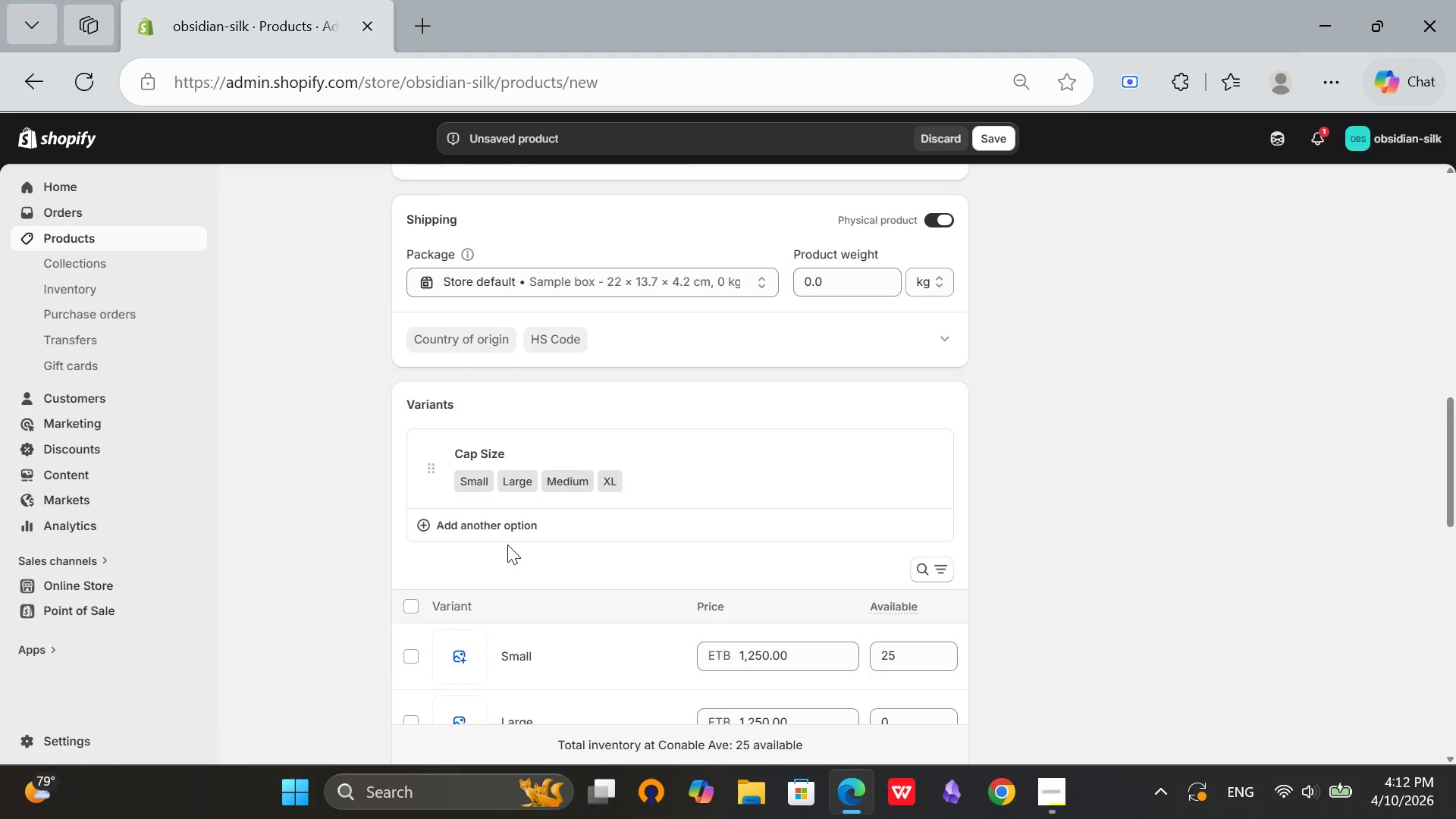 
left_click([502, 531])
 